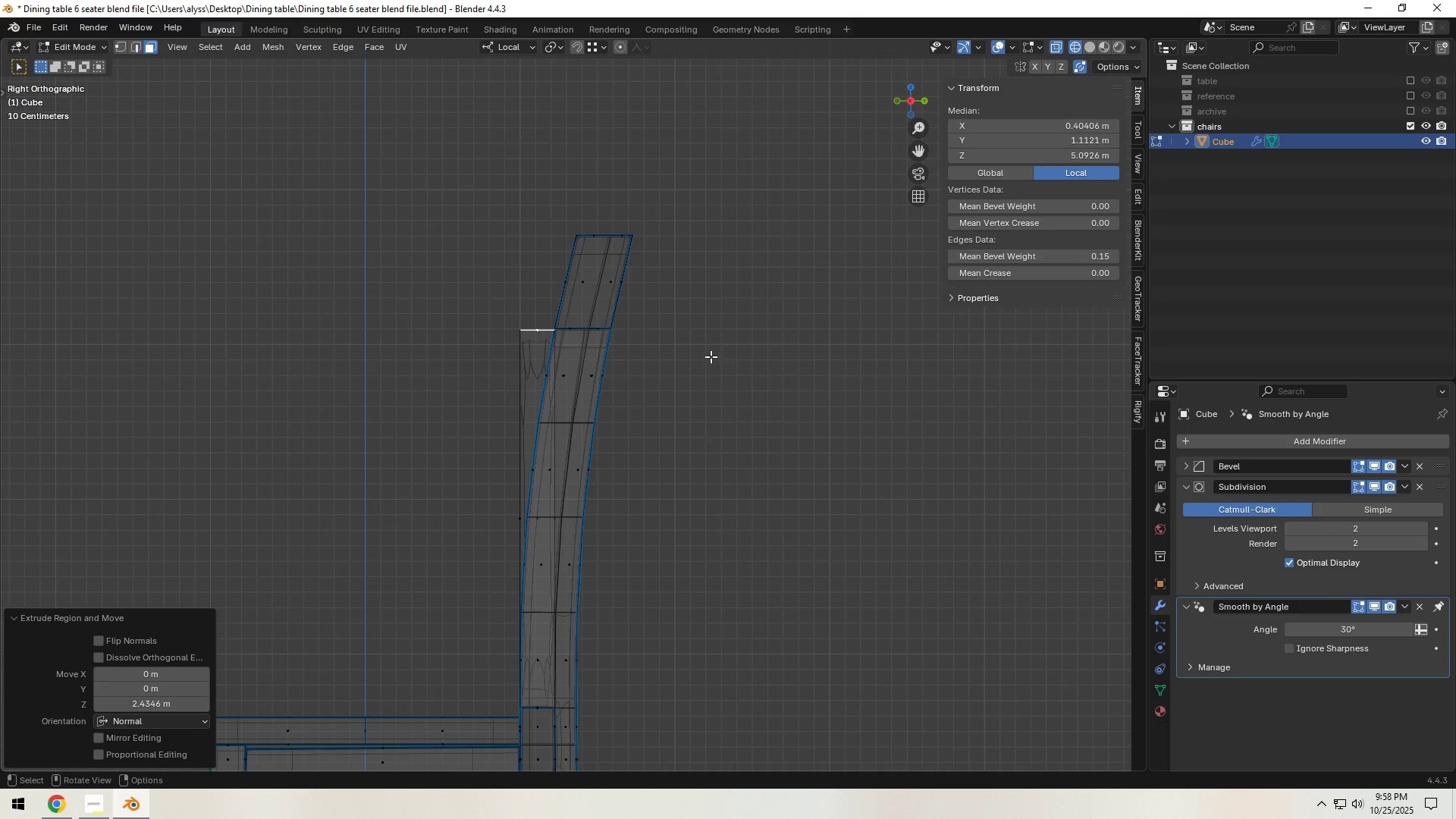 
scroll: coordinate [708, 359], scroll_direction: up, amount: 5.0
 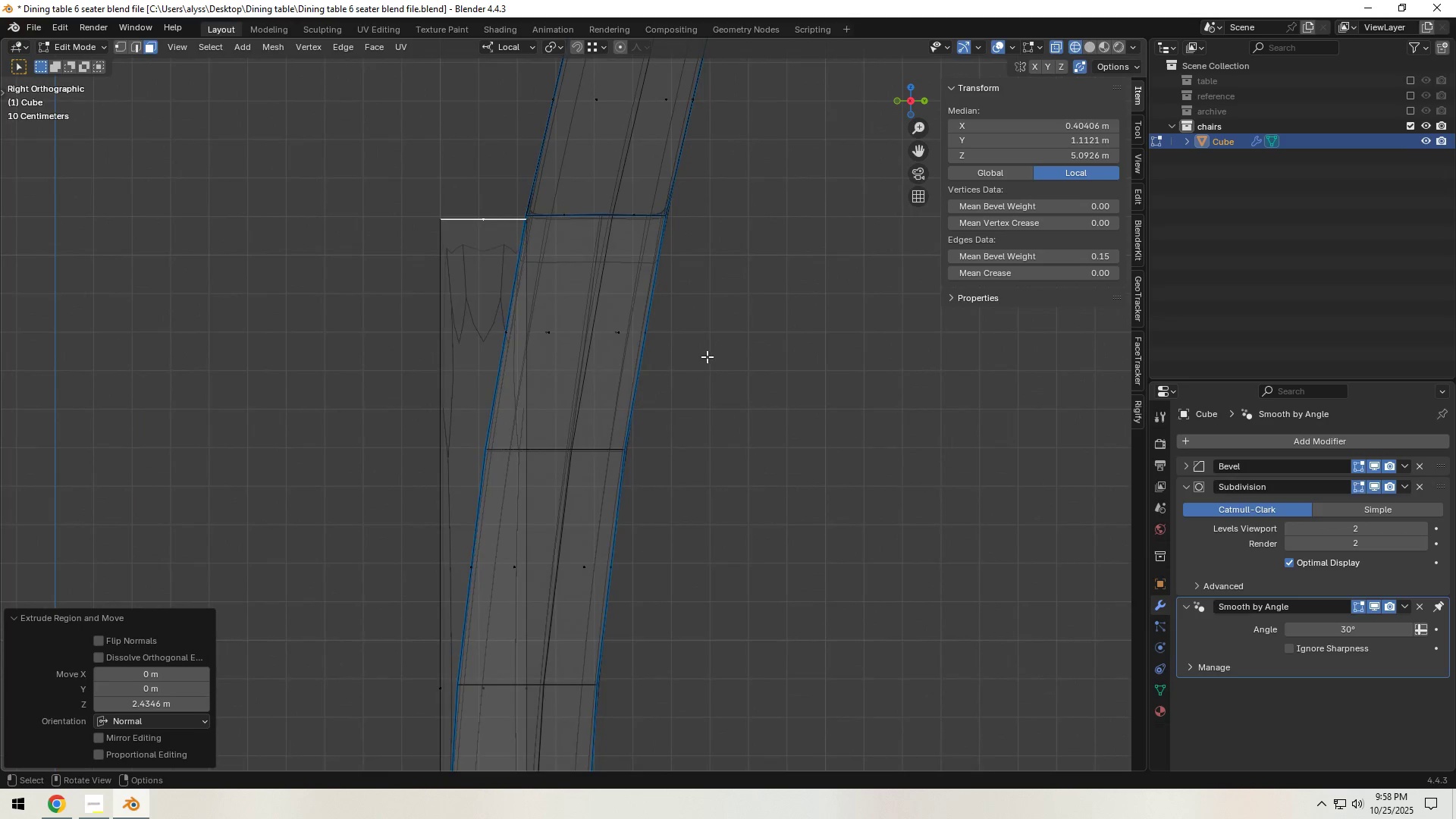 
hold_key(key=ShiftLeft, duration=0.38)
 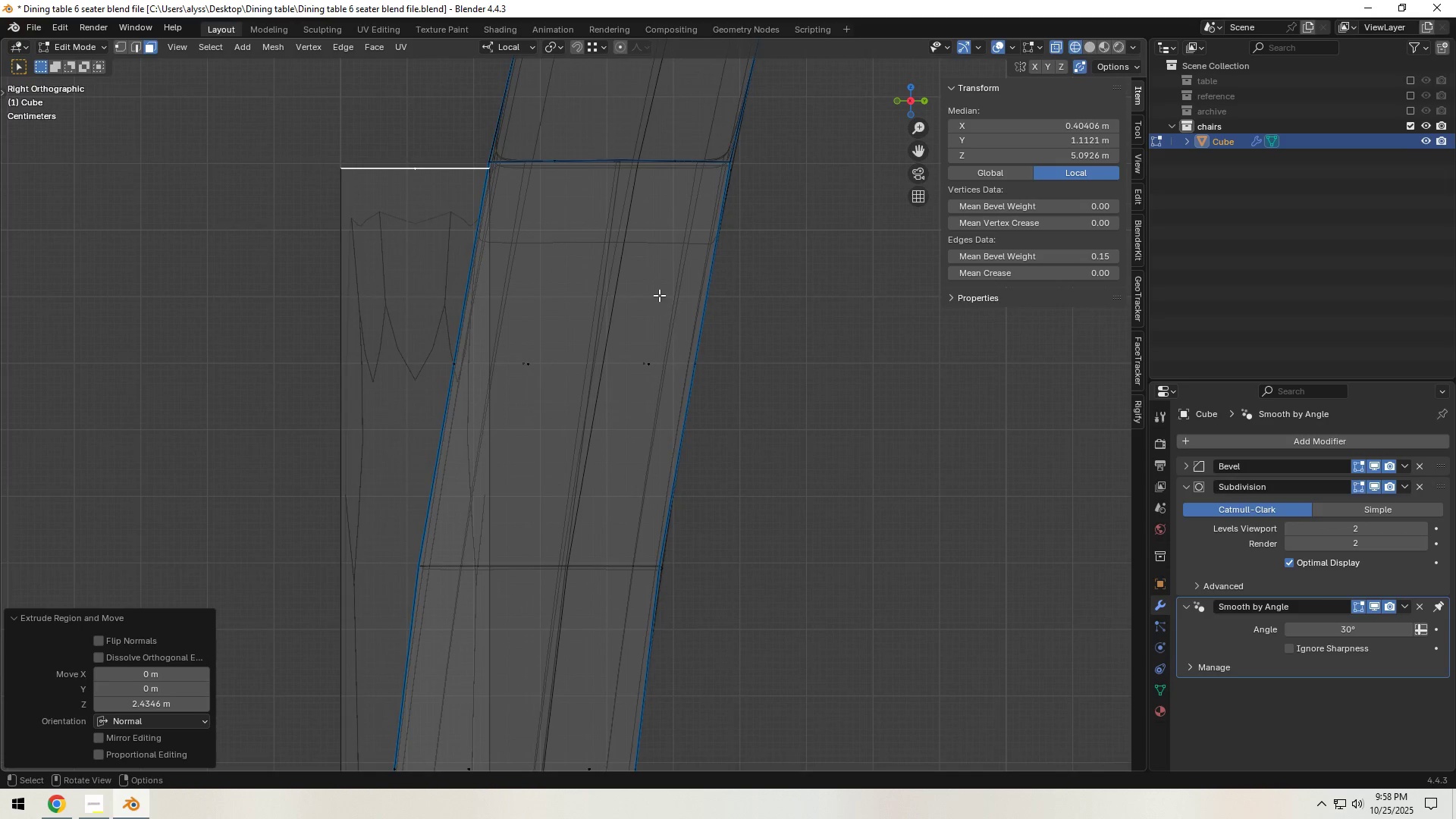 
scroll: coordinate [705, 395], scroll_direction: up, amount: 3.0
 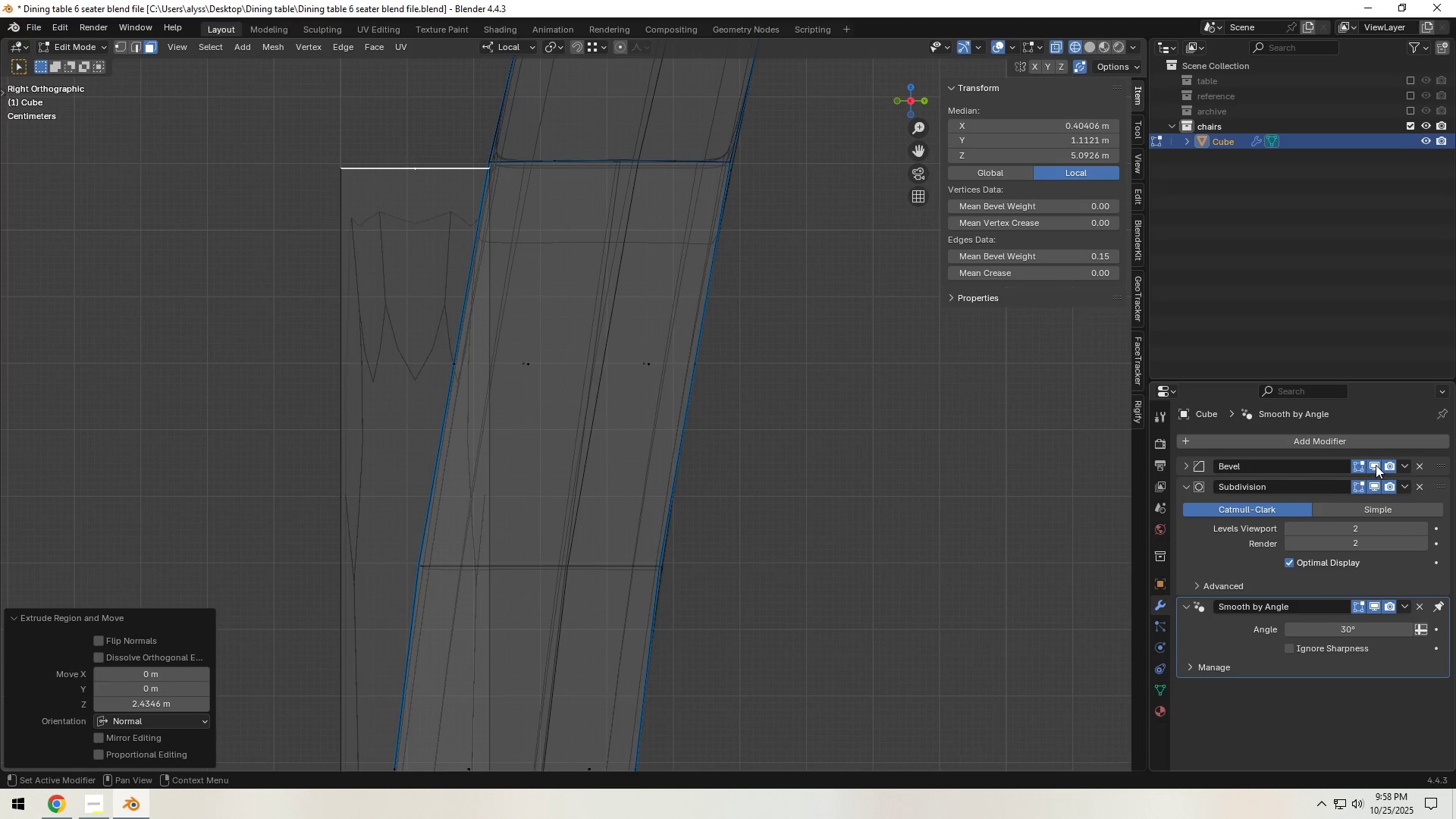 
double_click([1376, 485])
 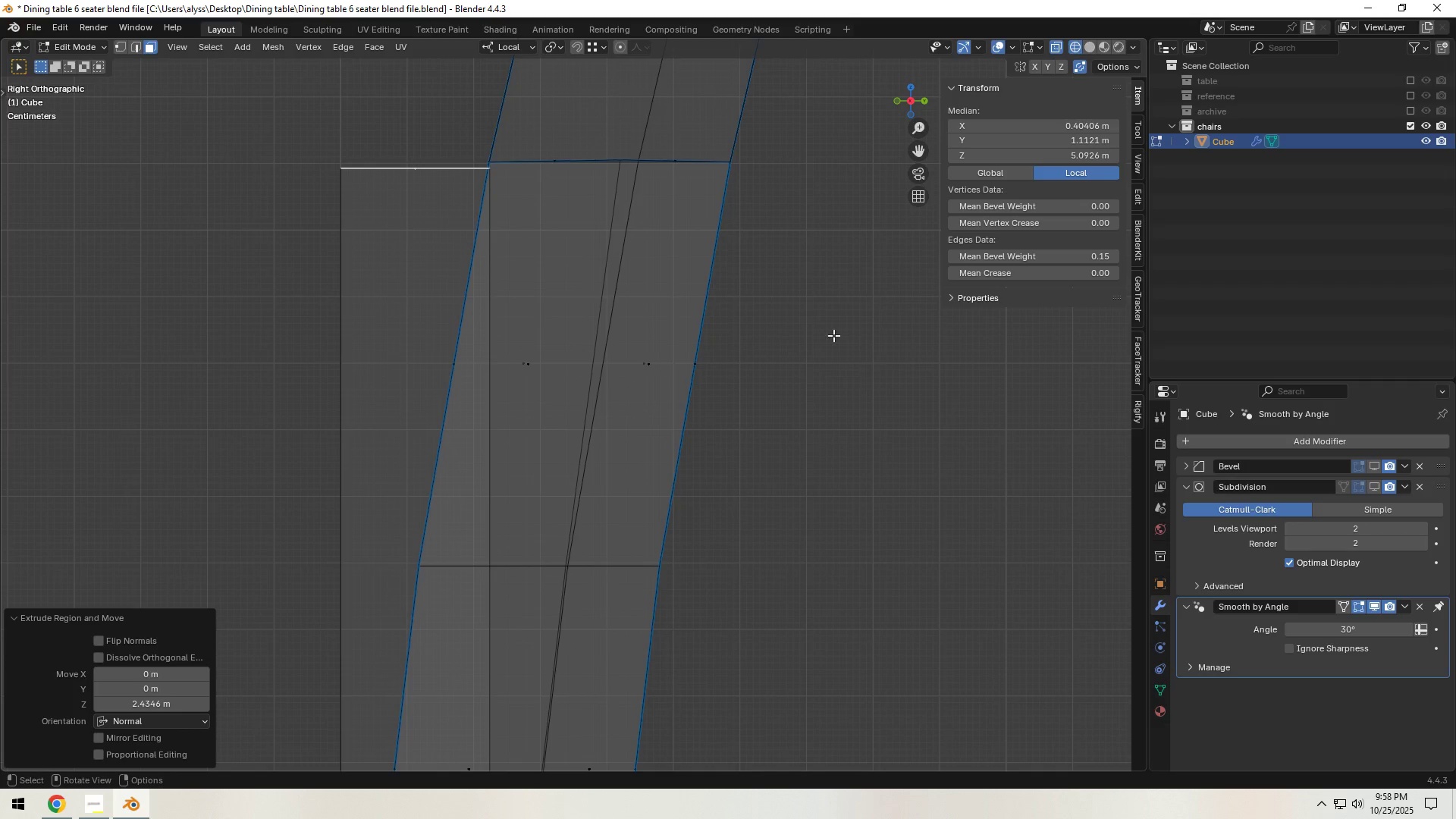 
type(gy)
 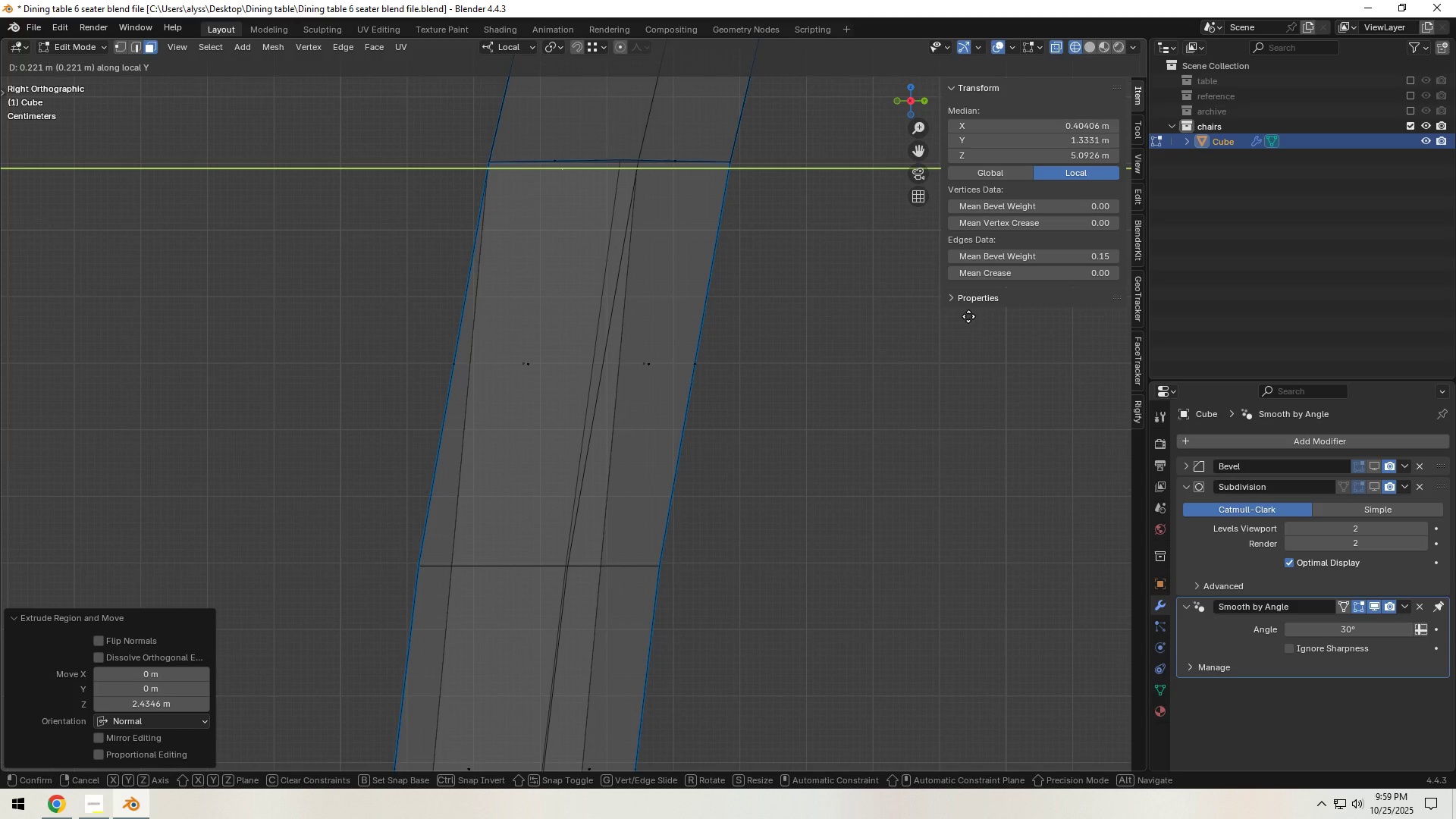 
left_click([968, 316])
 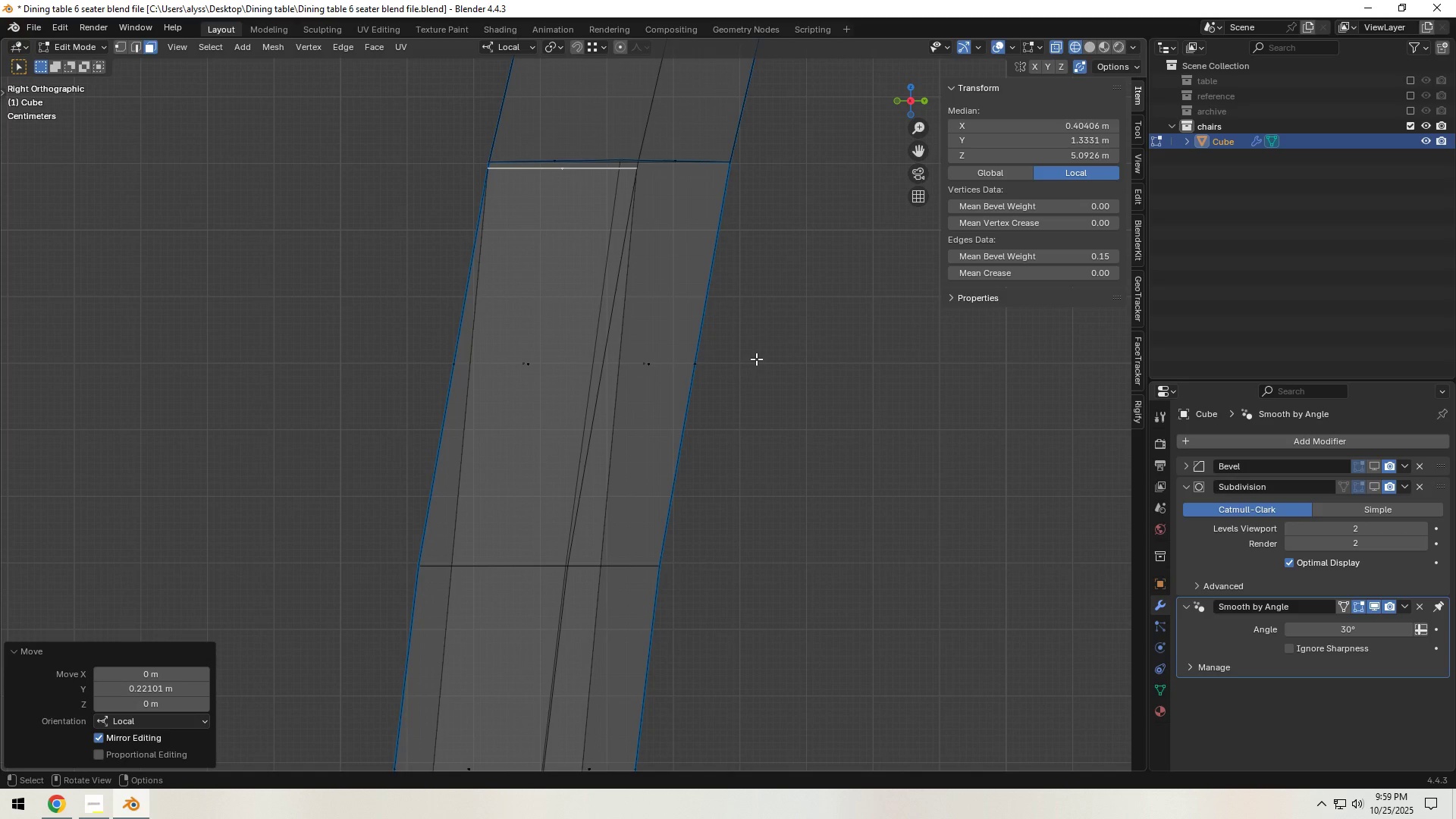 
hold_key(key=Z, duration=1.18)
 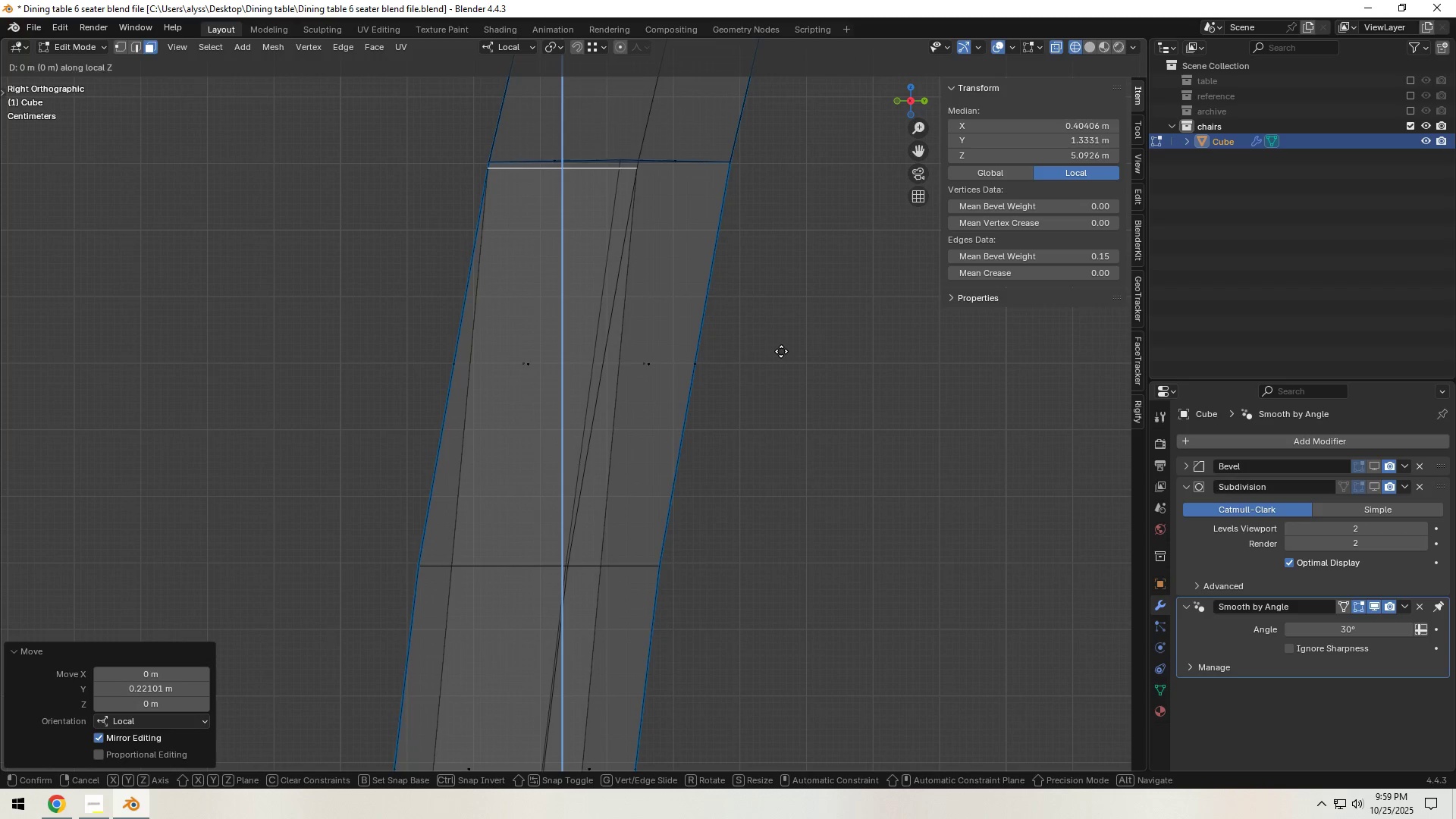 
right_click([786, 353])
 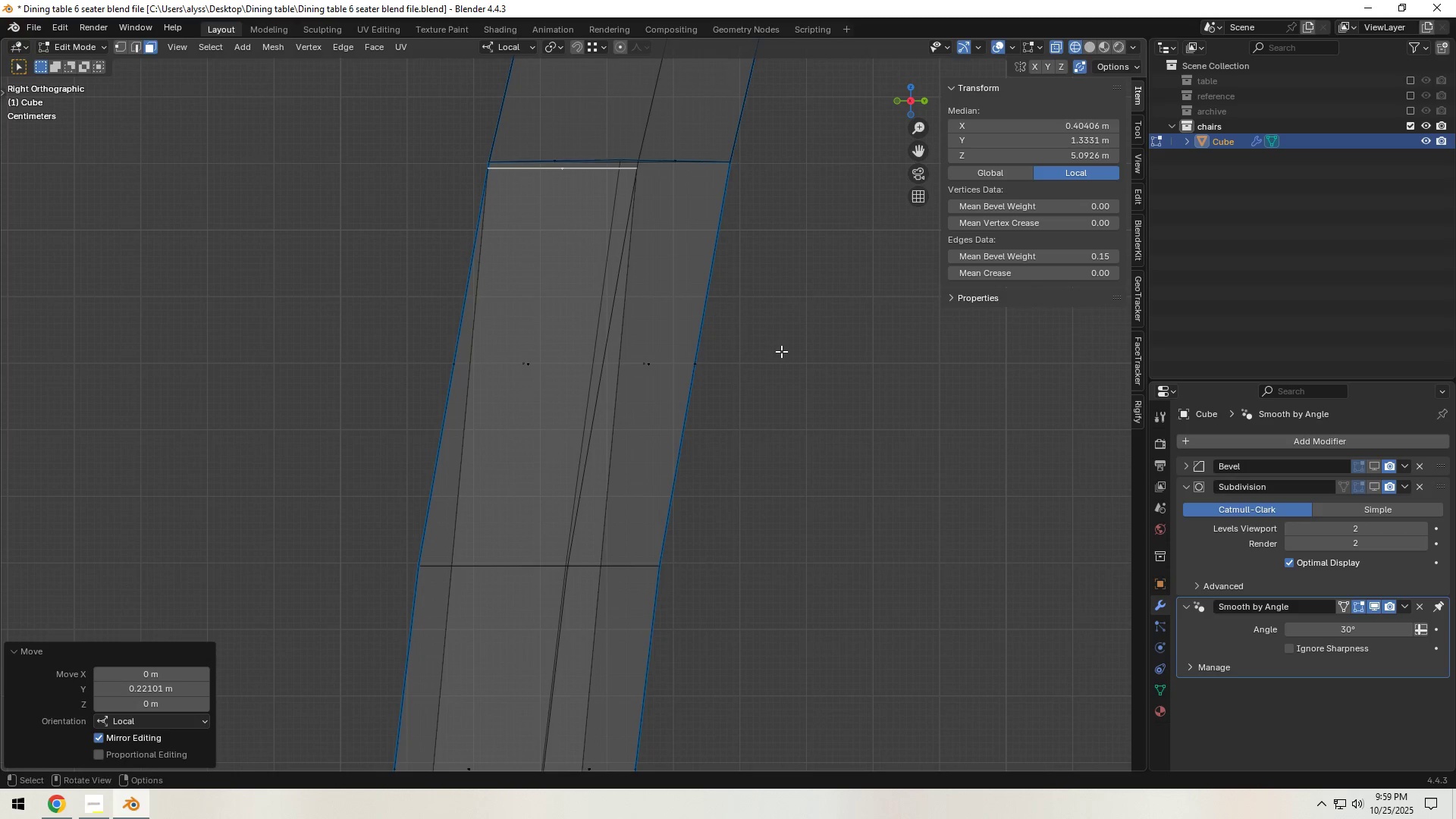 
type(gz)
 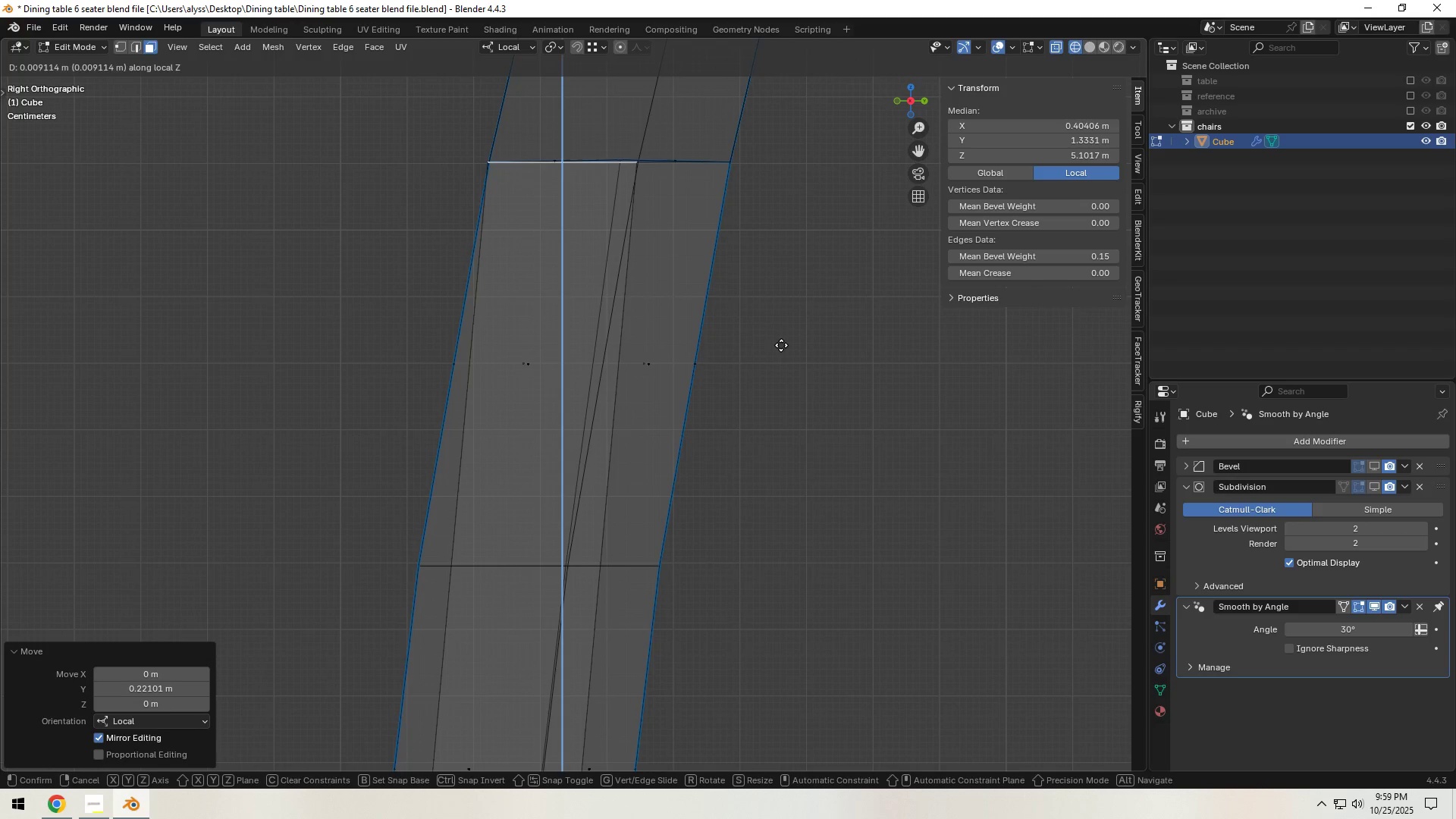 
left_click([781, 345])
 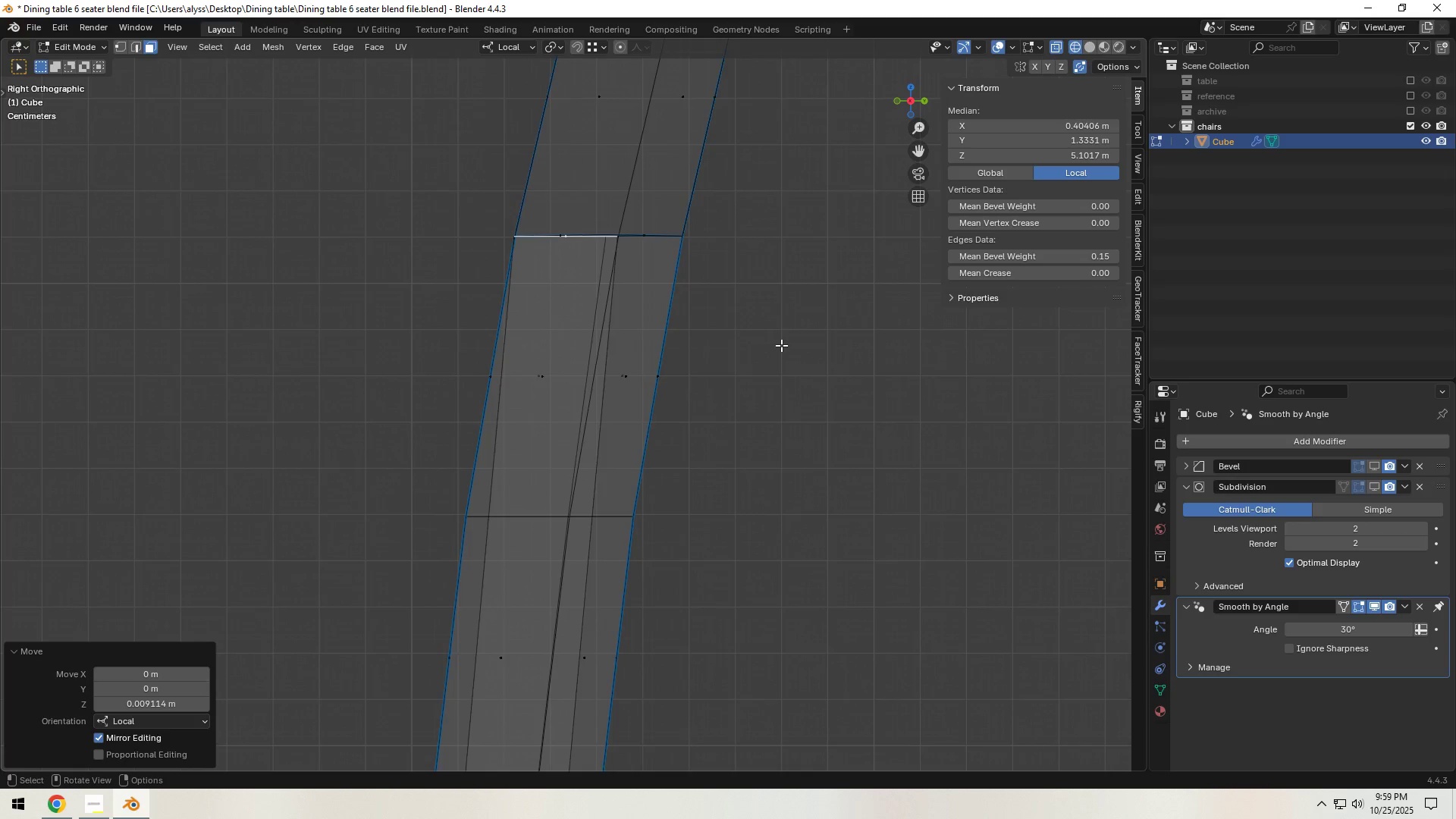 
scroll: coordinate [841, 457], scroll_direction: down, amount: 7.0
 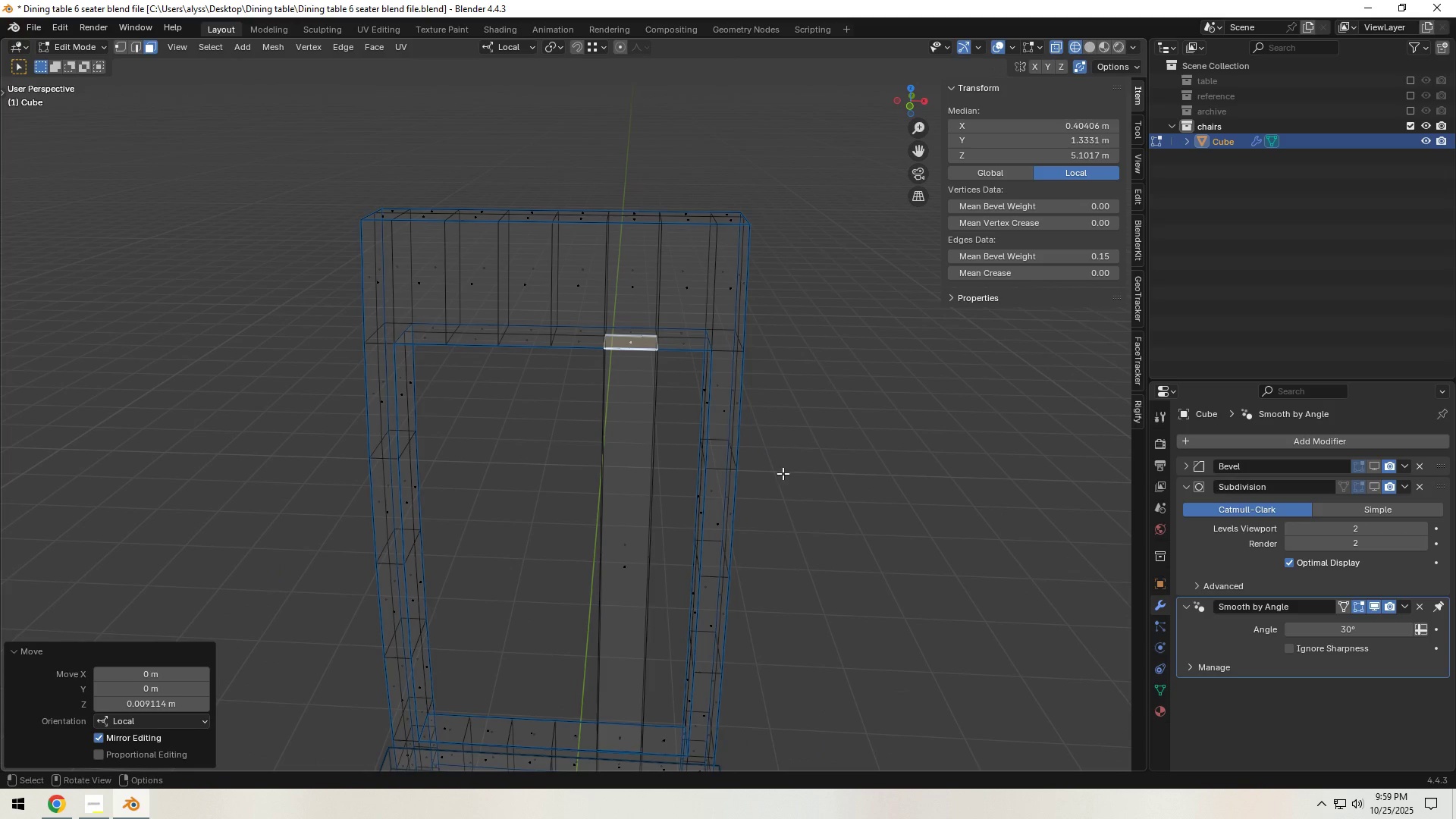 
hold_key(key=ShiftLeft, duration=0.9)
 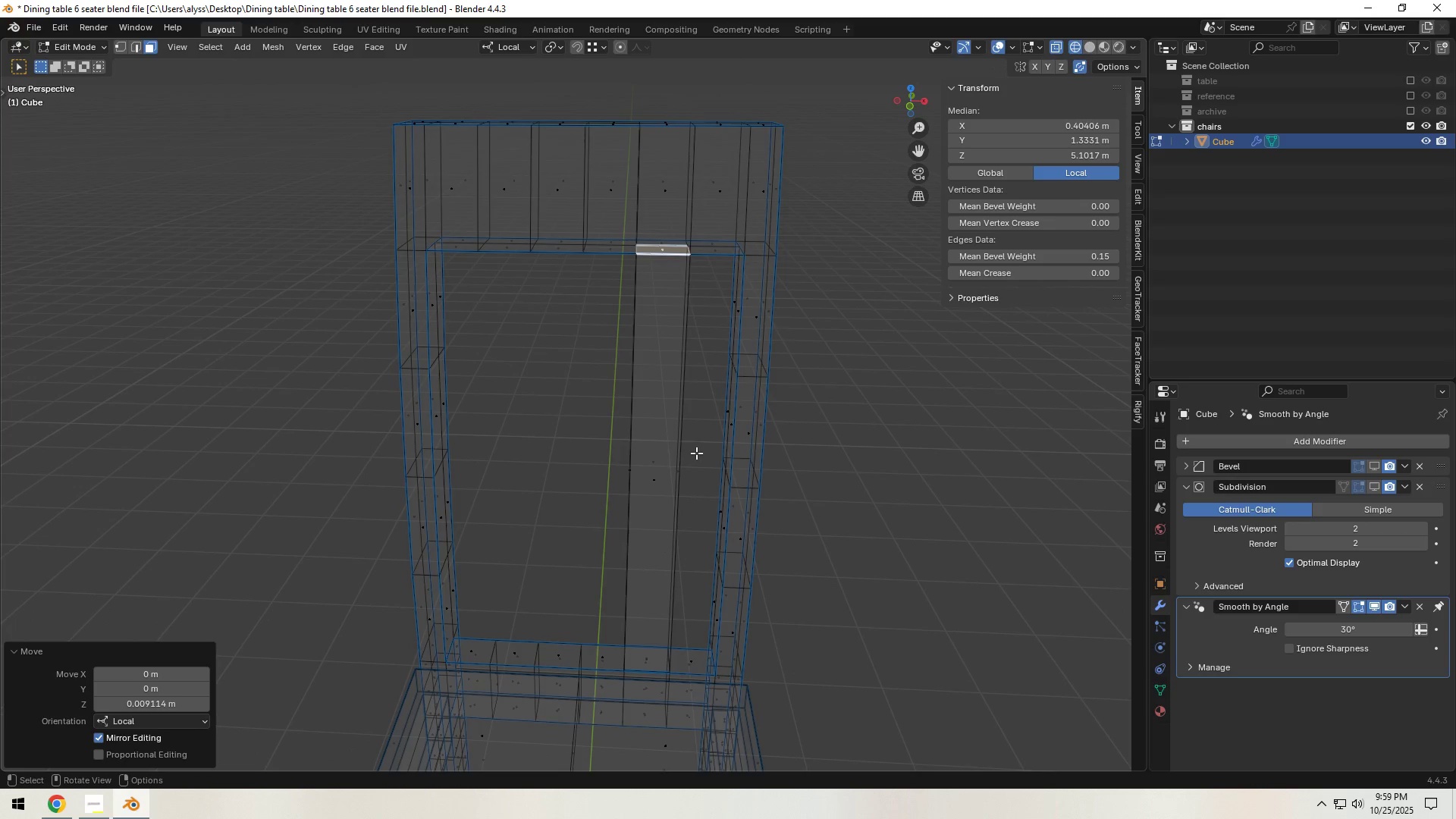 
left_click([677, 451])
 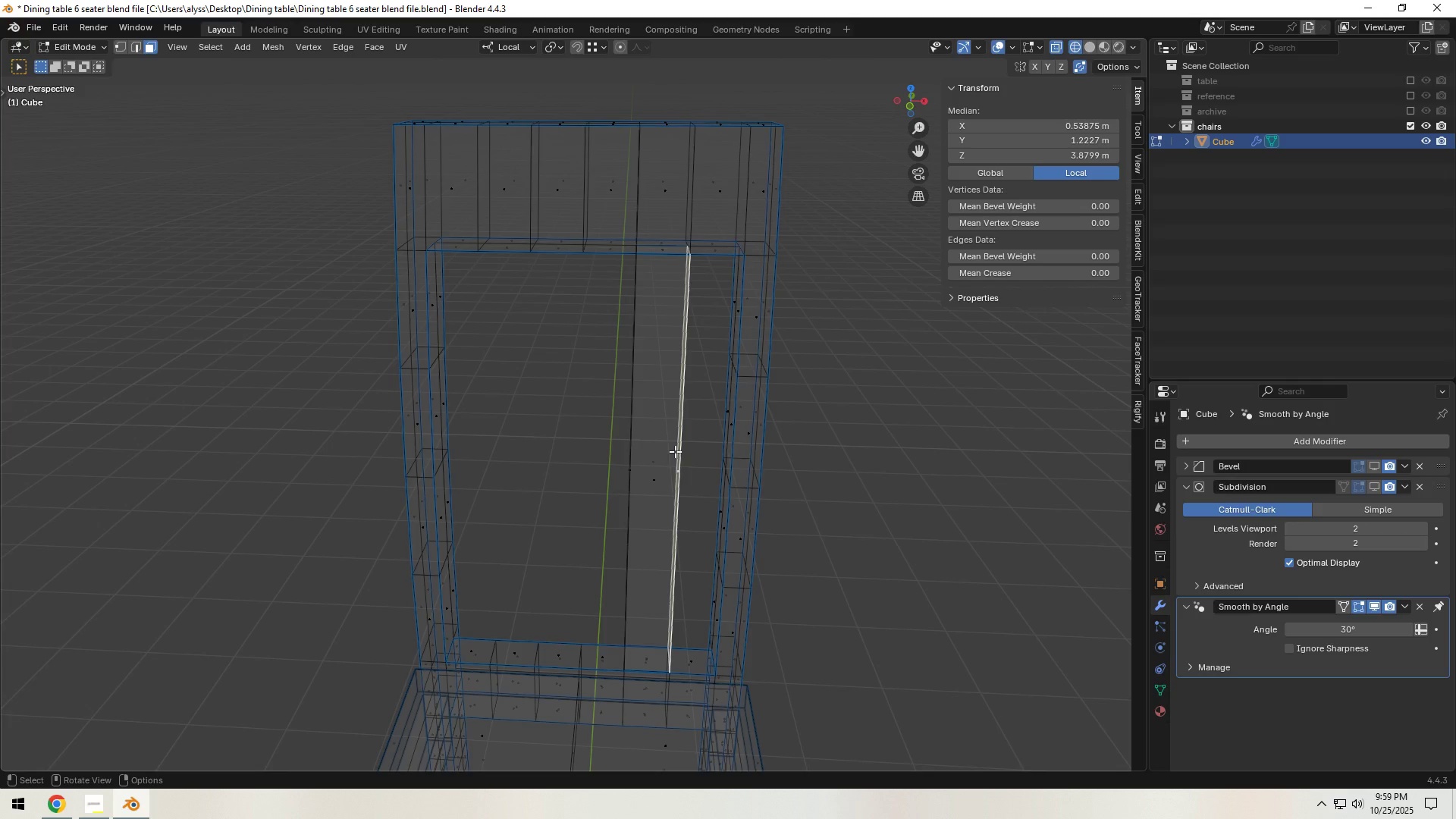 
type(lHz2)
 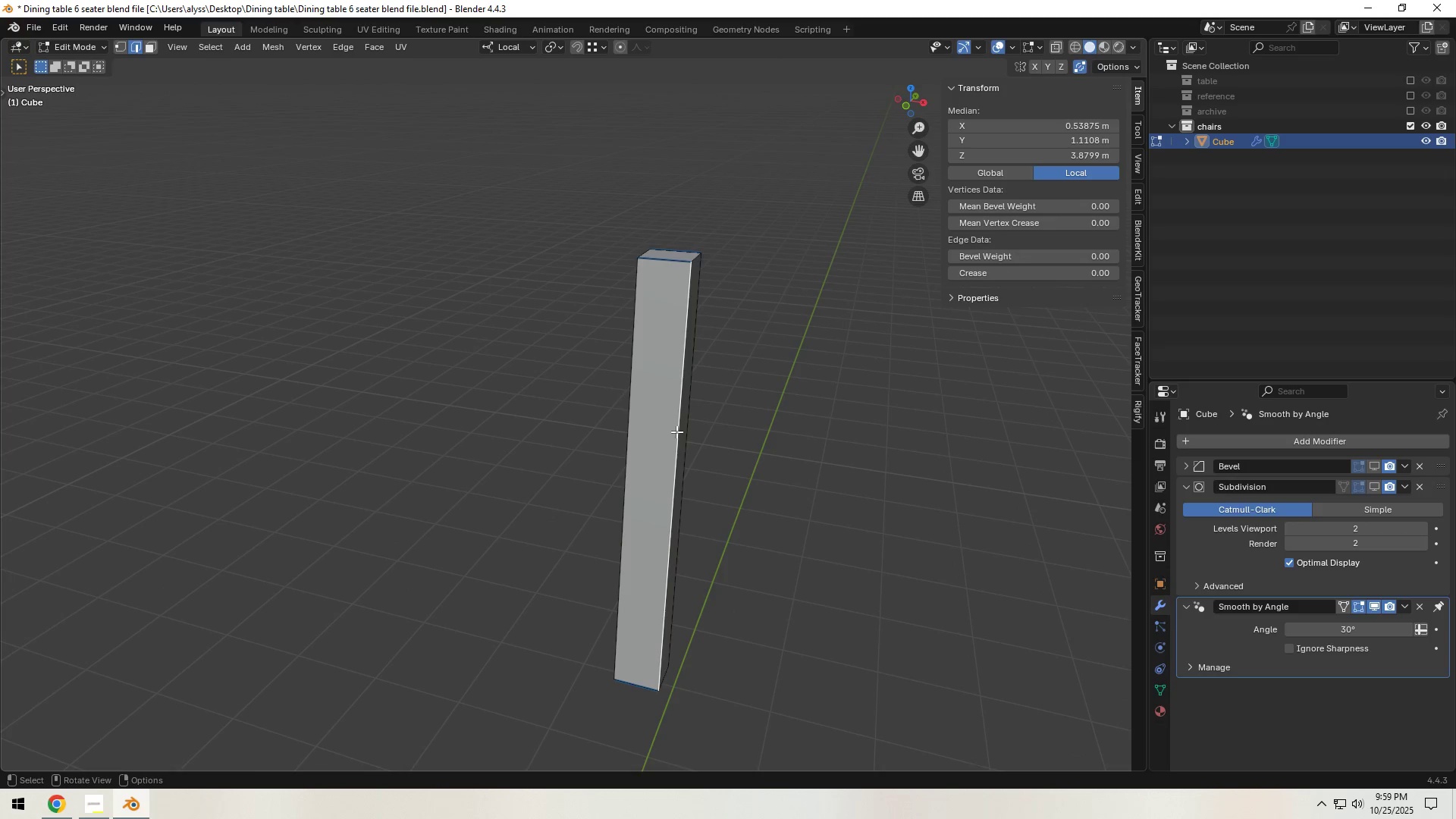 
 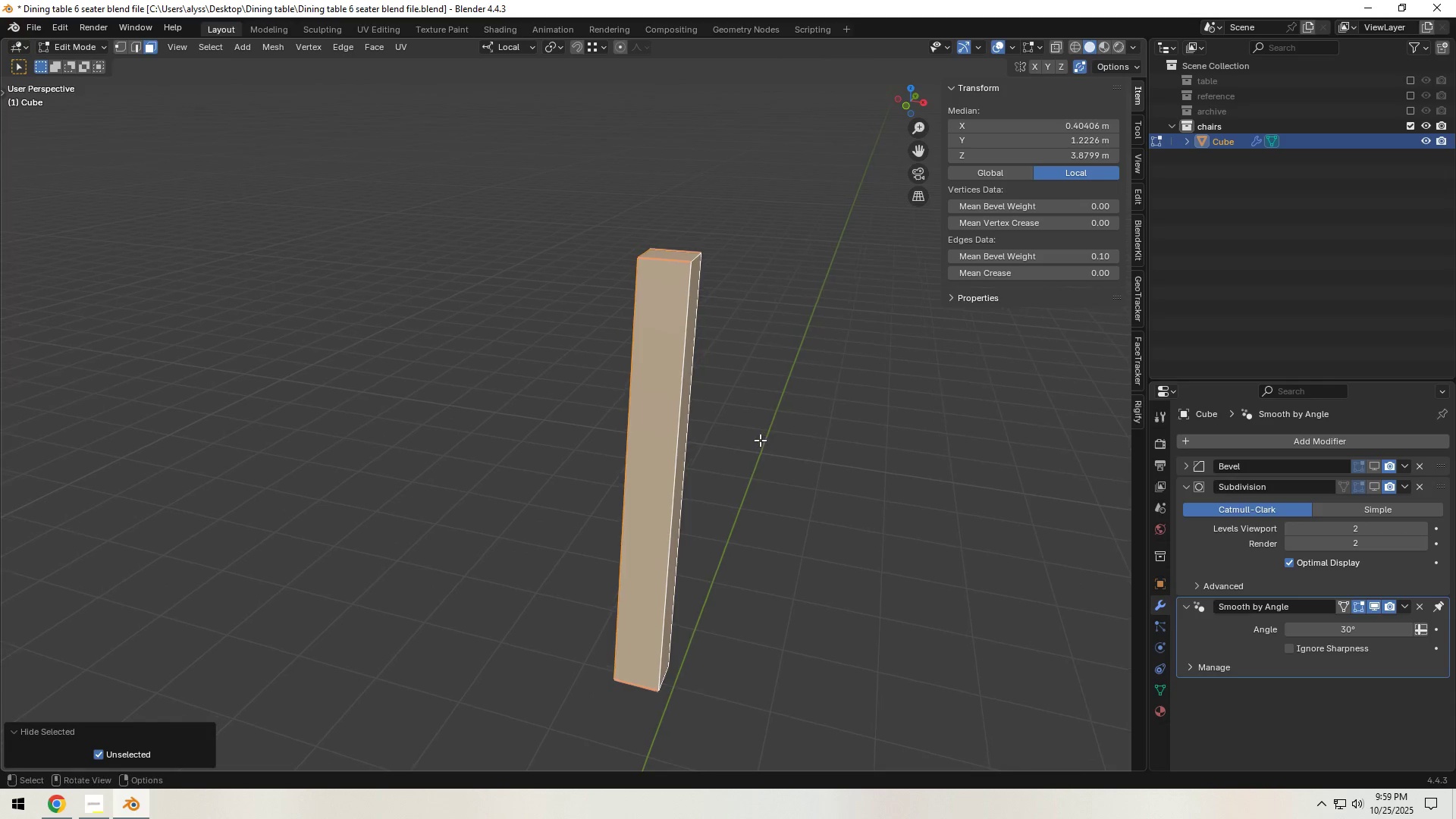 
left_click([676, 431])
 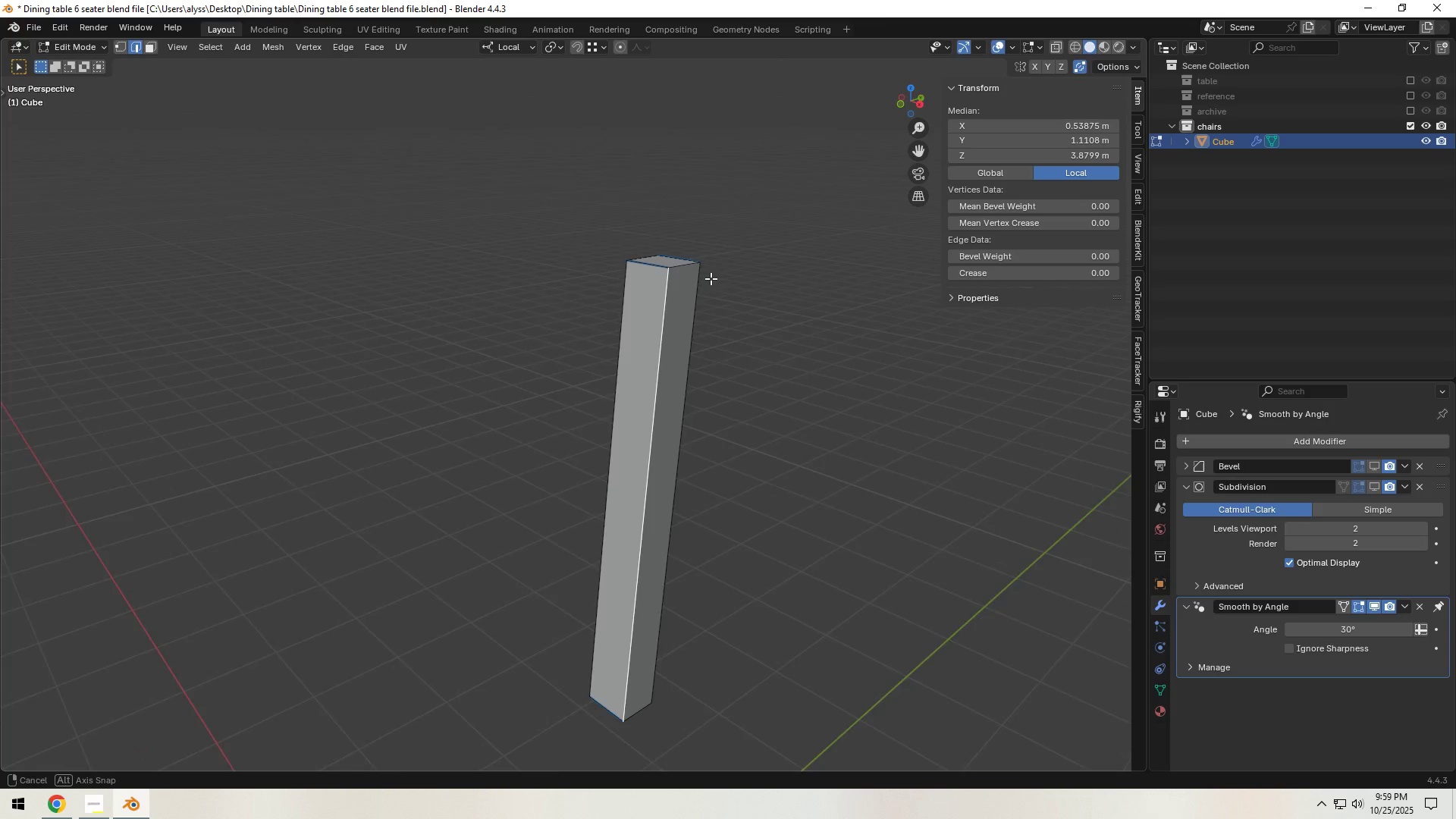 
hold_key(key=ShiftLeft, duration=0.51)
left_click([680, 311])
 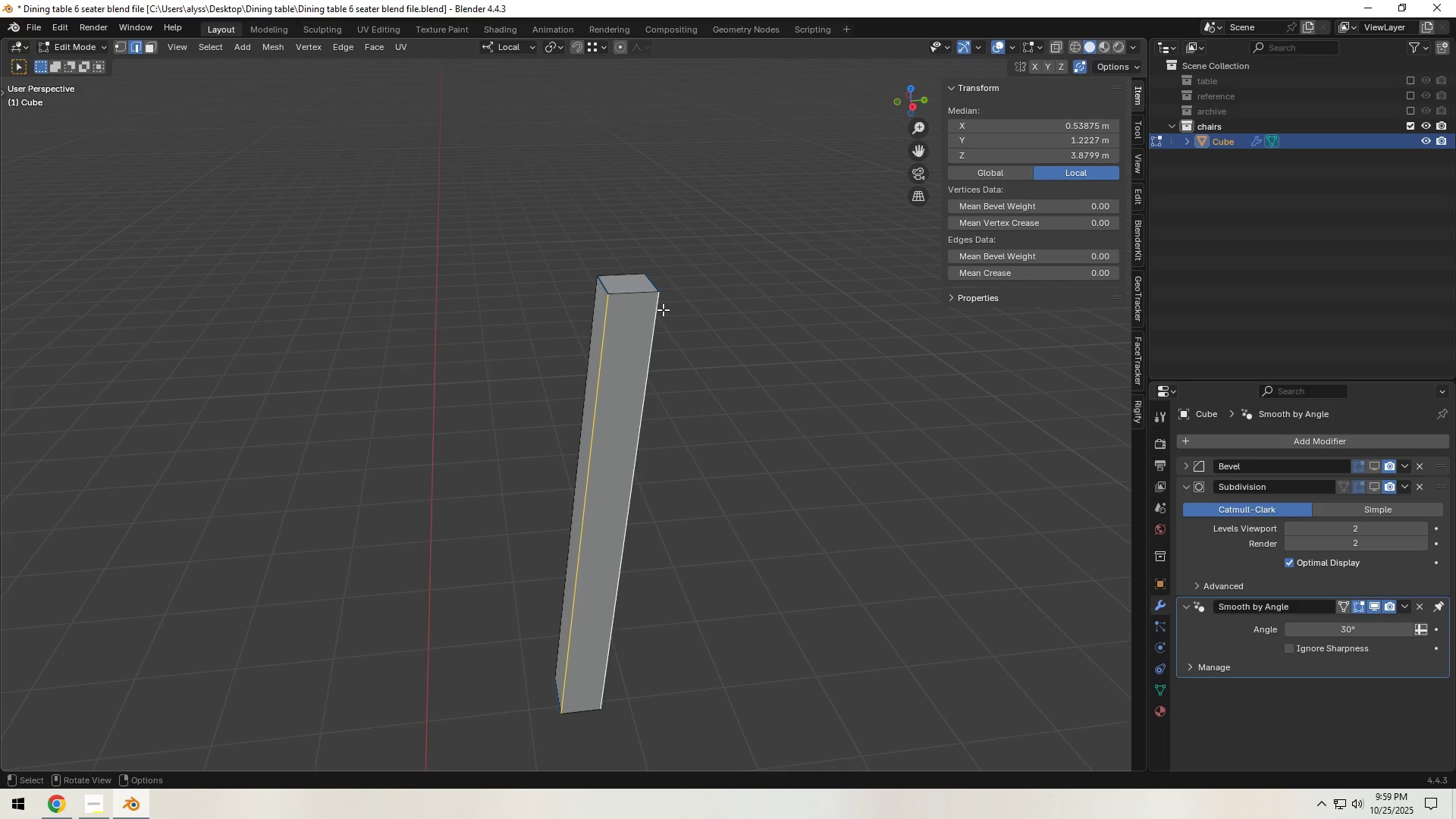 
hold_key(key=ShiftLeft, duration=1.52)
left_click([634, 296])
 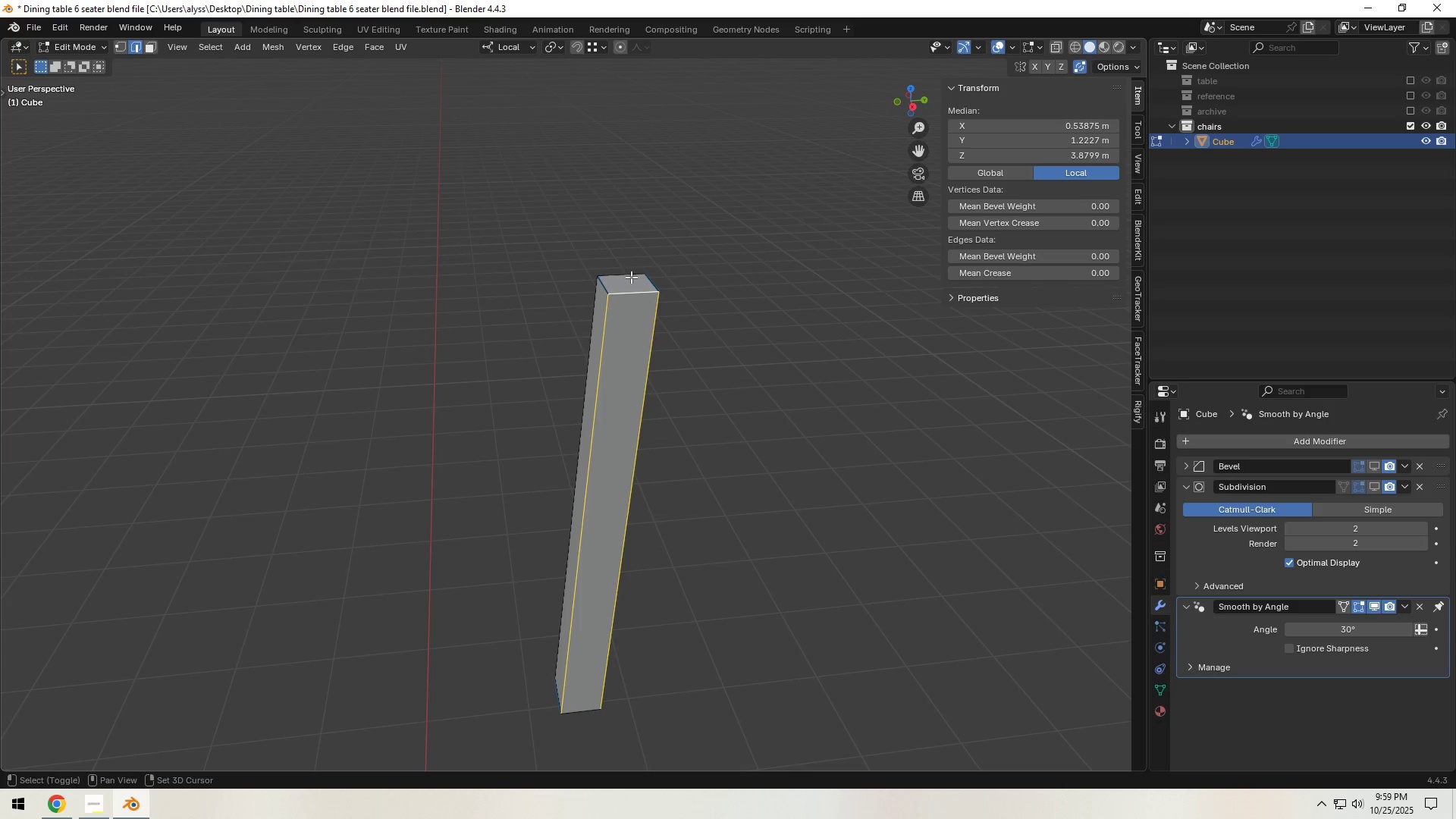 
double_click([631, 277])
 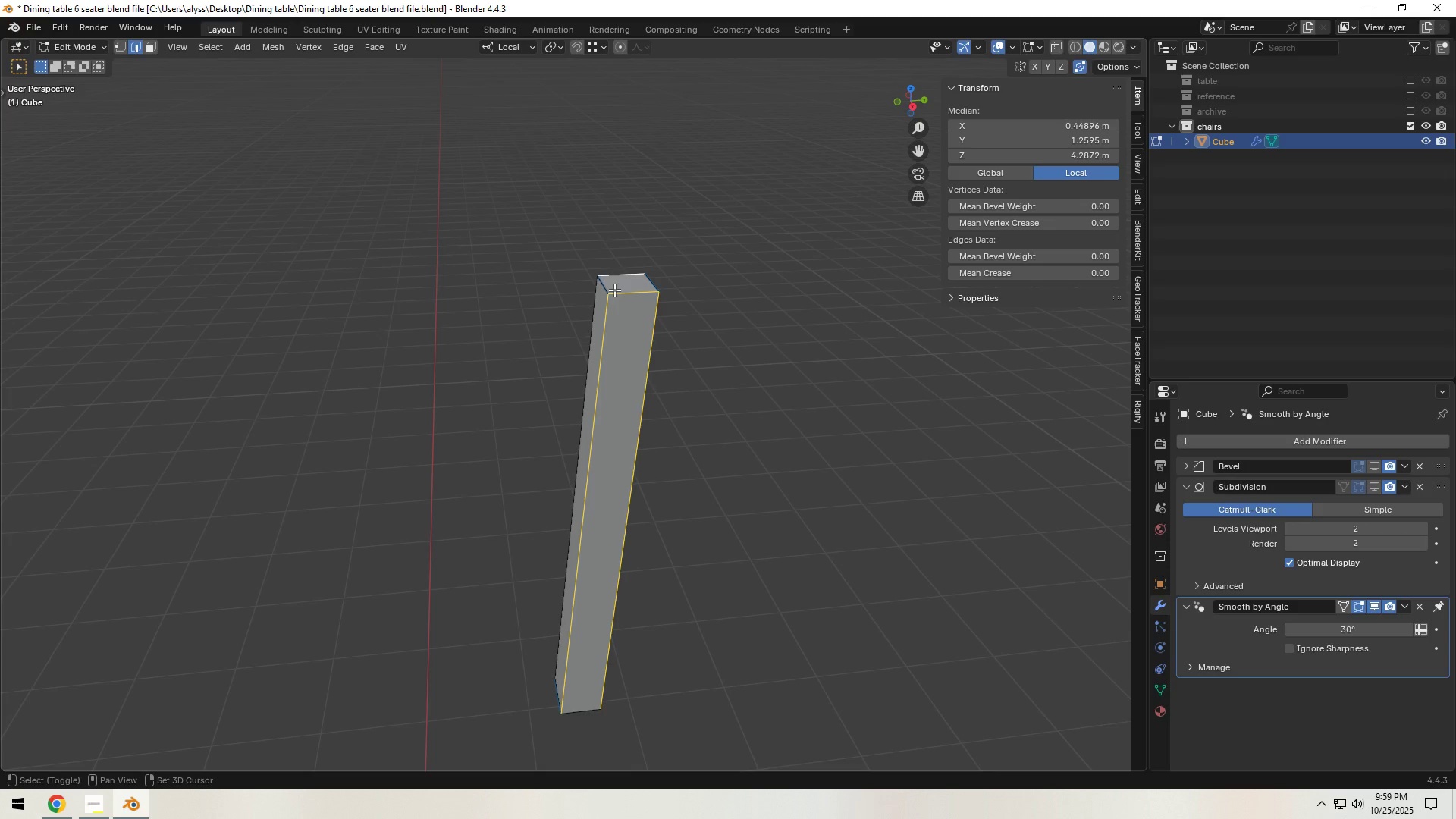 
hold_key(key=ShiftLeft, duration=0.99)
left_click([607, 287])
 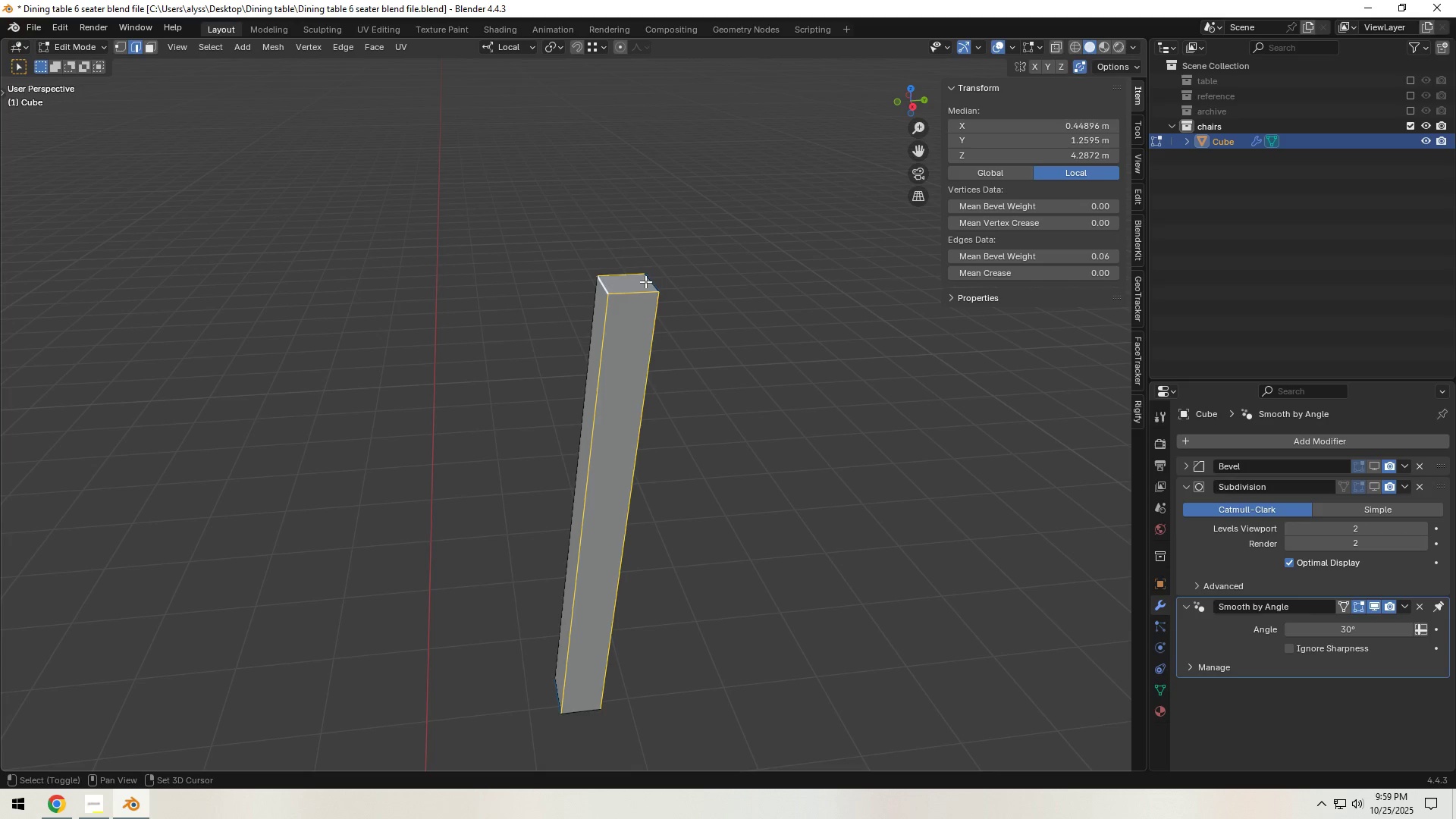 
double_click([645, 281])
 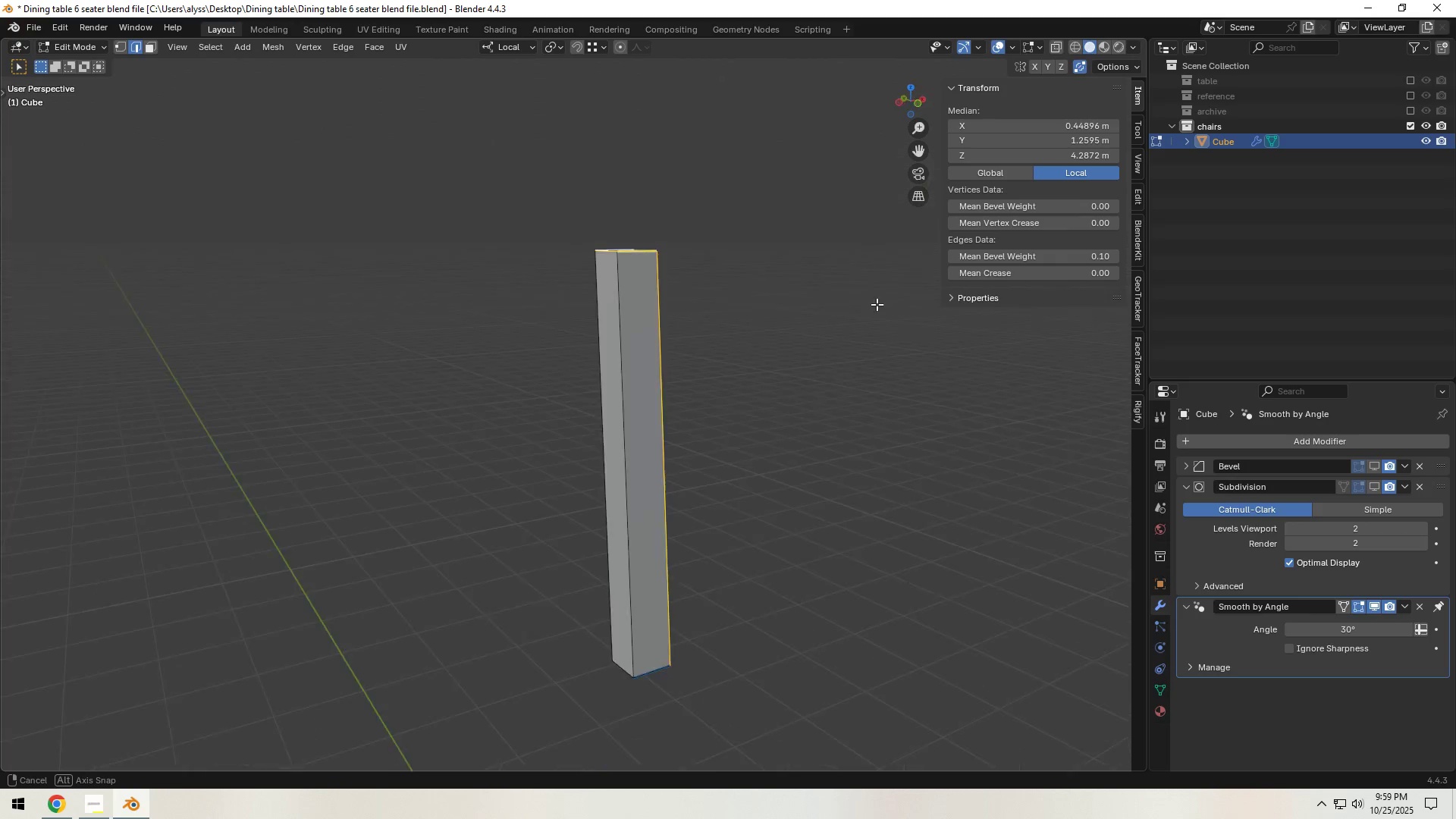 
hold_key(key=ShiftLeft, duration=1.35)
 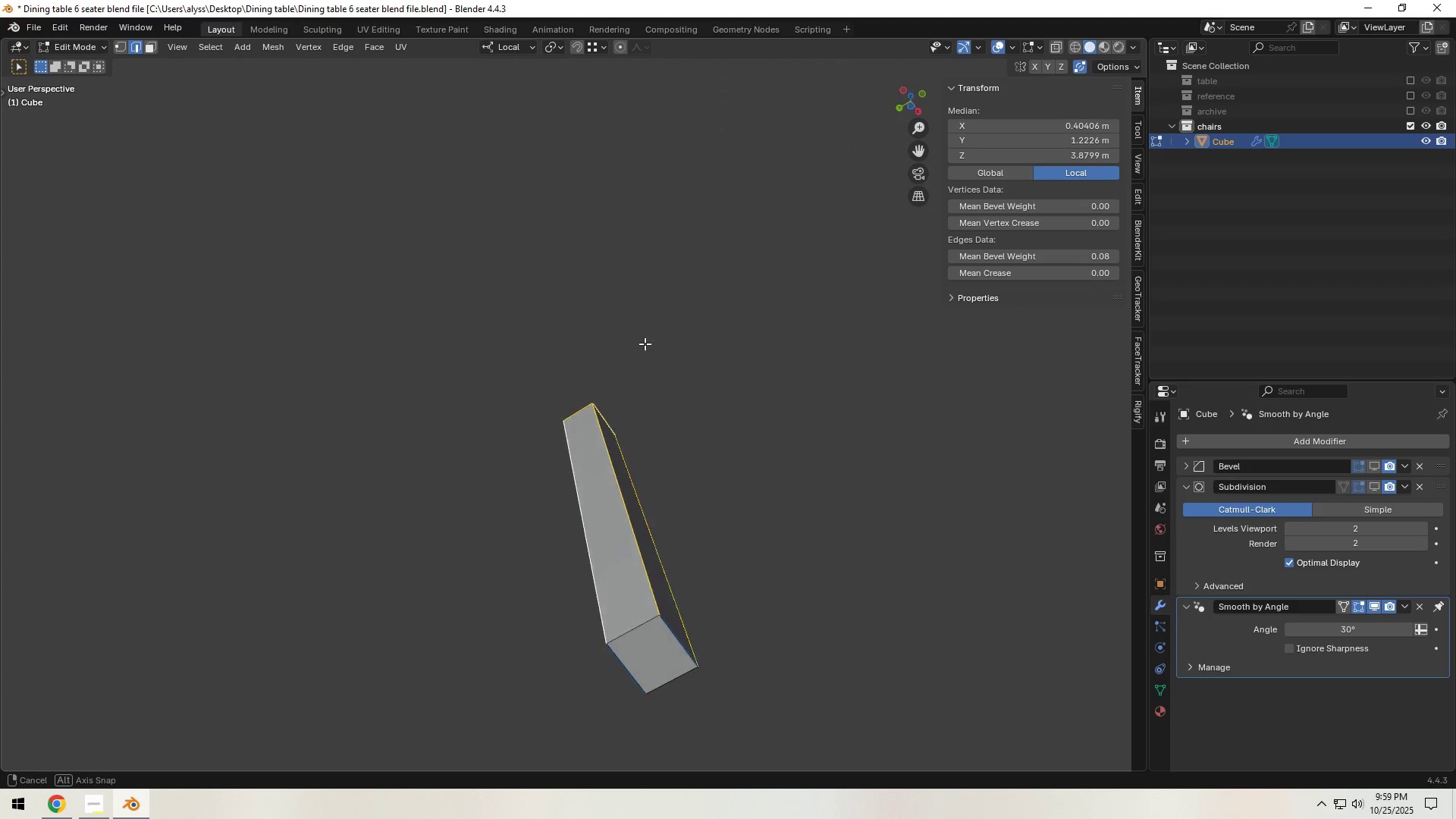 
hold_key(key=ShiftLeft, duration=1.5)
left_click([630, 579])
 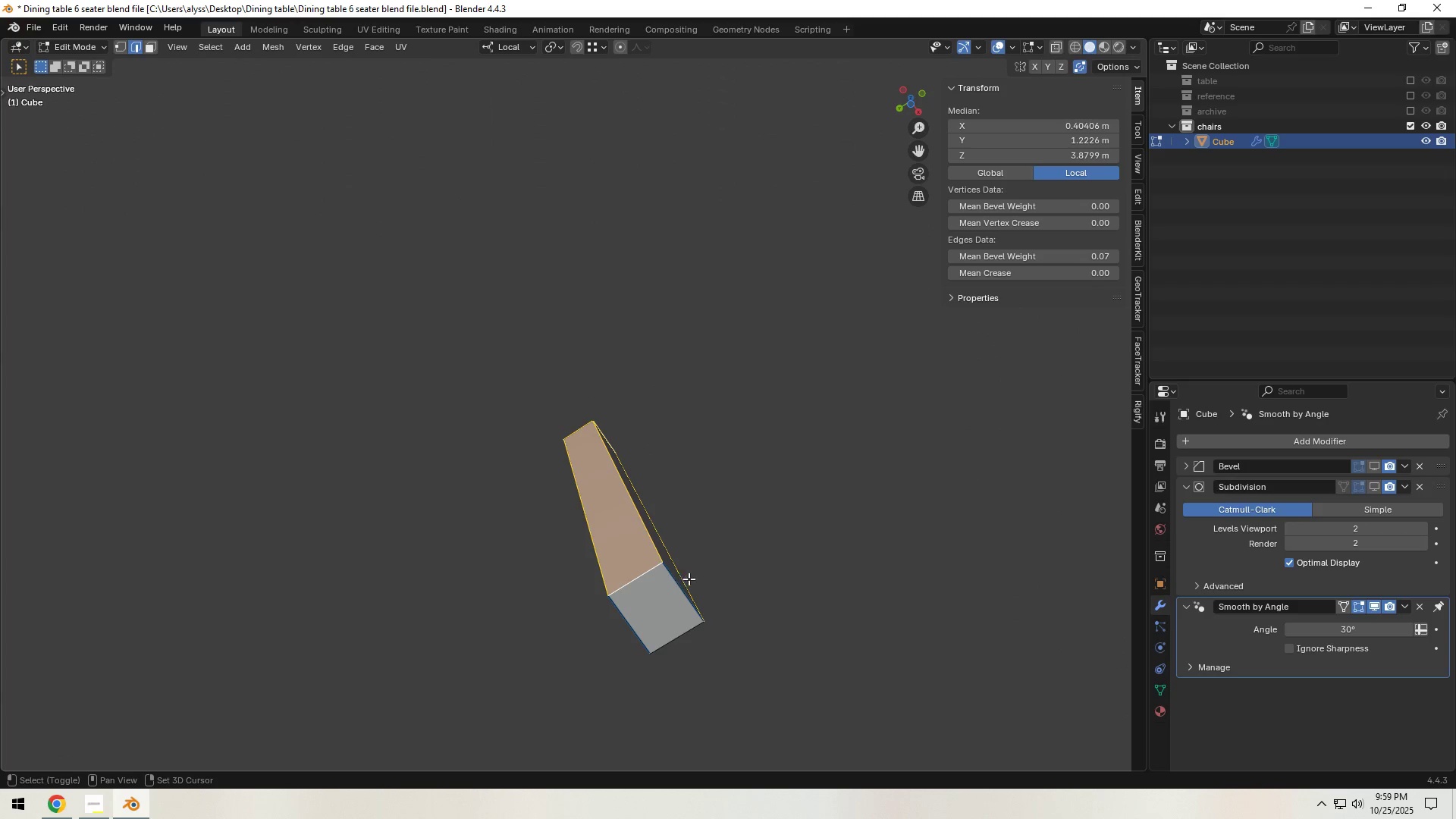 
double_click([689, 579])
 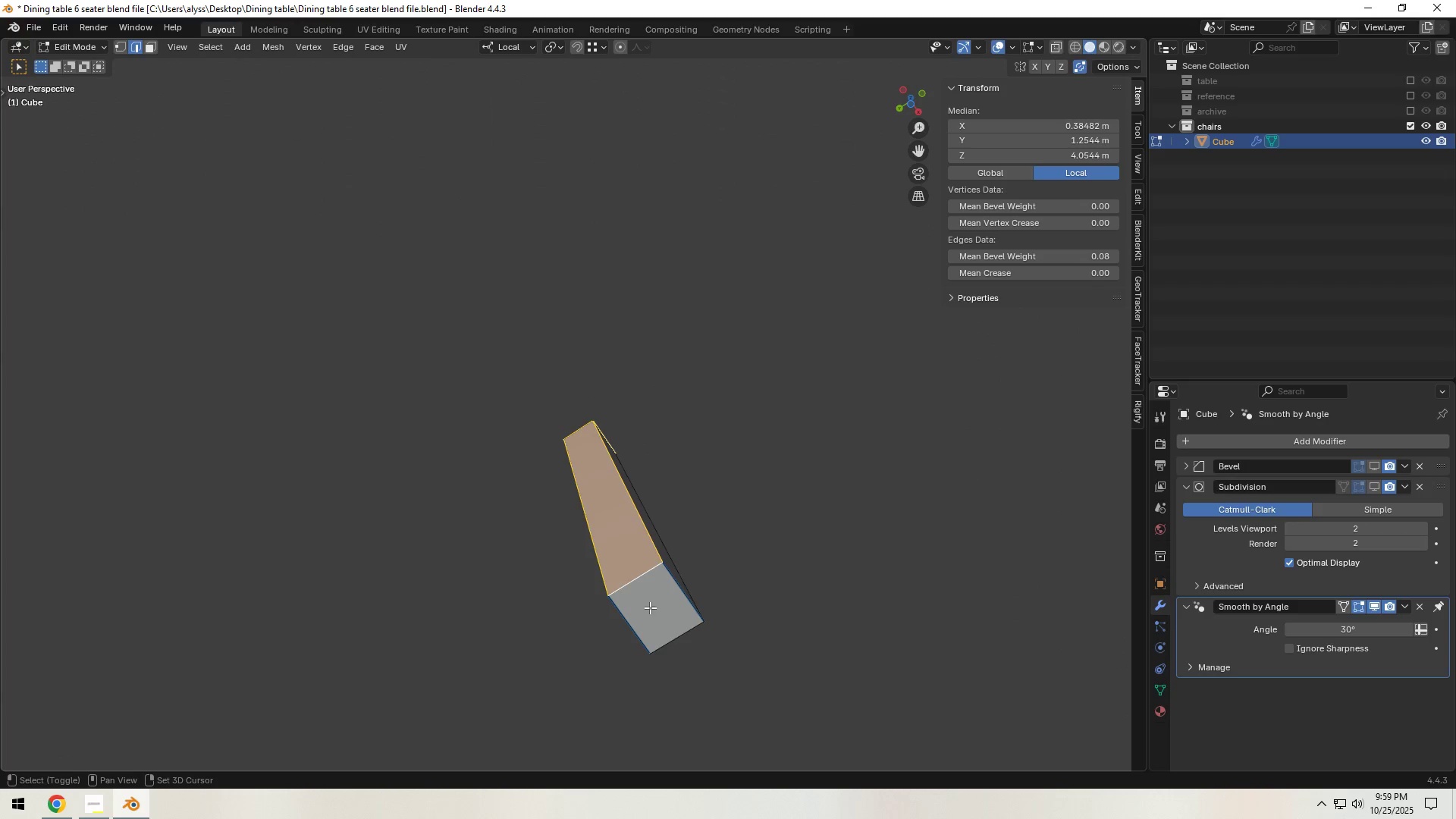 
key(Shift+ShiftLeft)
 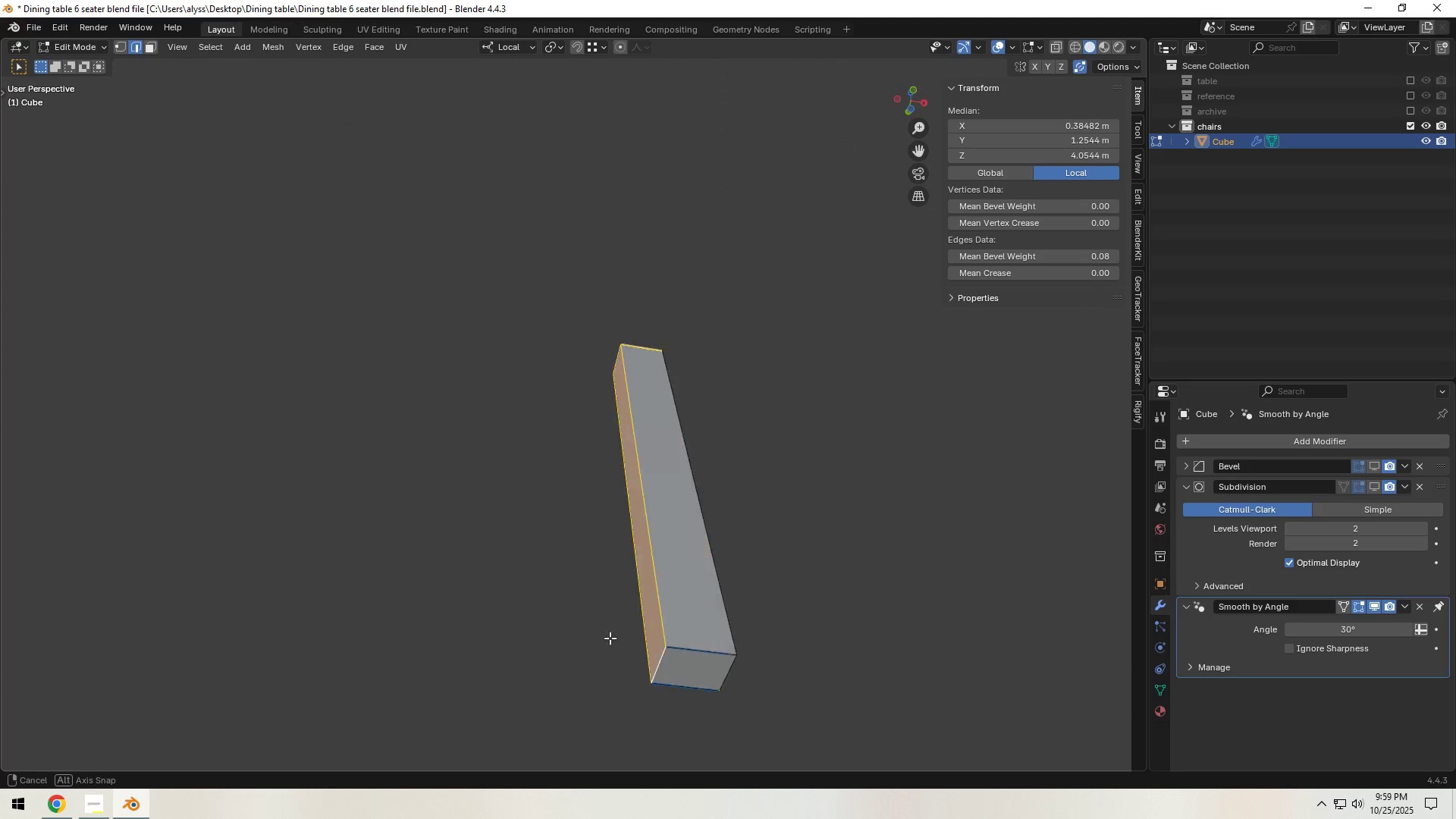 
key(A)
 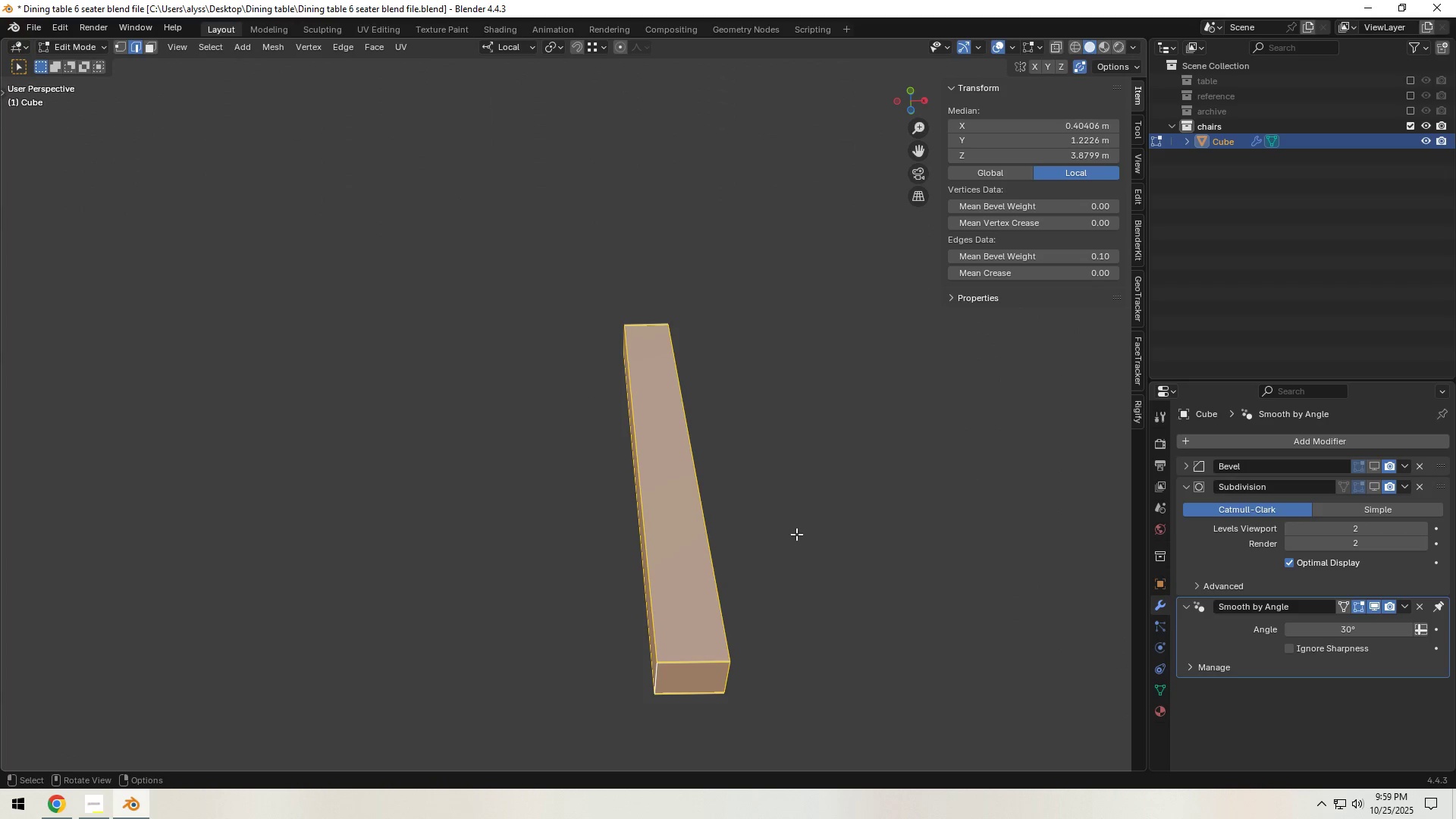 
scroll: coordinate [802, 528], scroll_direction: down, amount: 1.0
 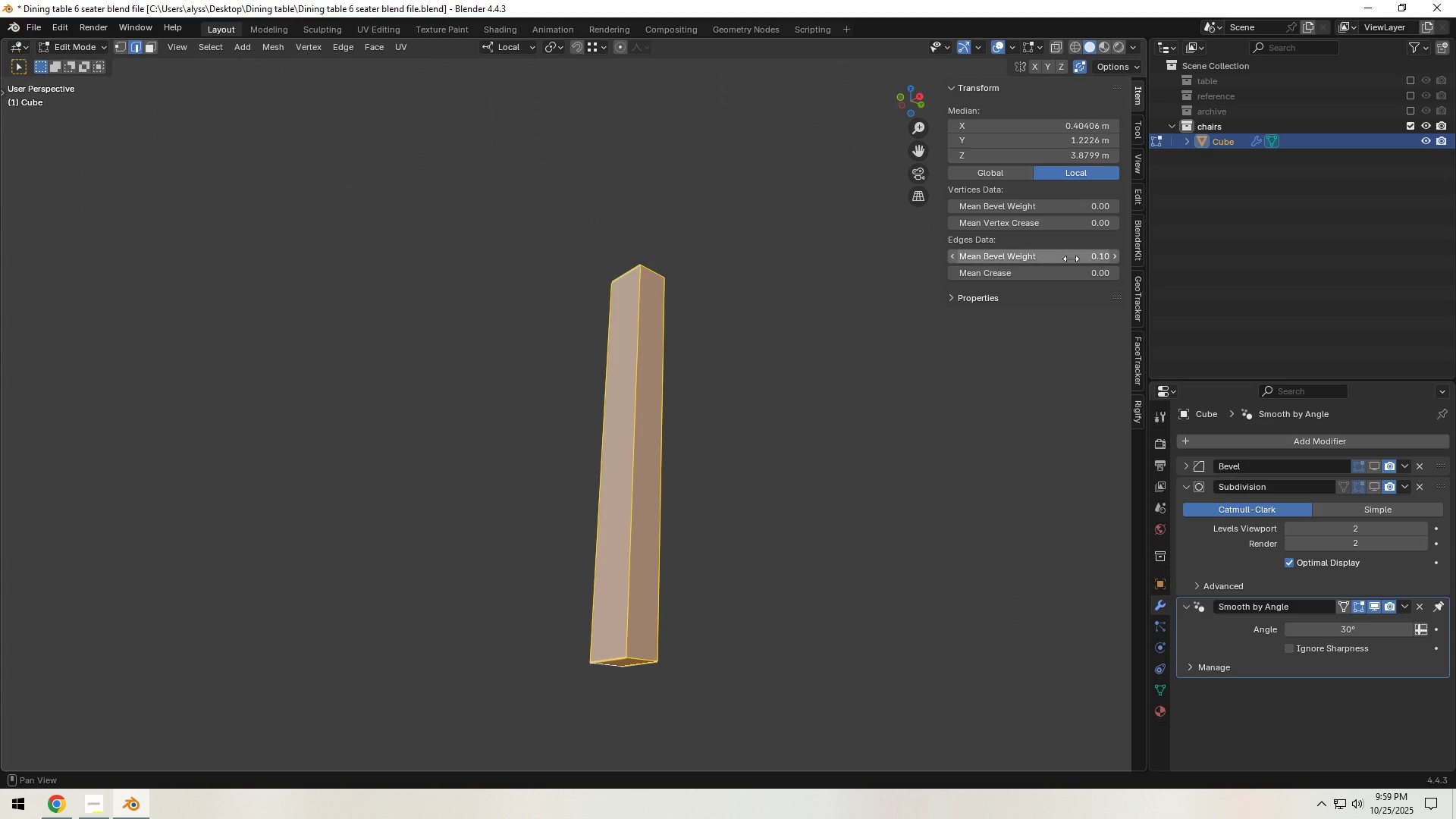 
left_click([1071, 256])
 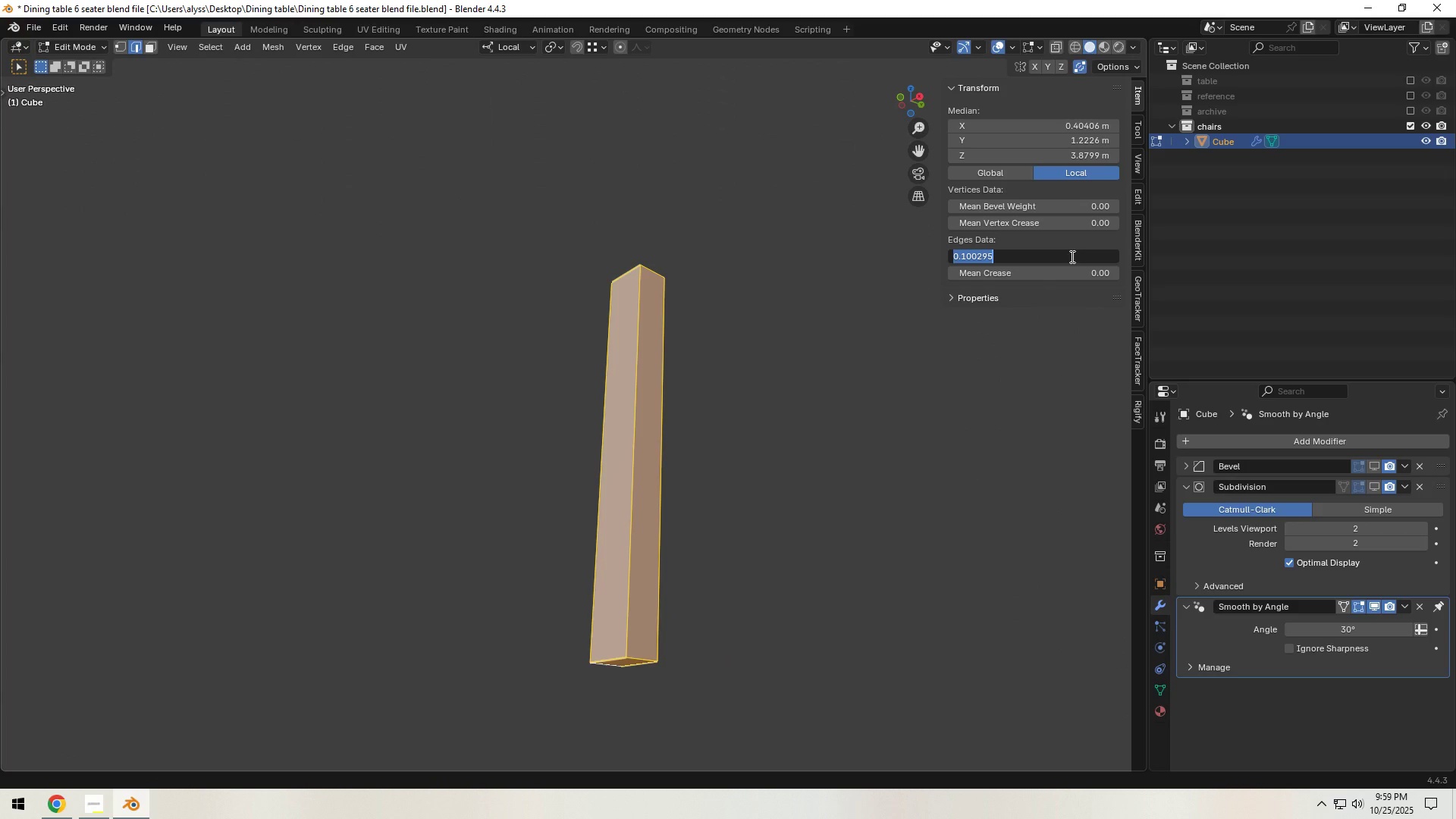 
key(NumpadDecimal)
 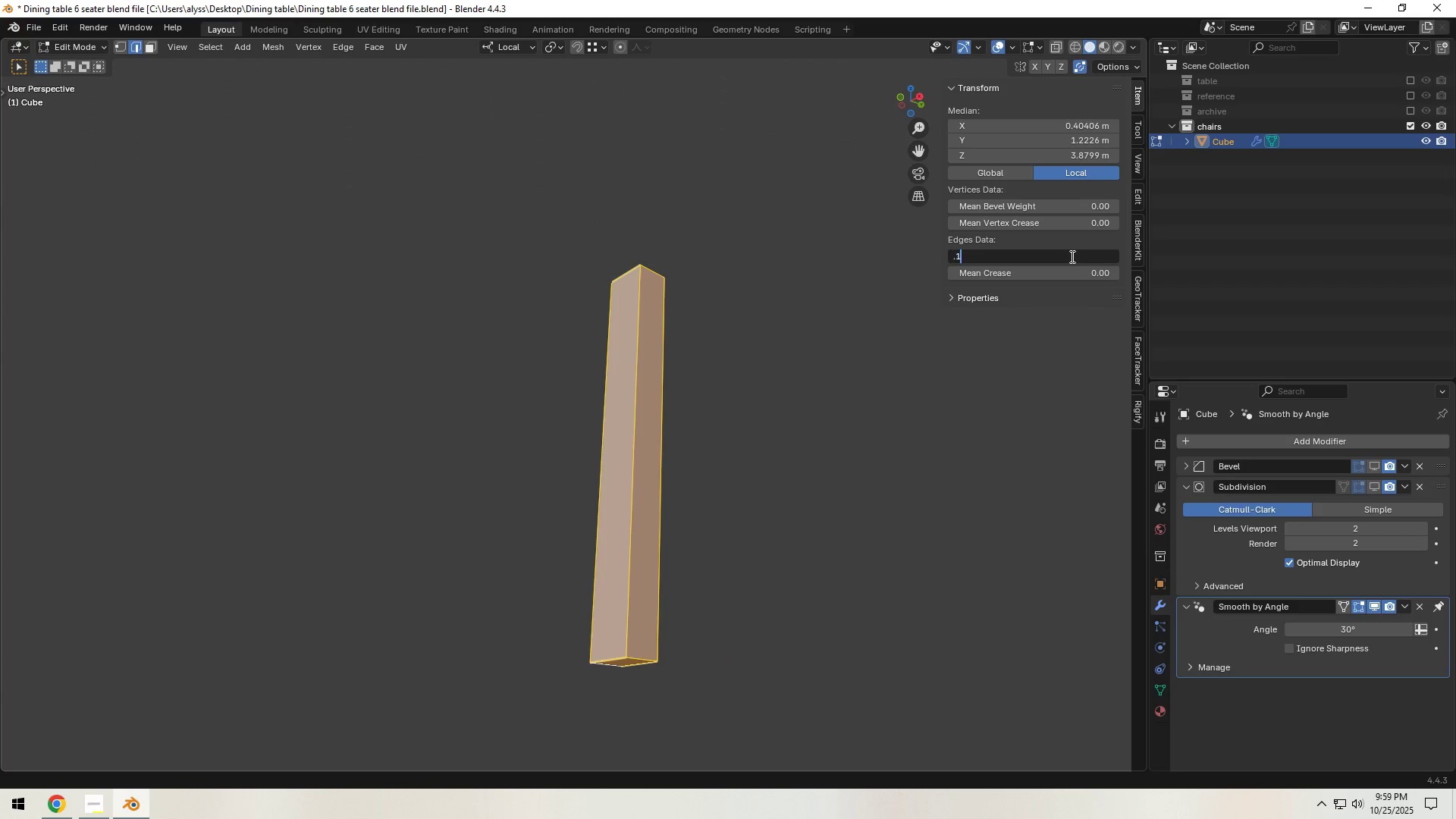 
key(Numpad1)
 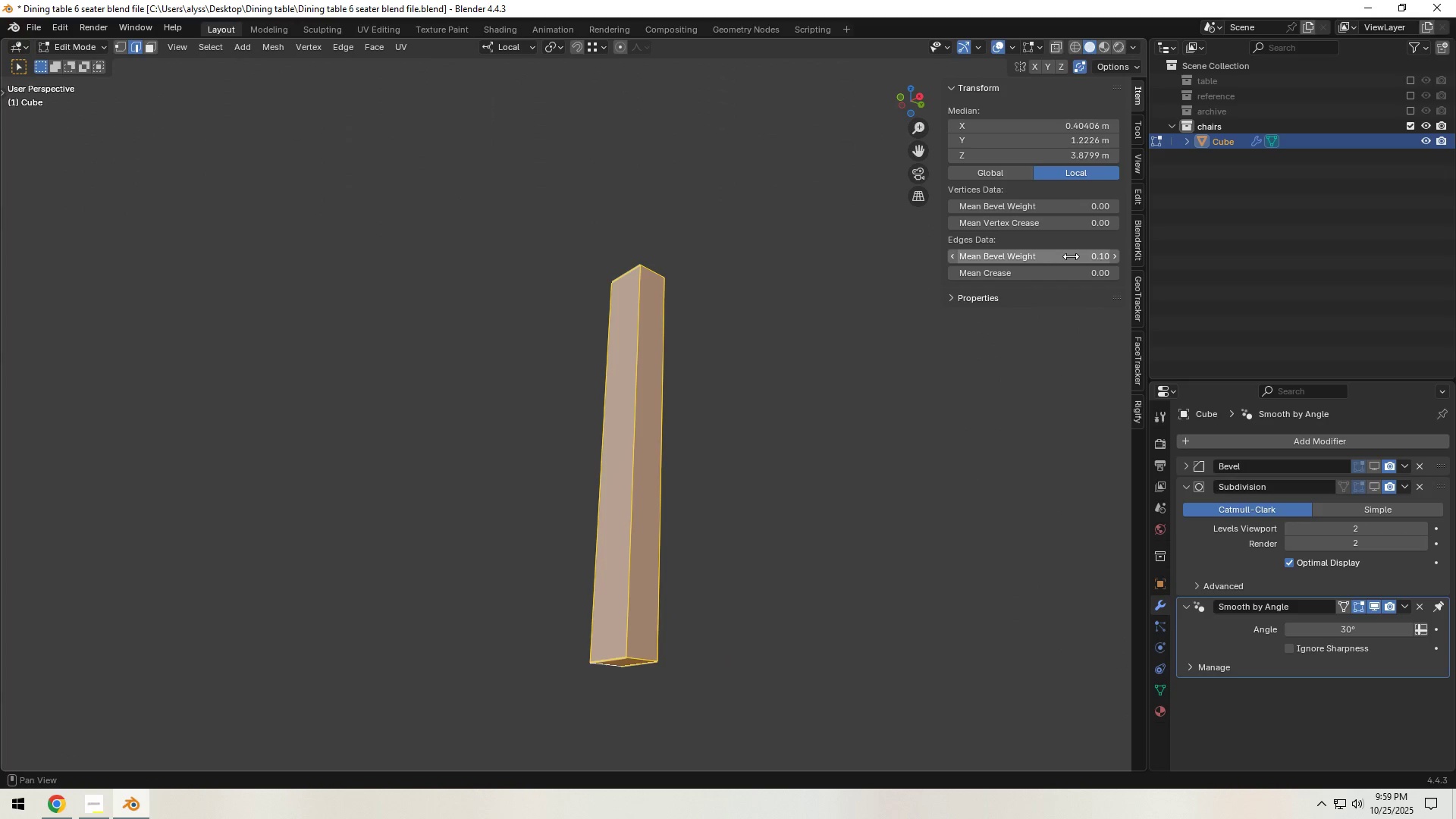 
key(NumpadEnter)
 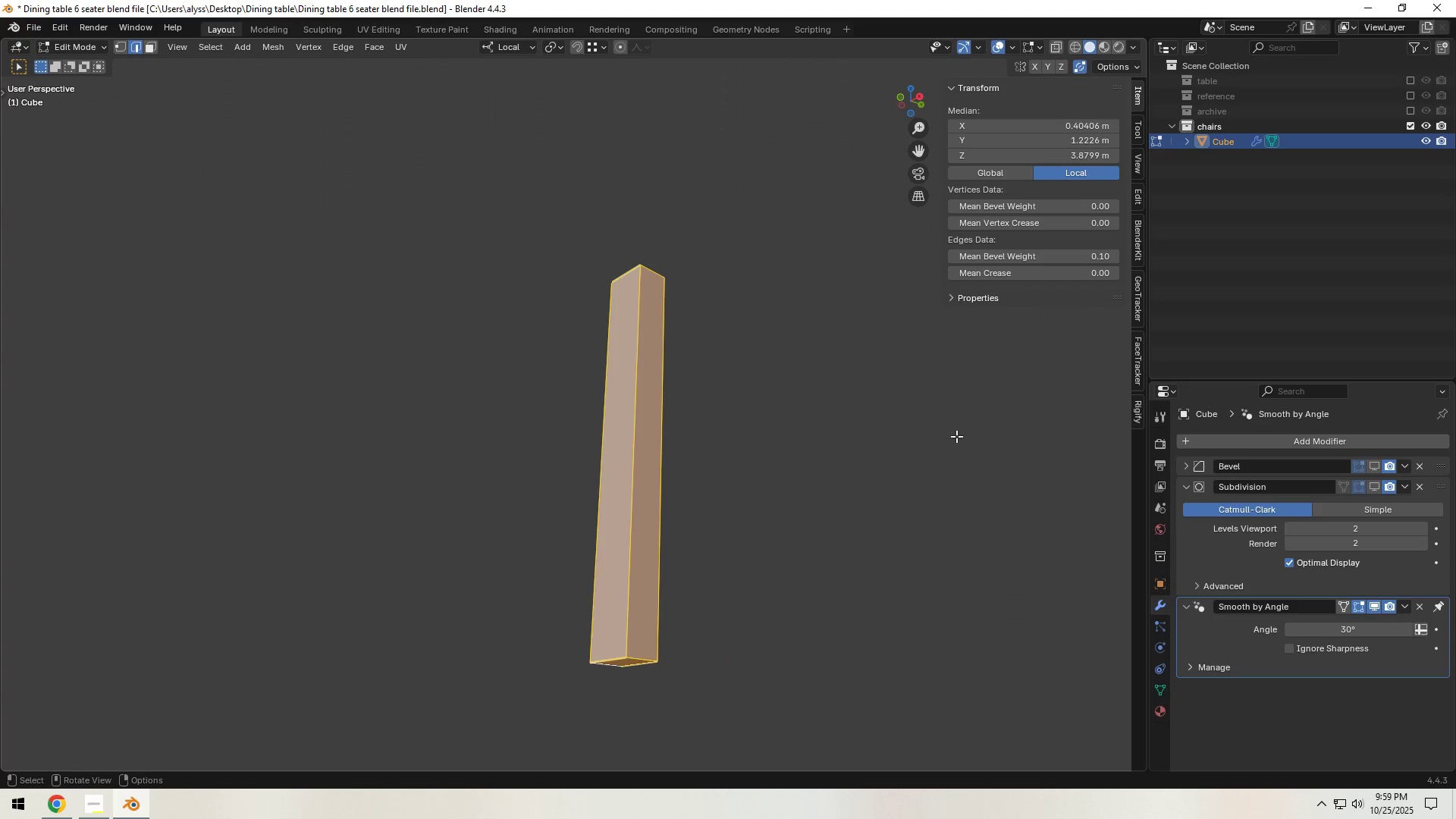 
left_click([955, 440])
 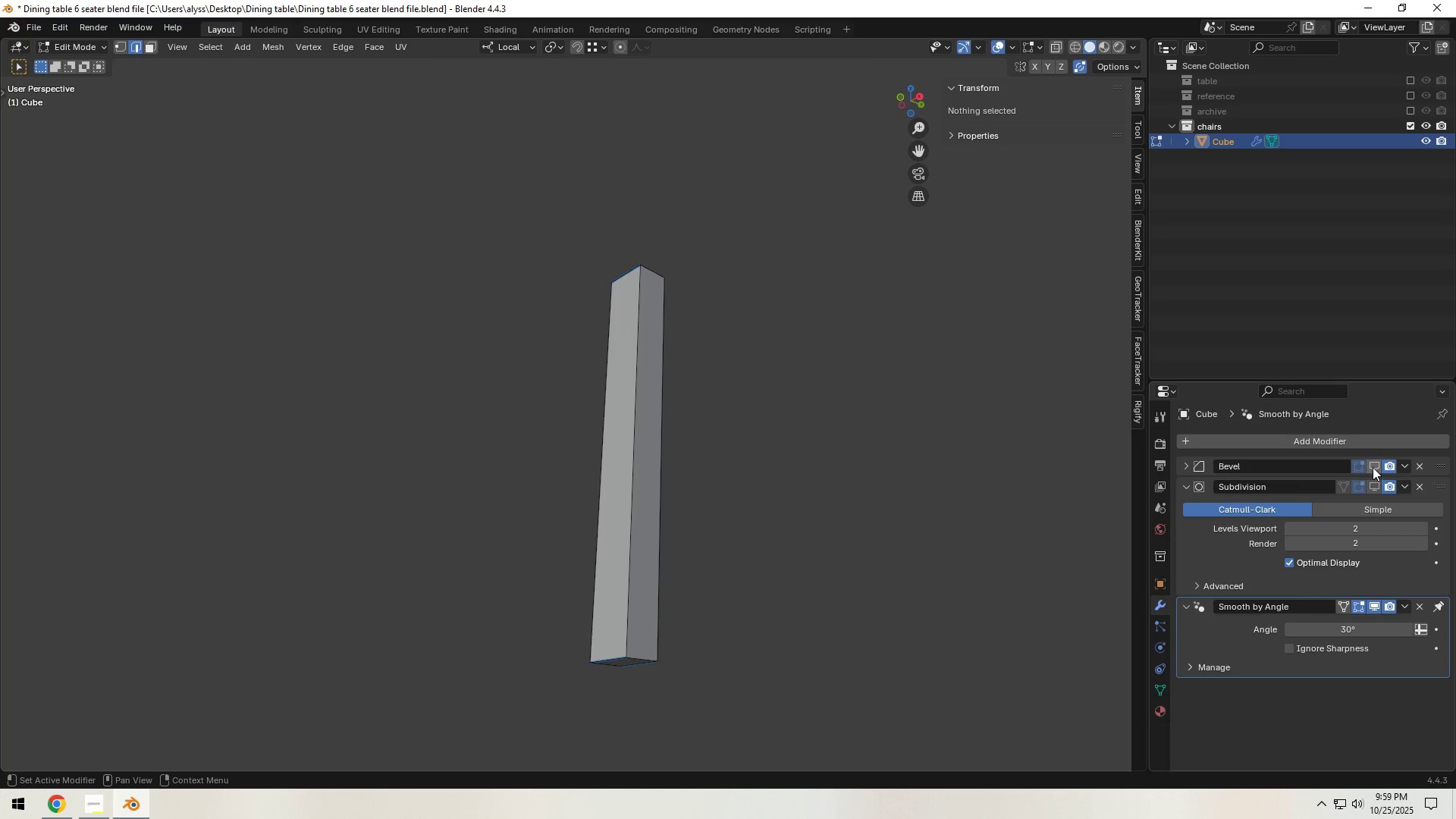 
double_click([1371, 485])
 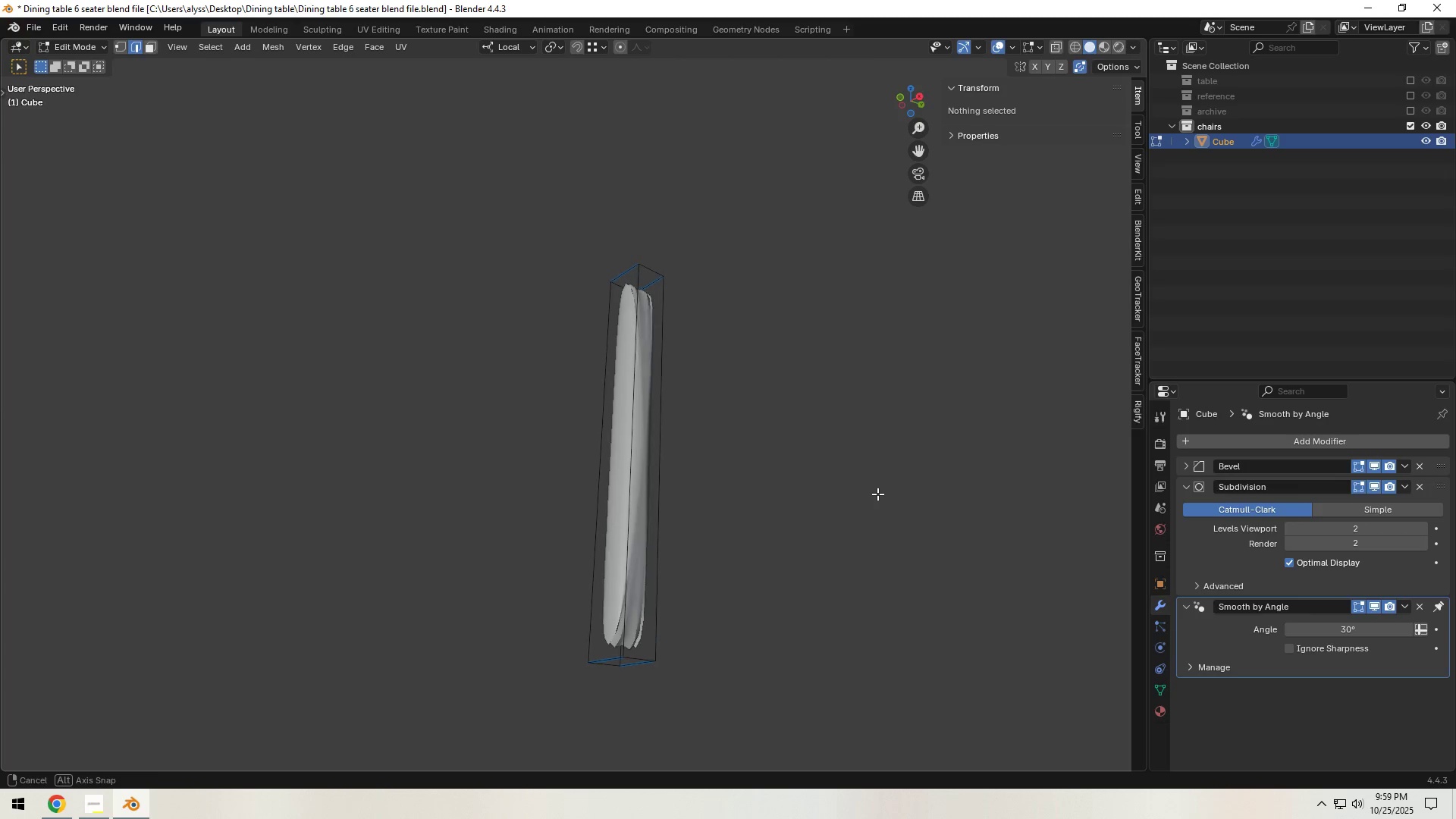 
key(A)
 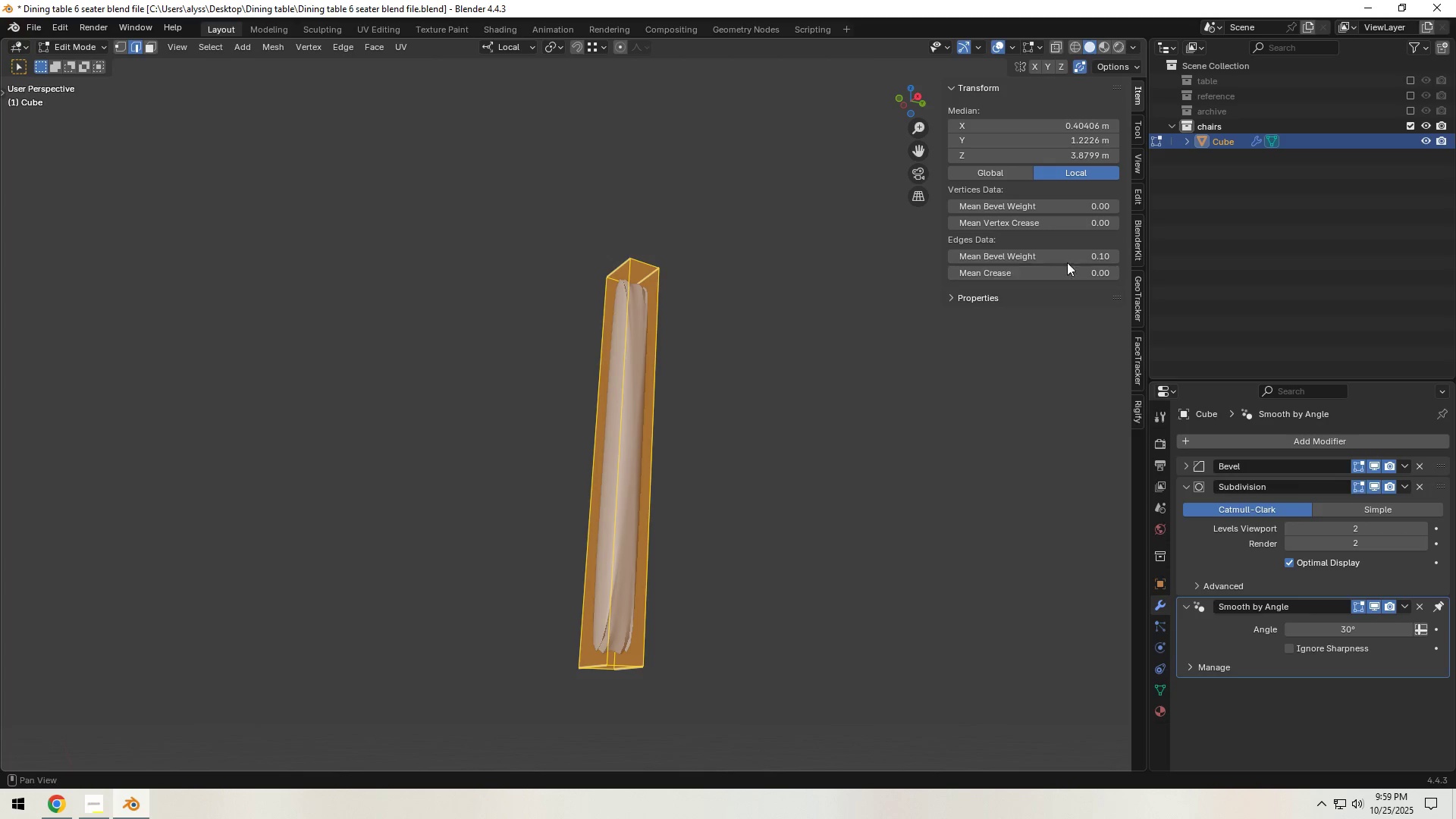 
left_click([1068, 262])
 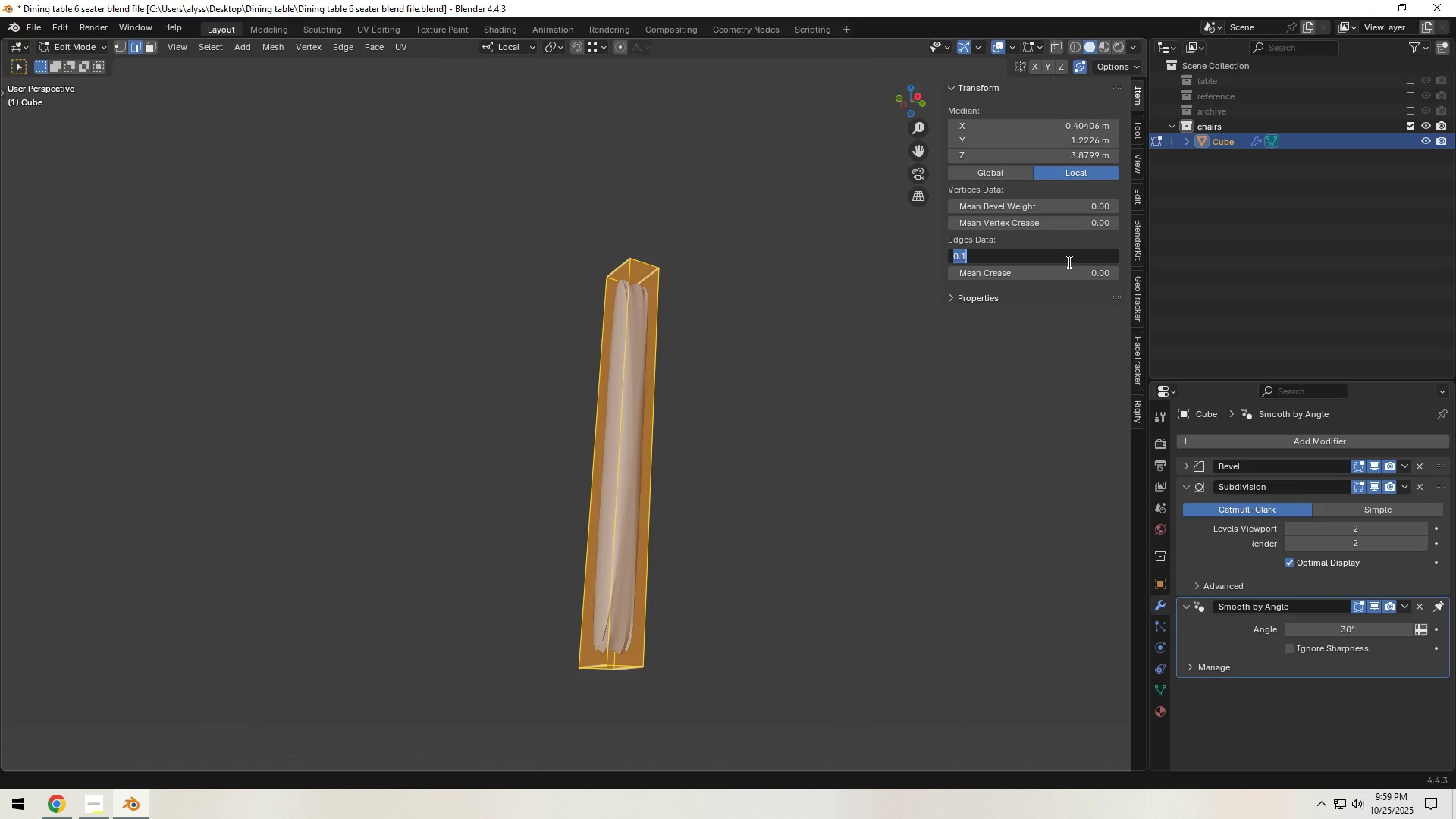 
key(NumpadDecimal)
 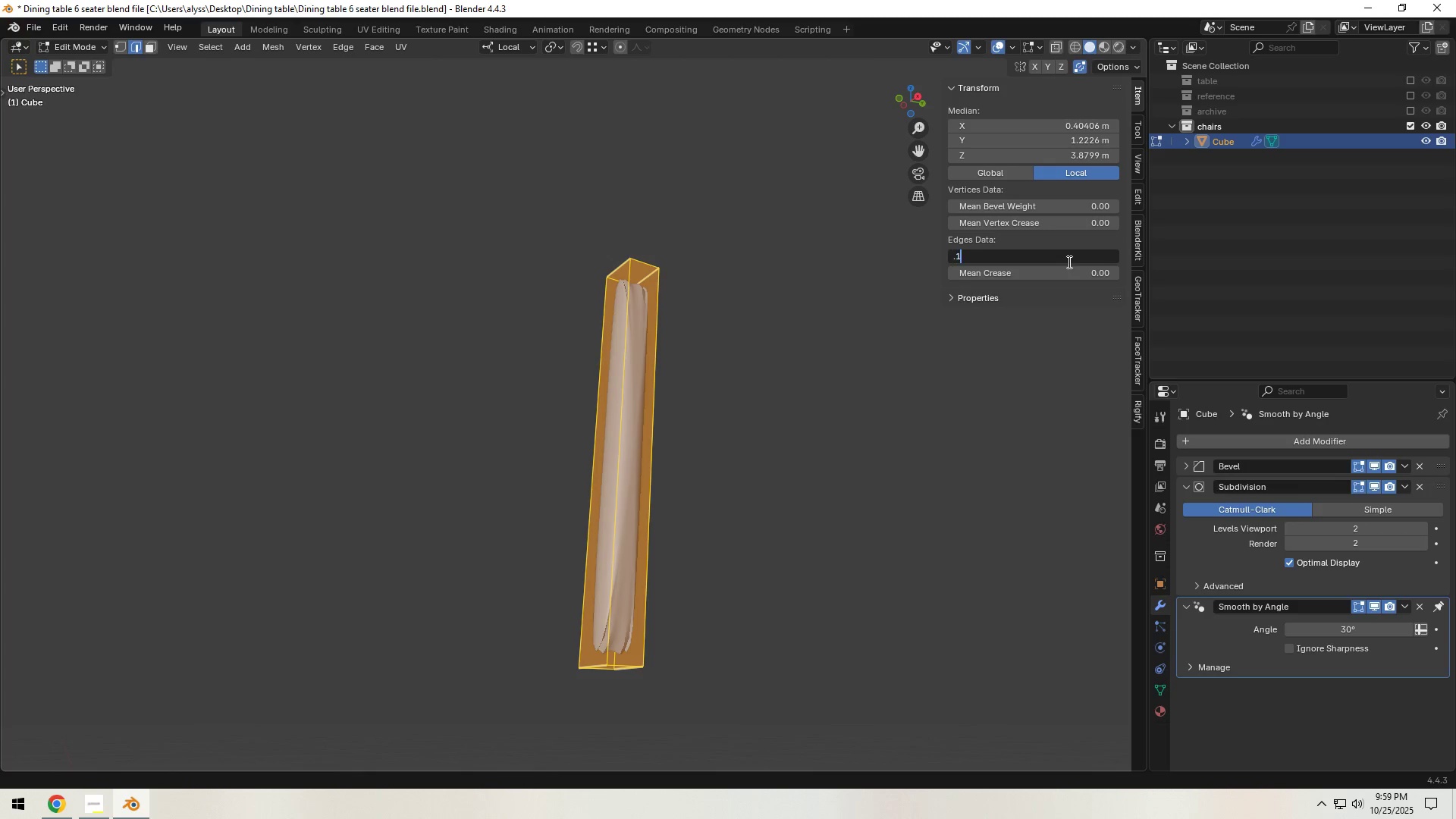 
key(Numpad1)
 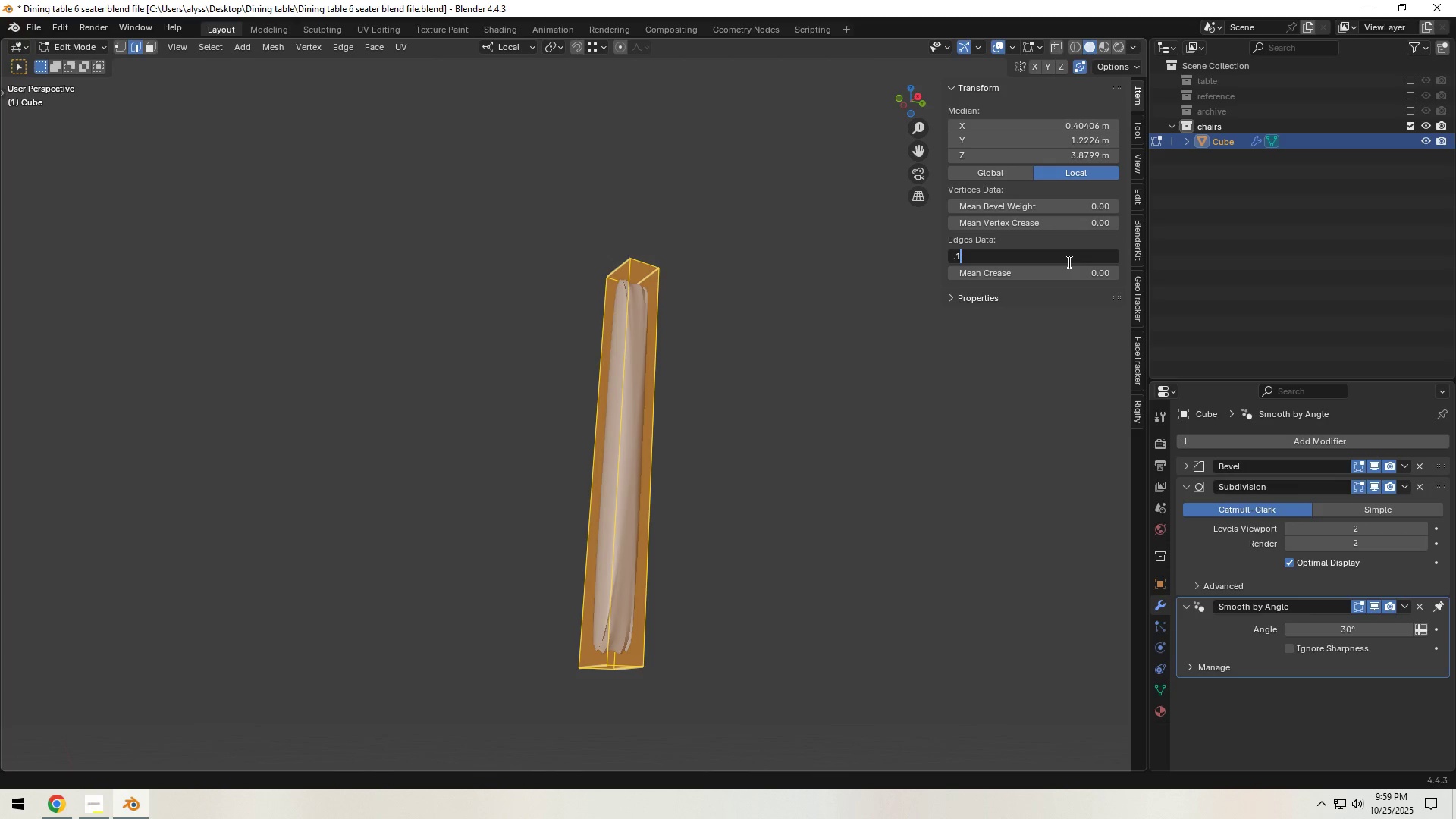 
key(NumpadEnter)
 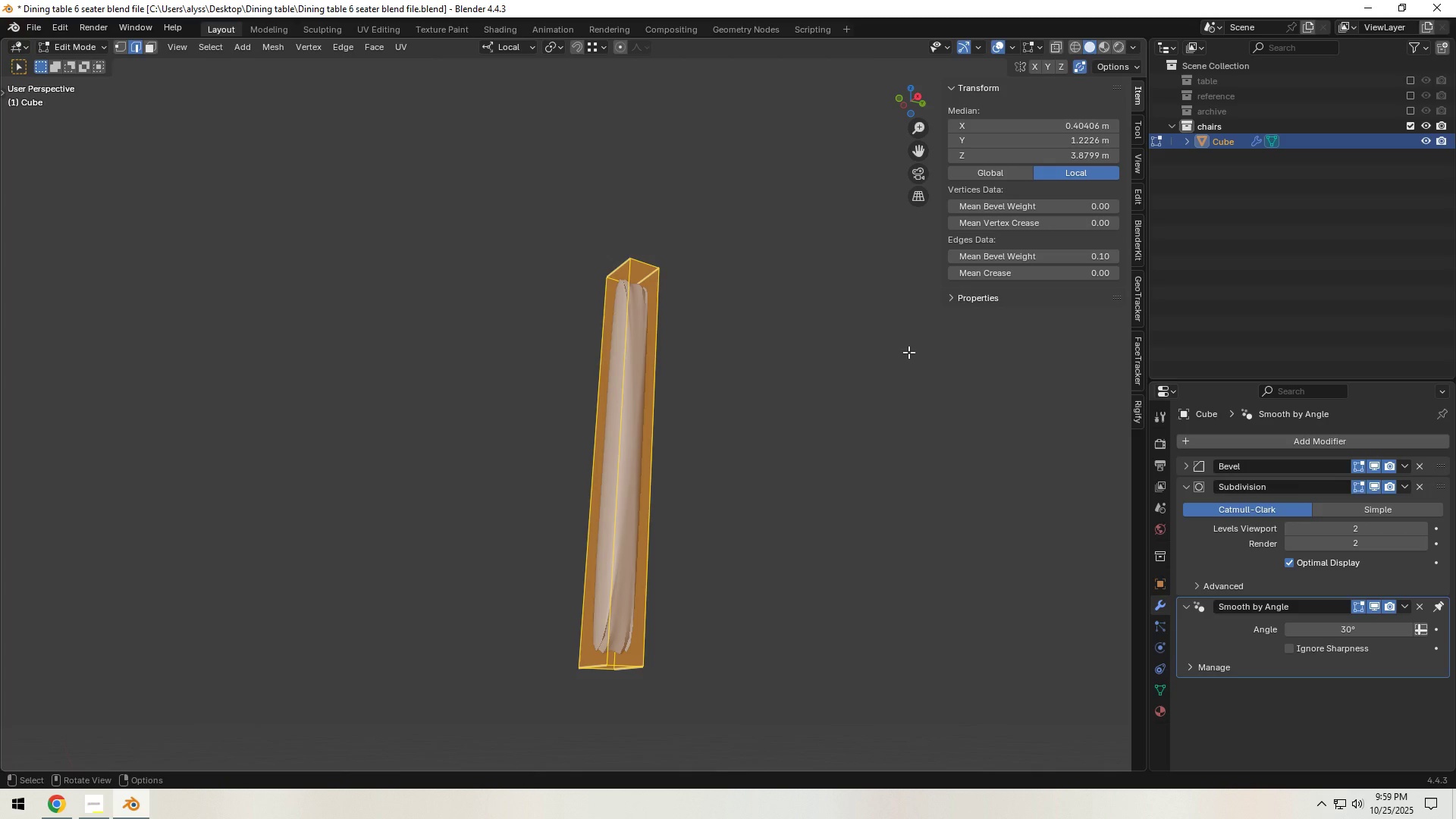 
left_click([908, 352])
 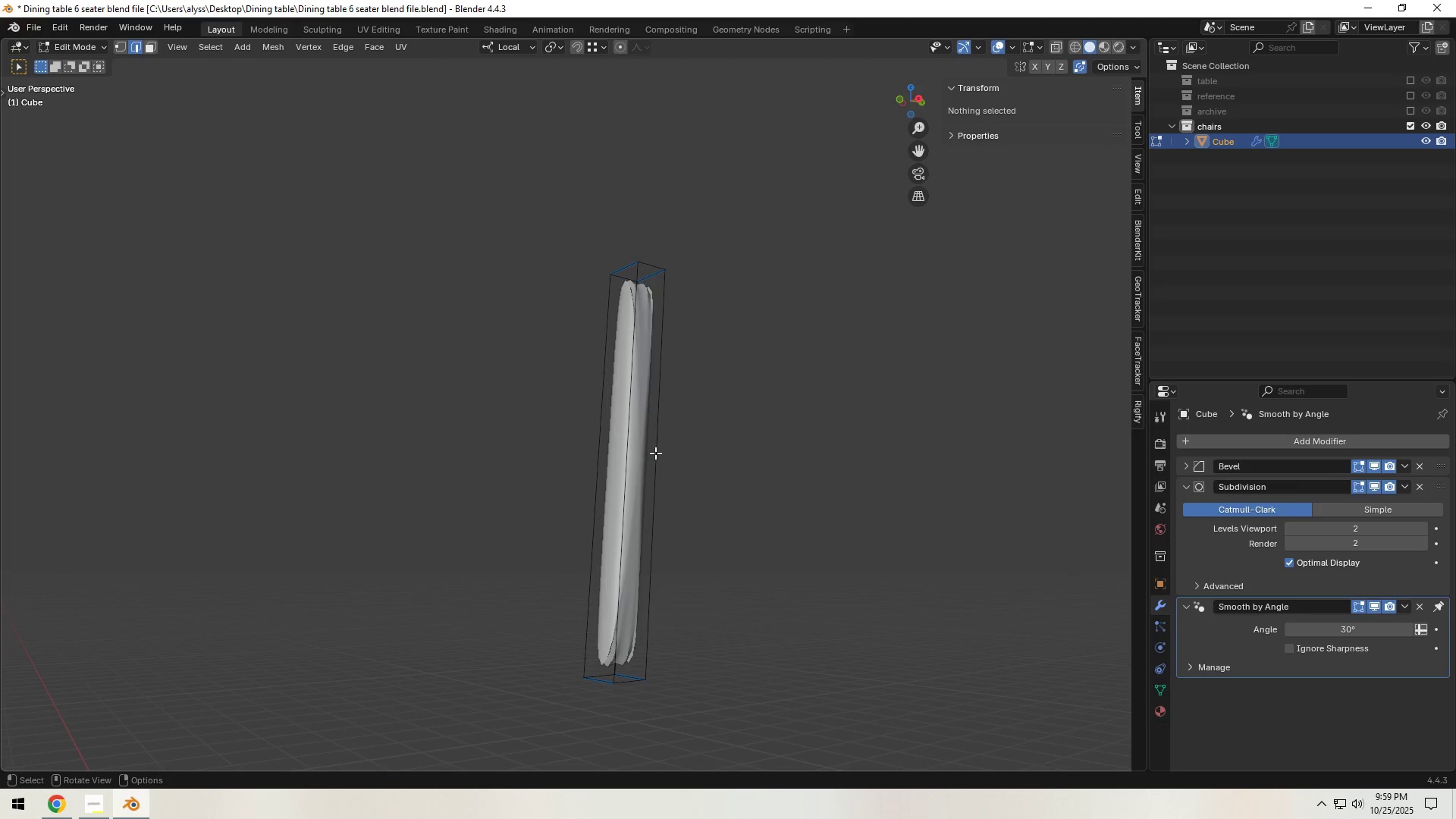 
key(2)
 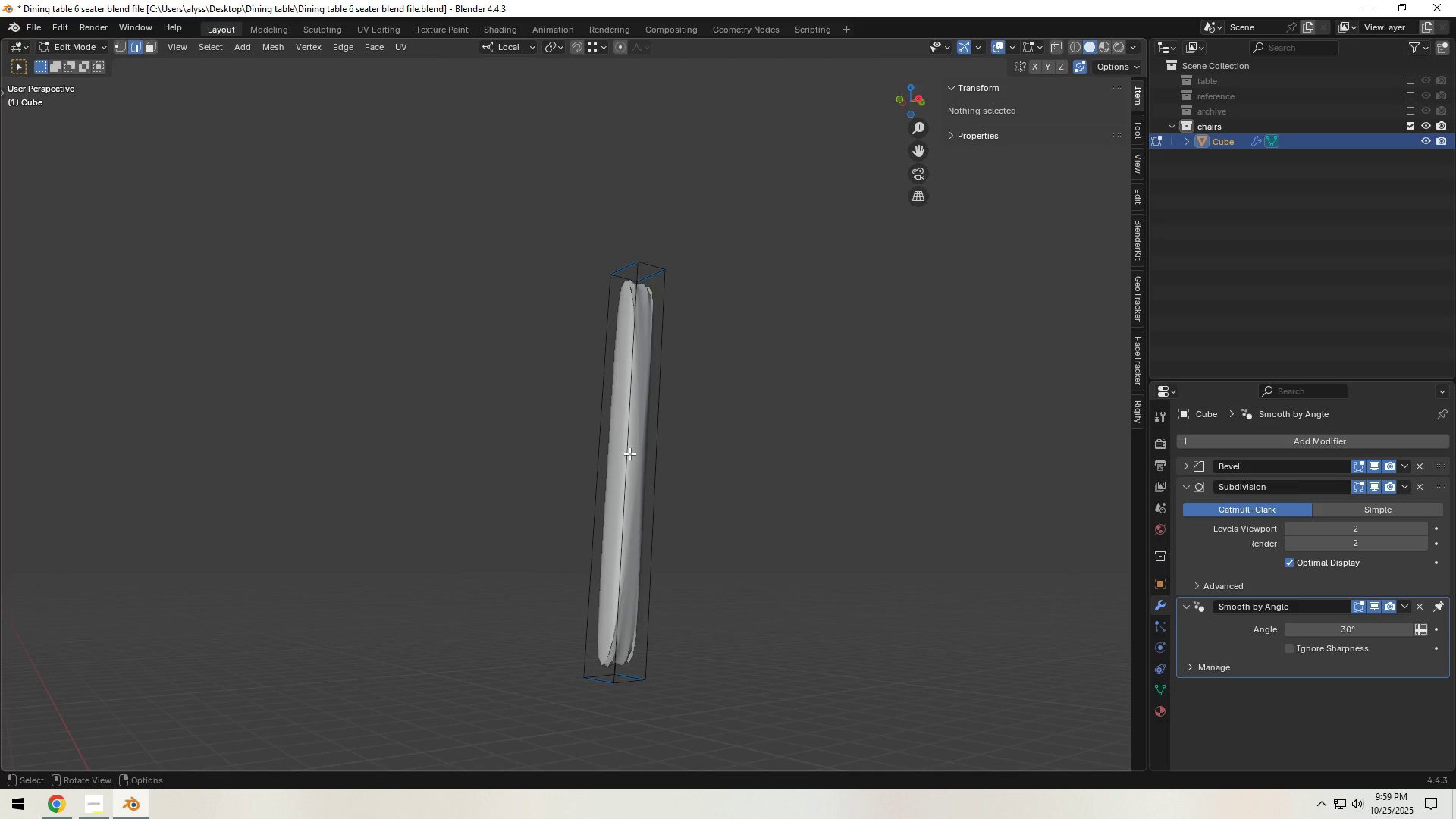 
left_click([629, 453])
 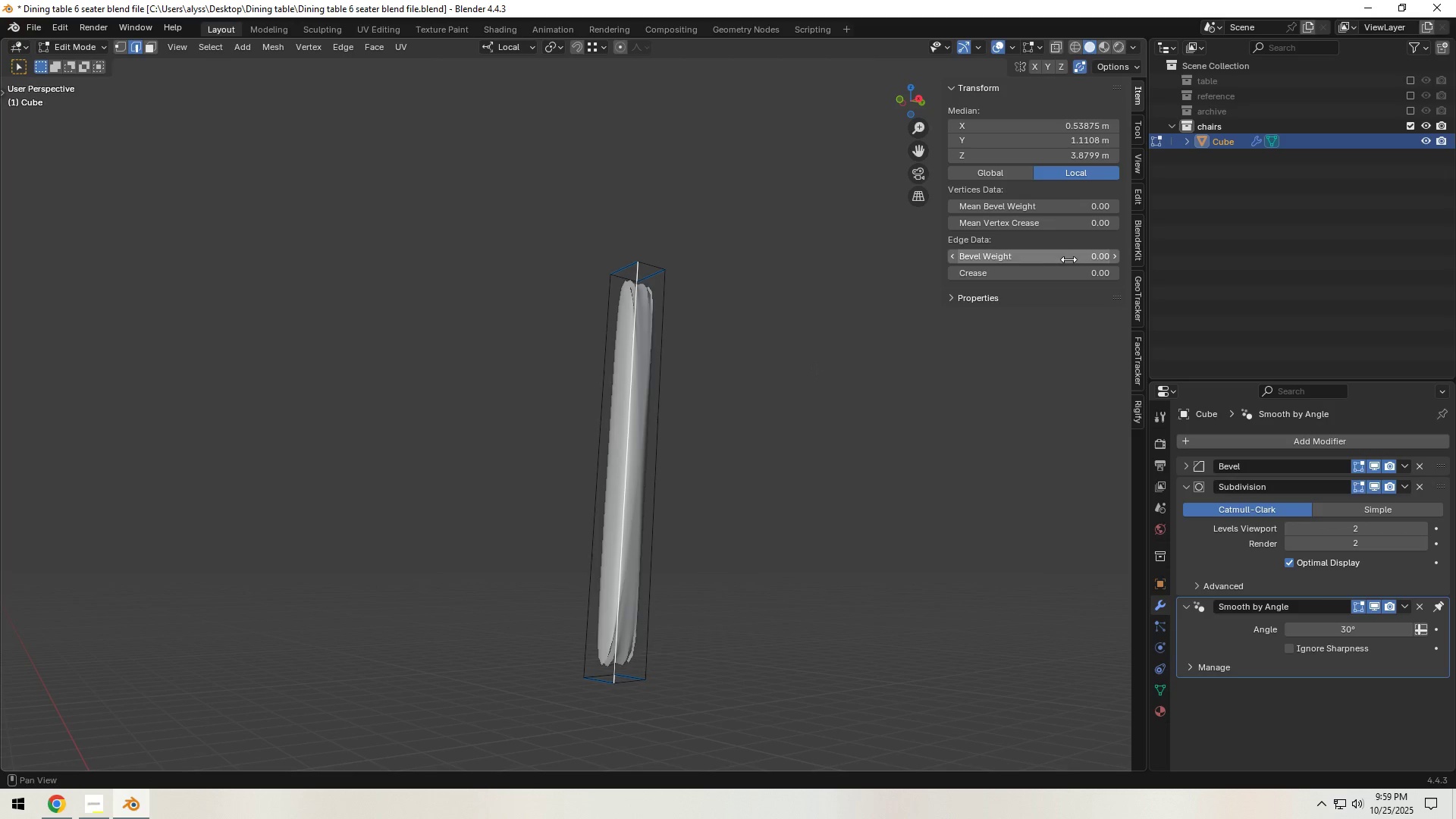 
left_click([1068, 259])
 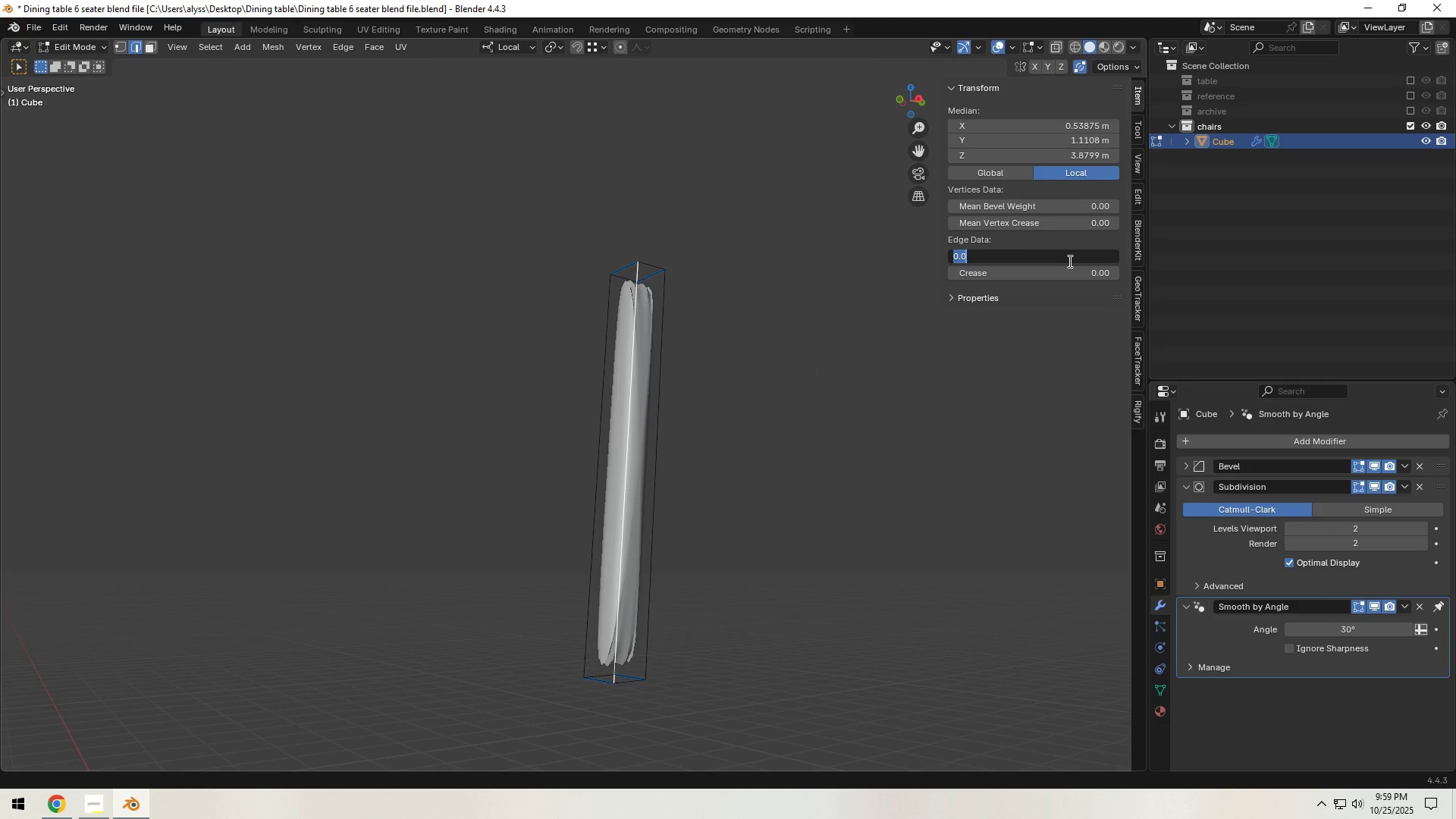 
key(NumpadDecimal)
 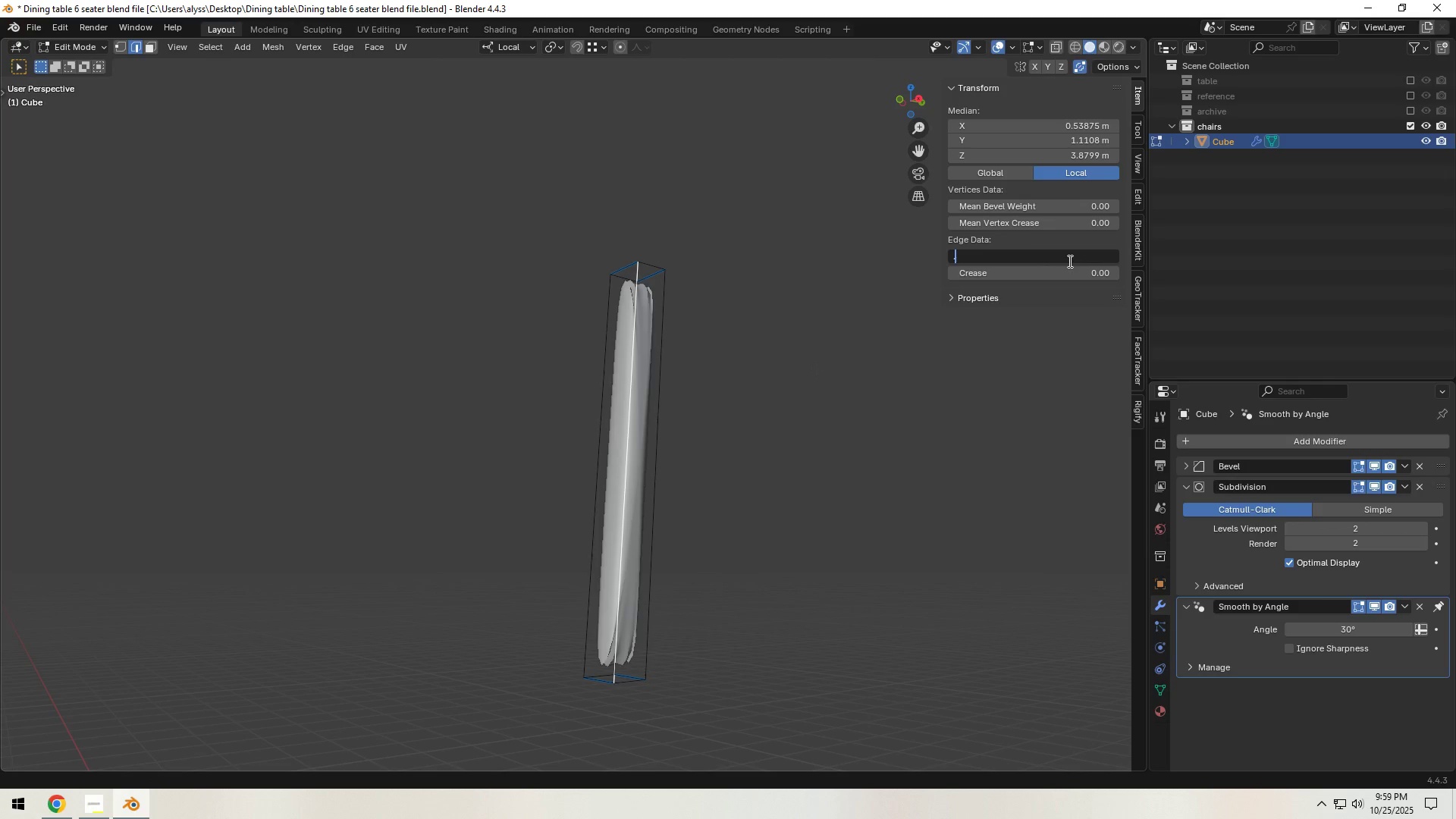 
key(Numpad1)
 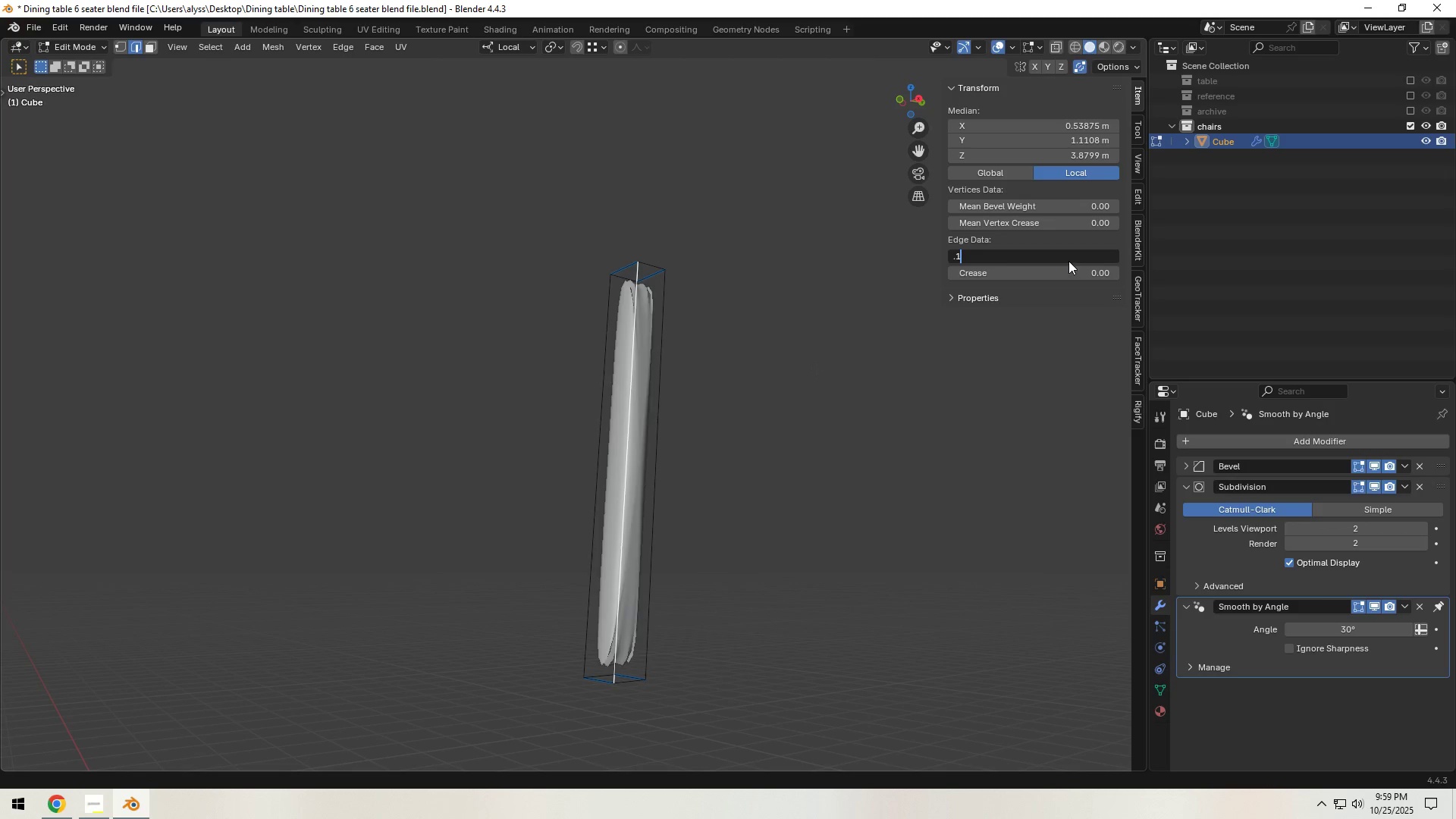 
key(NumpadEnter)
 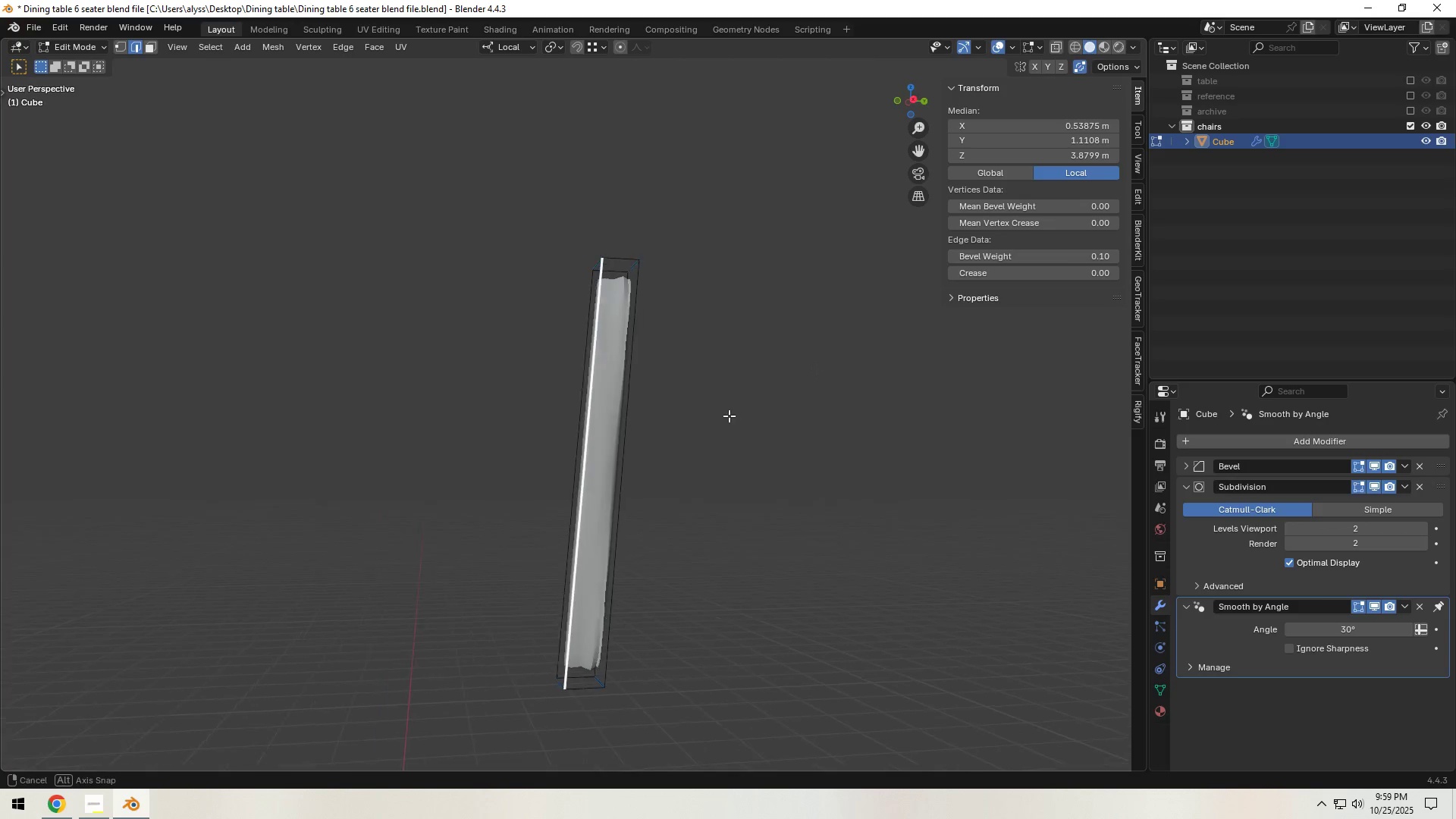 
left_click([617, 413])
 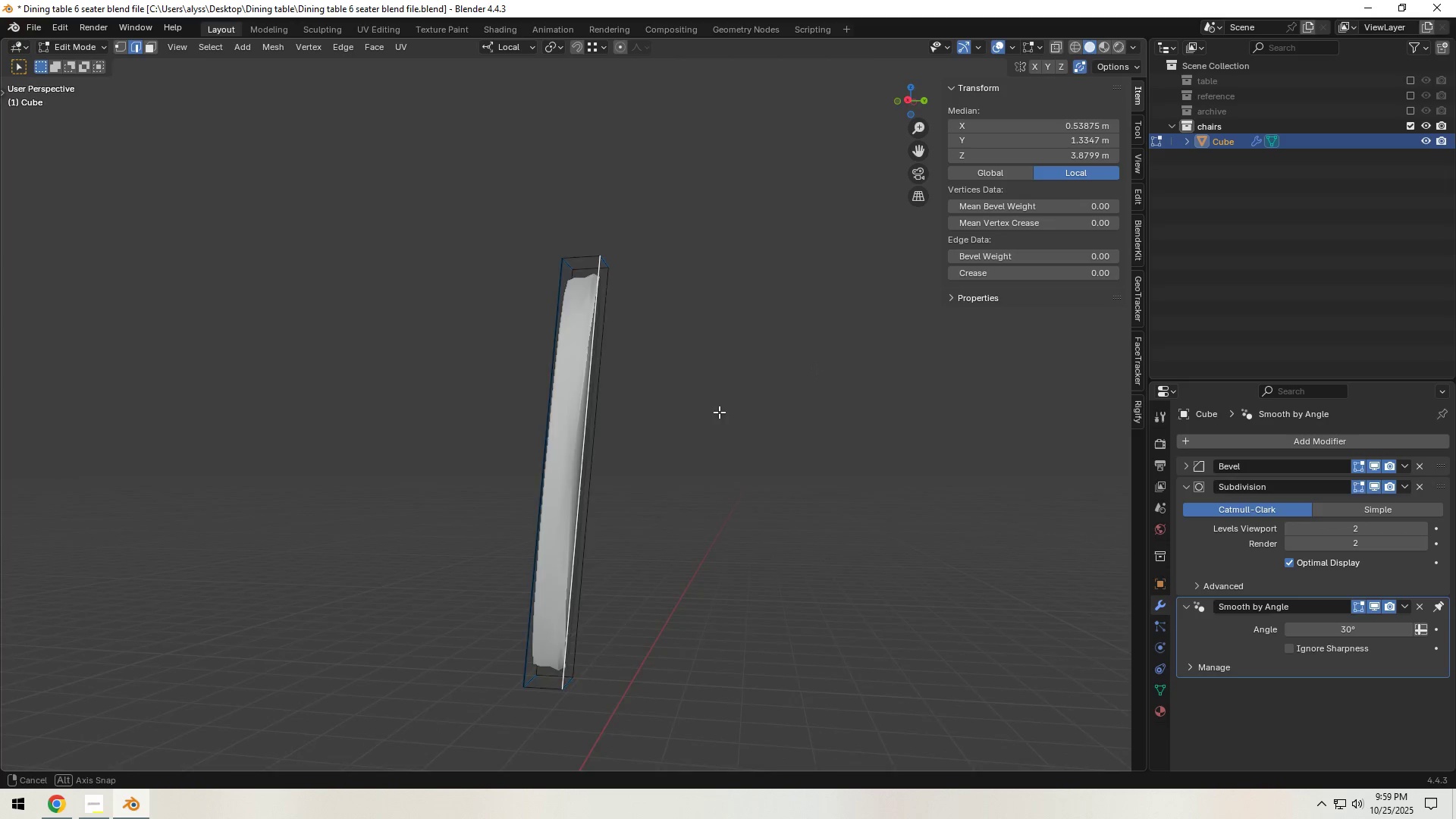 
hold_key(key=ShiftLeft, duration=0.65)
 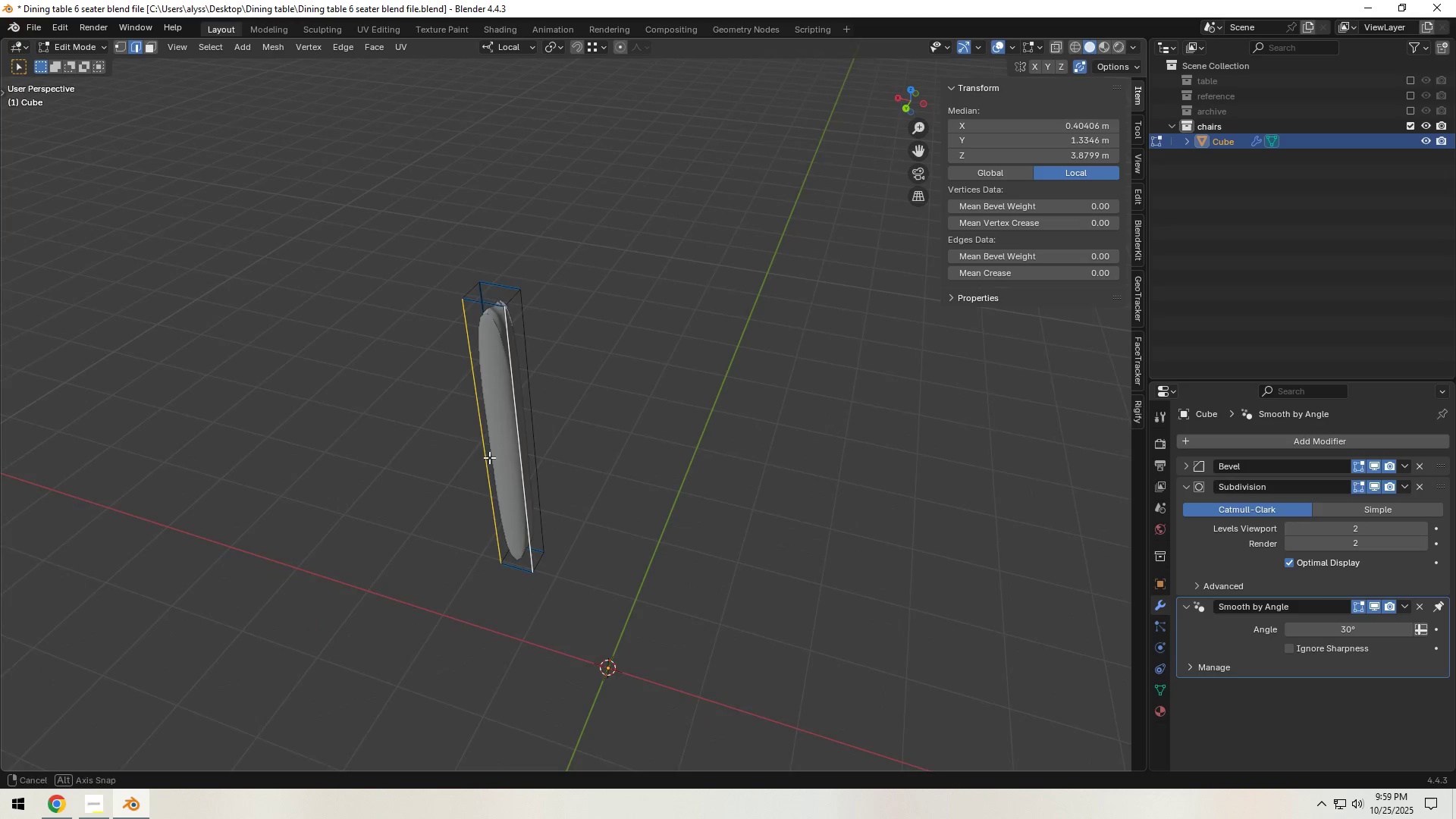 
hold_key(key=ShiftLeft, duration=1.53)
left_click([485, 307])
 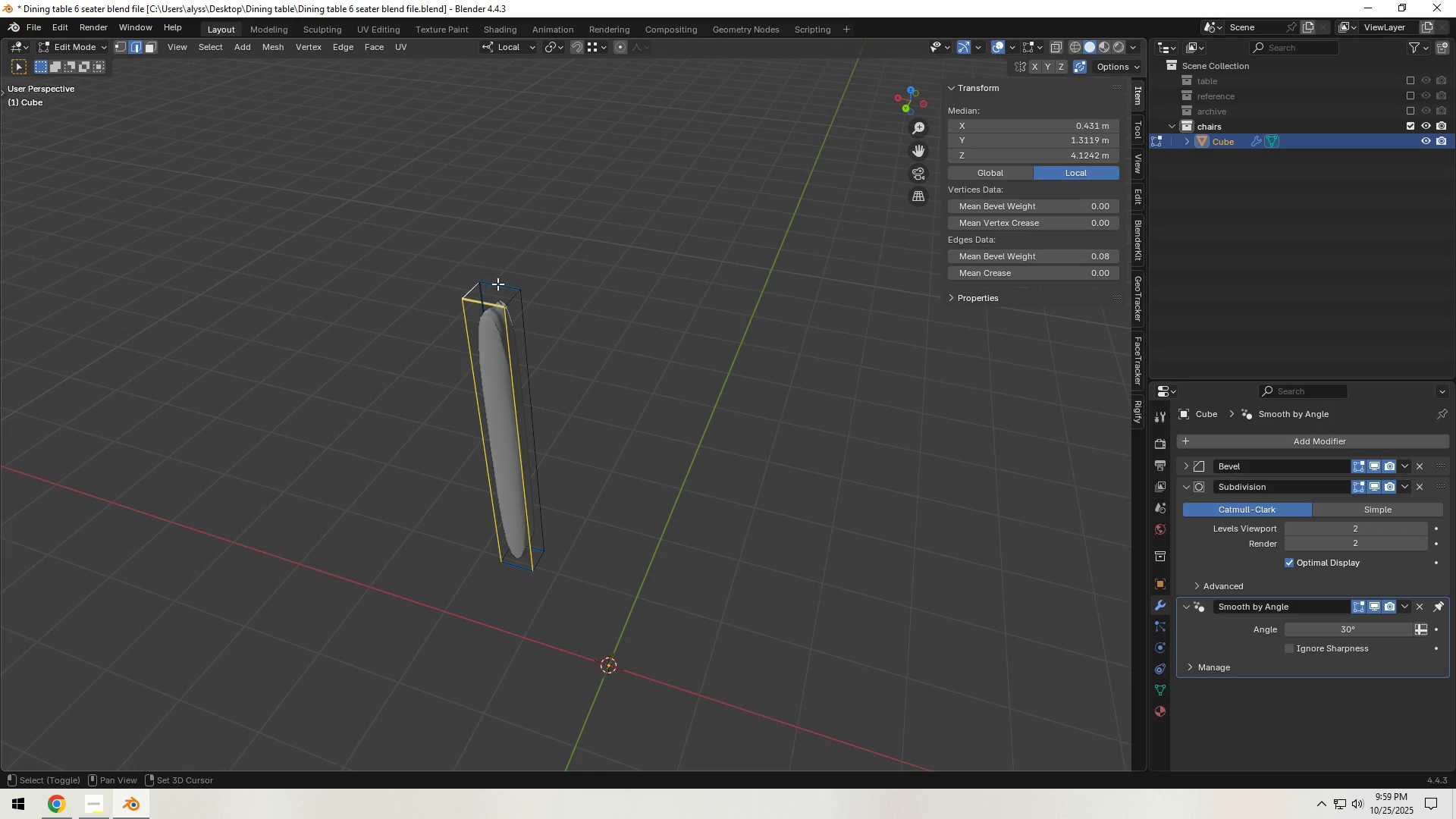 
triple_click([502, 283])
 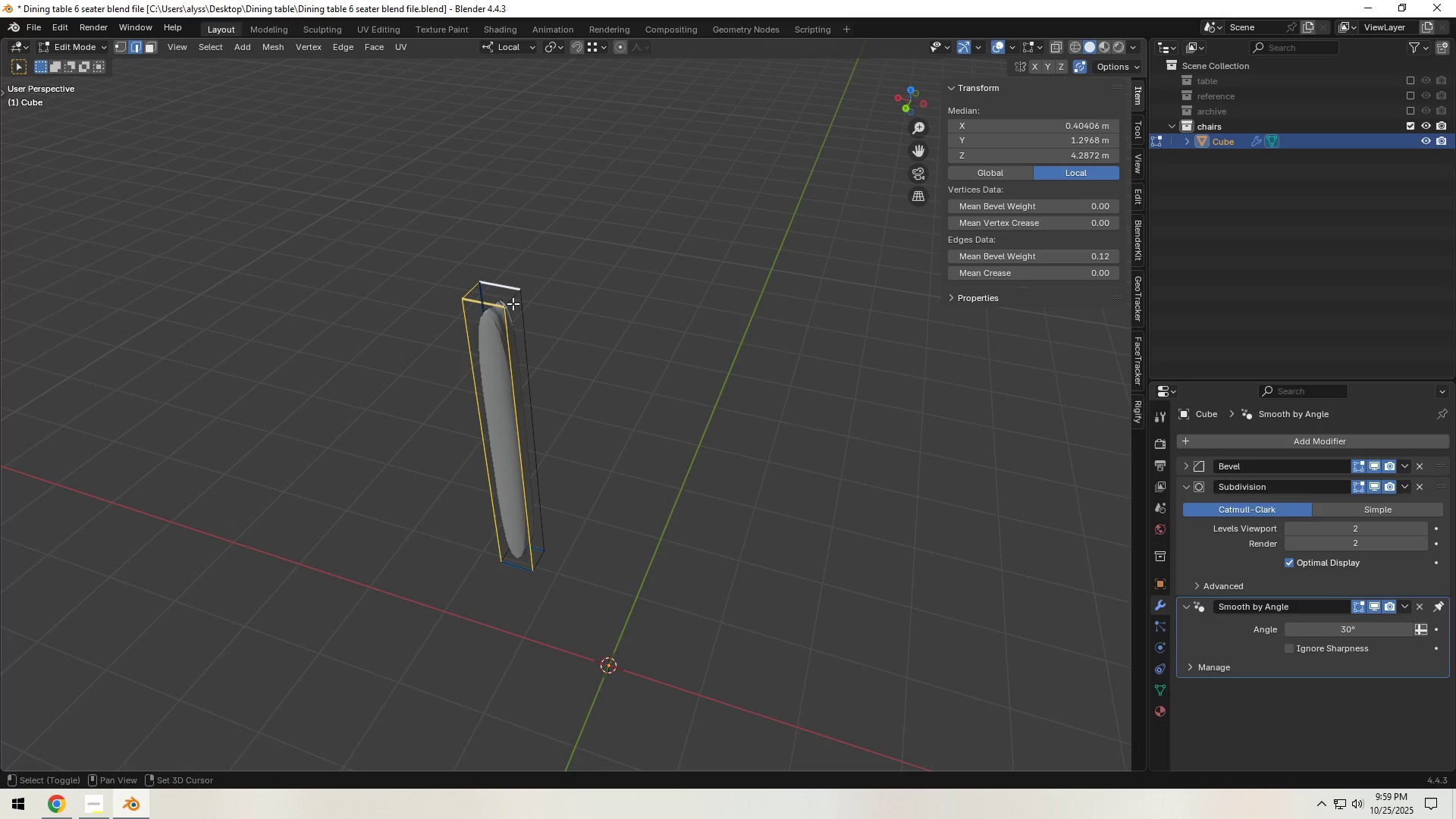 
hold_key(key=ShiftLeft, duration=0.53)
left_click([513, 298])
 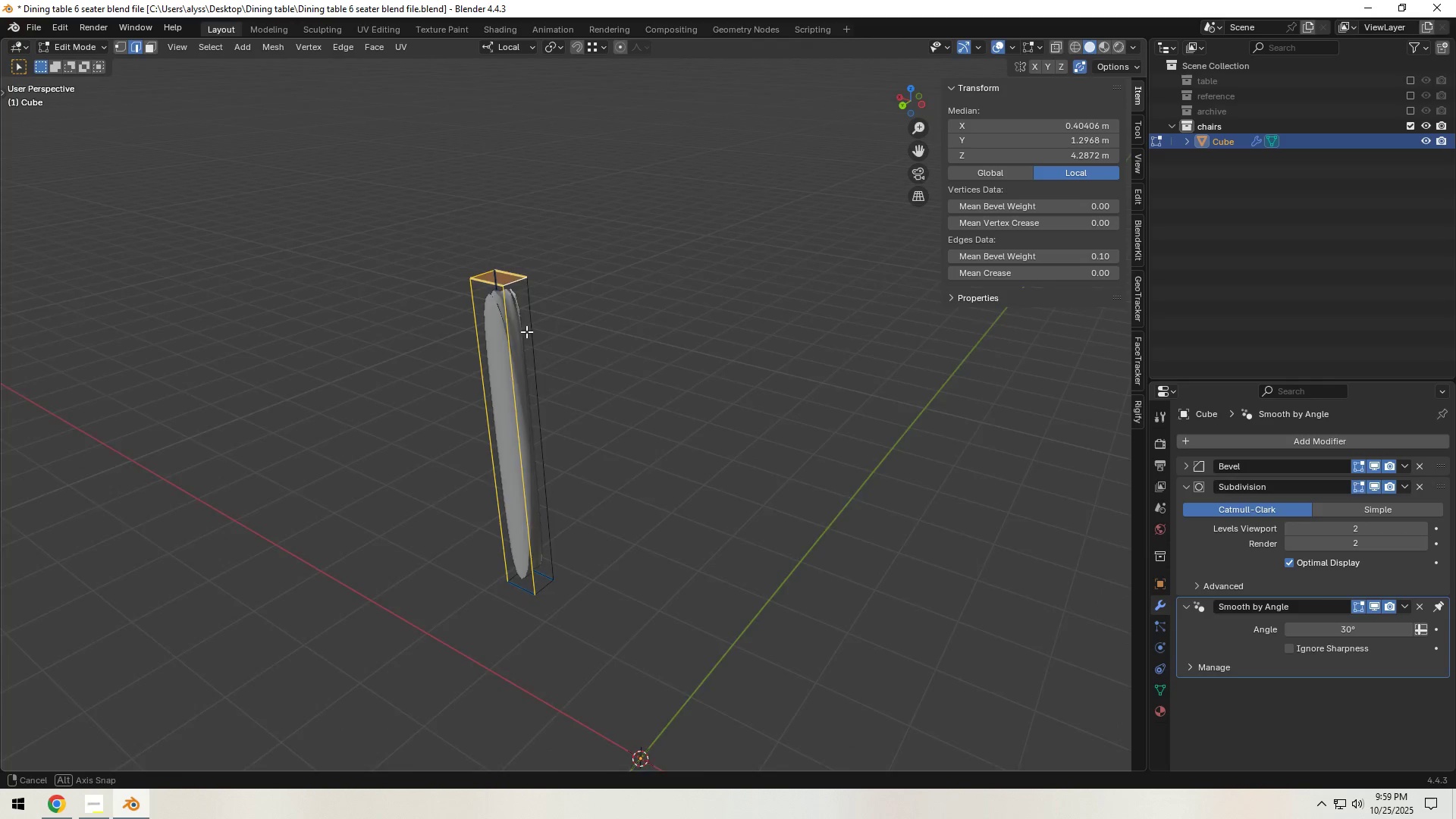 
hold_key(key=ShiftLeft, duration=0.53)
left_click([546, 344])
 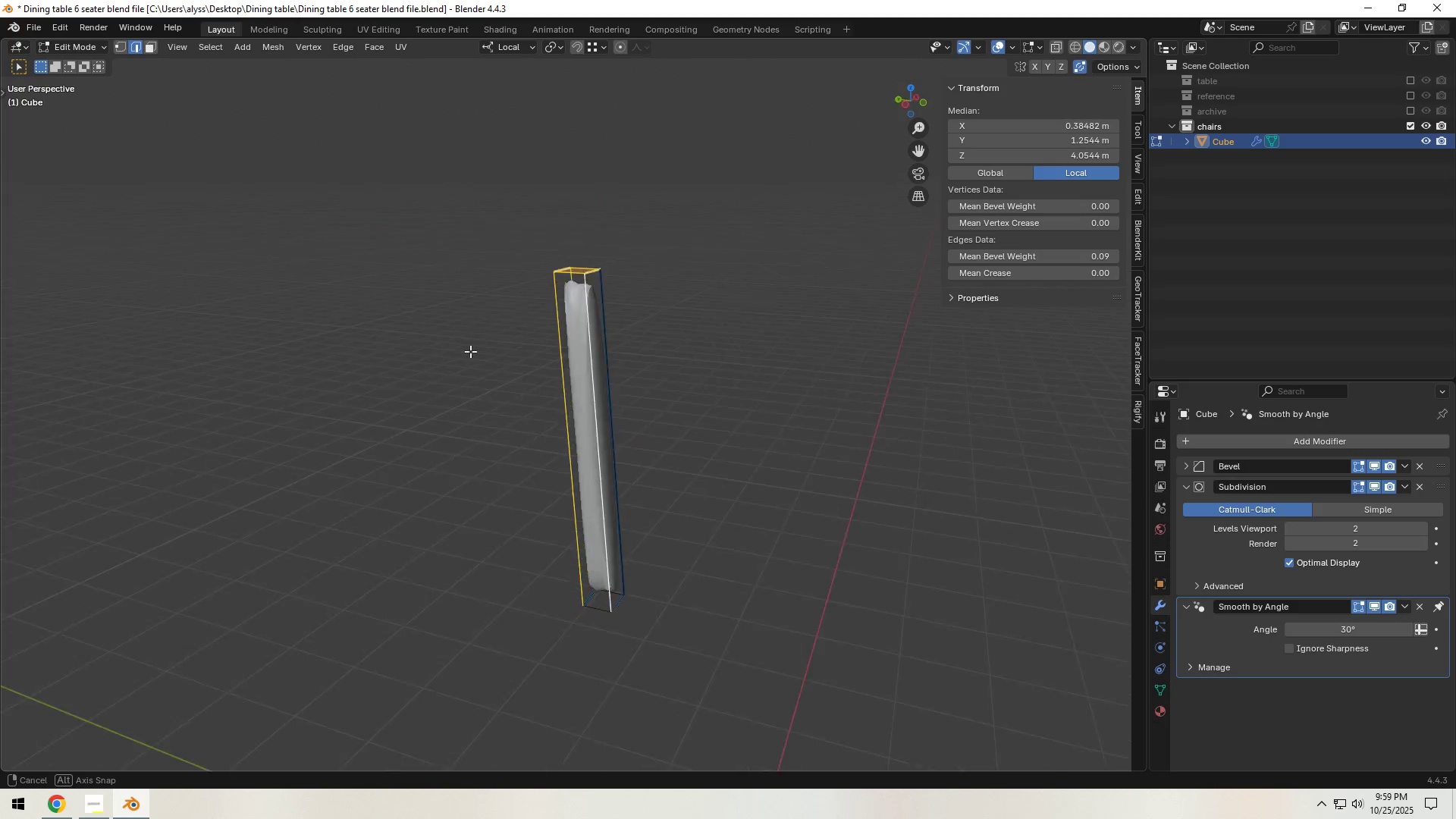 
hold_key(key=ShiftLeft, duration=0.74)
left_click([627, 349])
 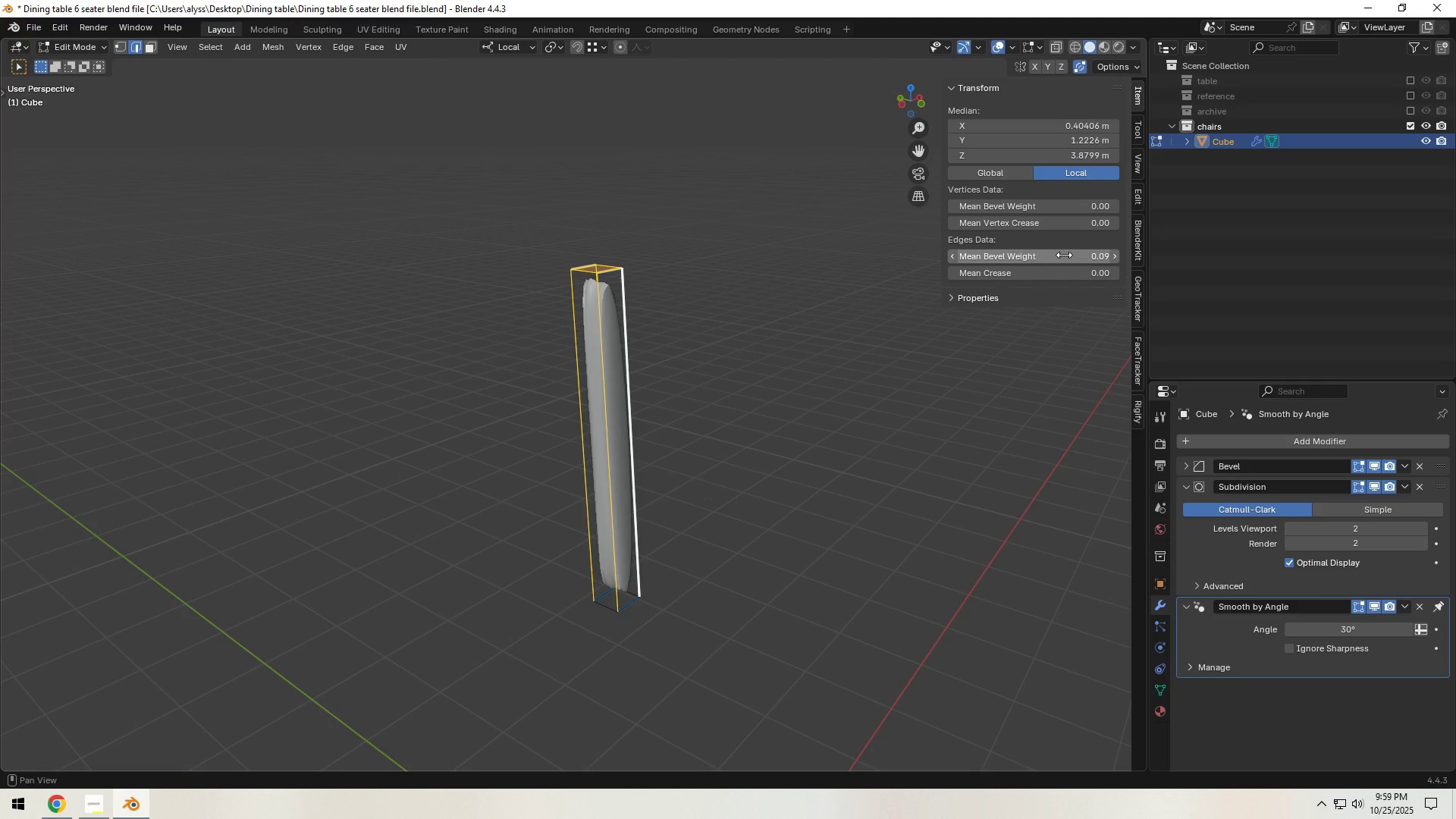 
left_click([1064, 255])
 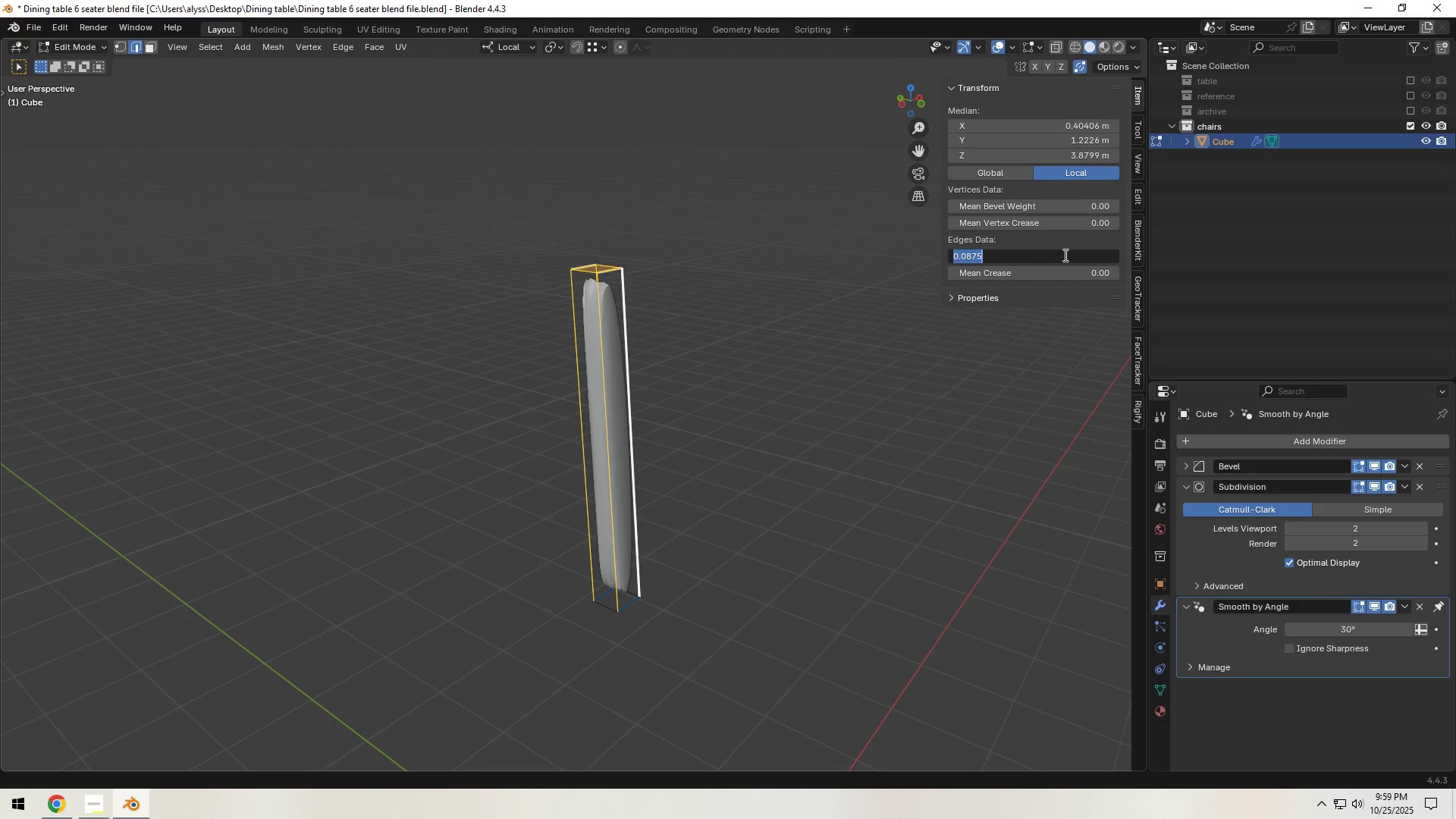 
key(NumpadDecimal)
 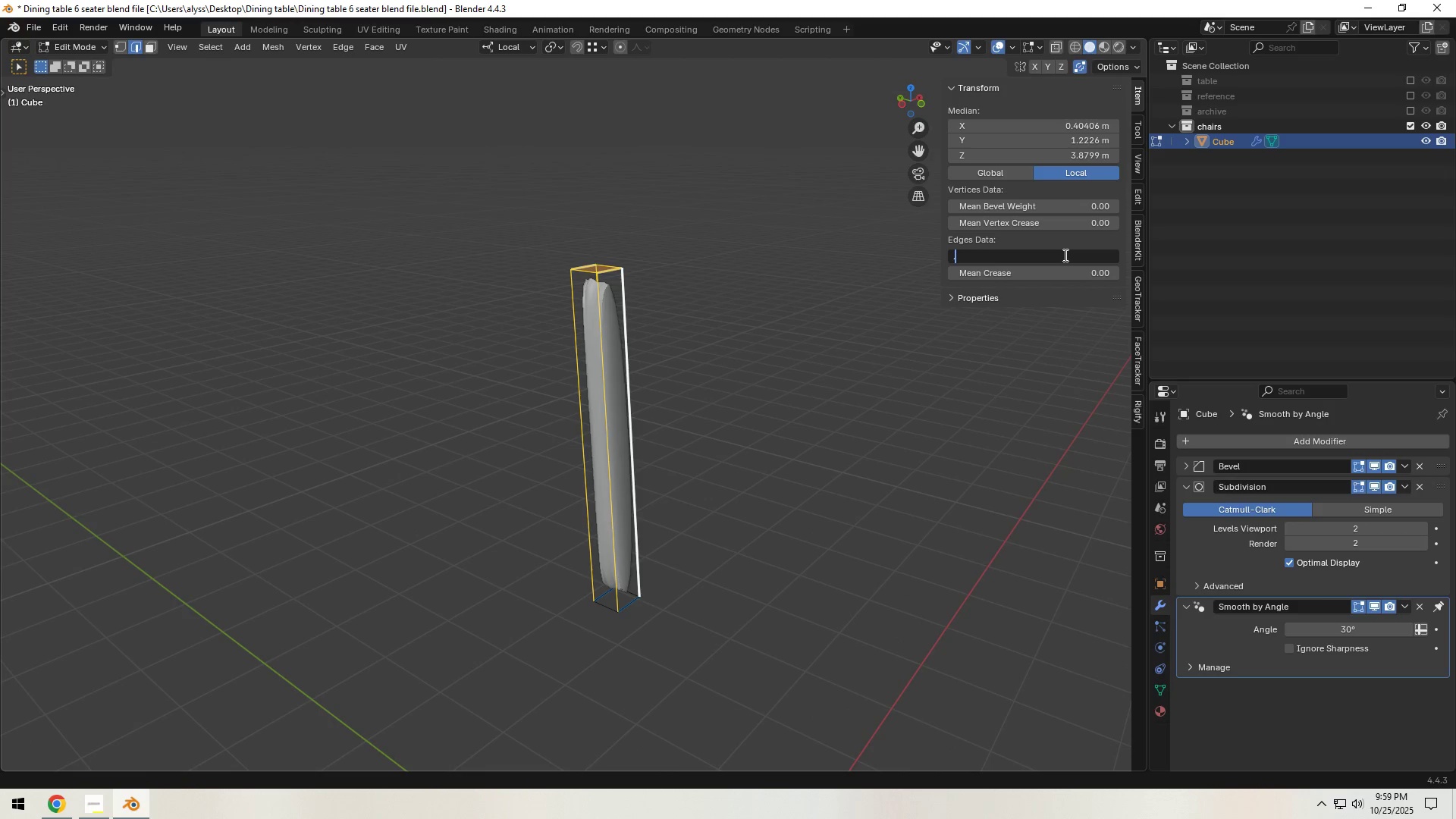 
key(Numpad1)
 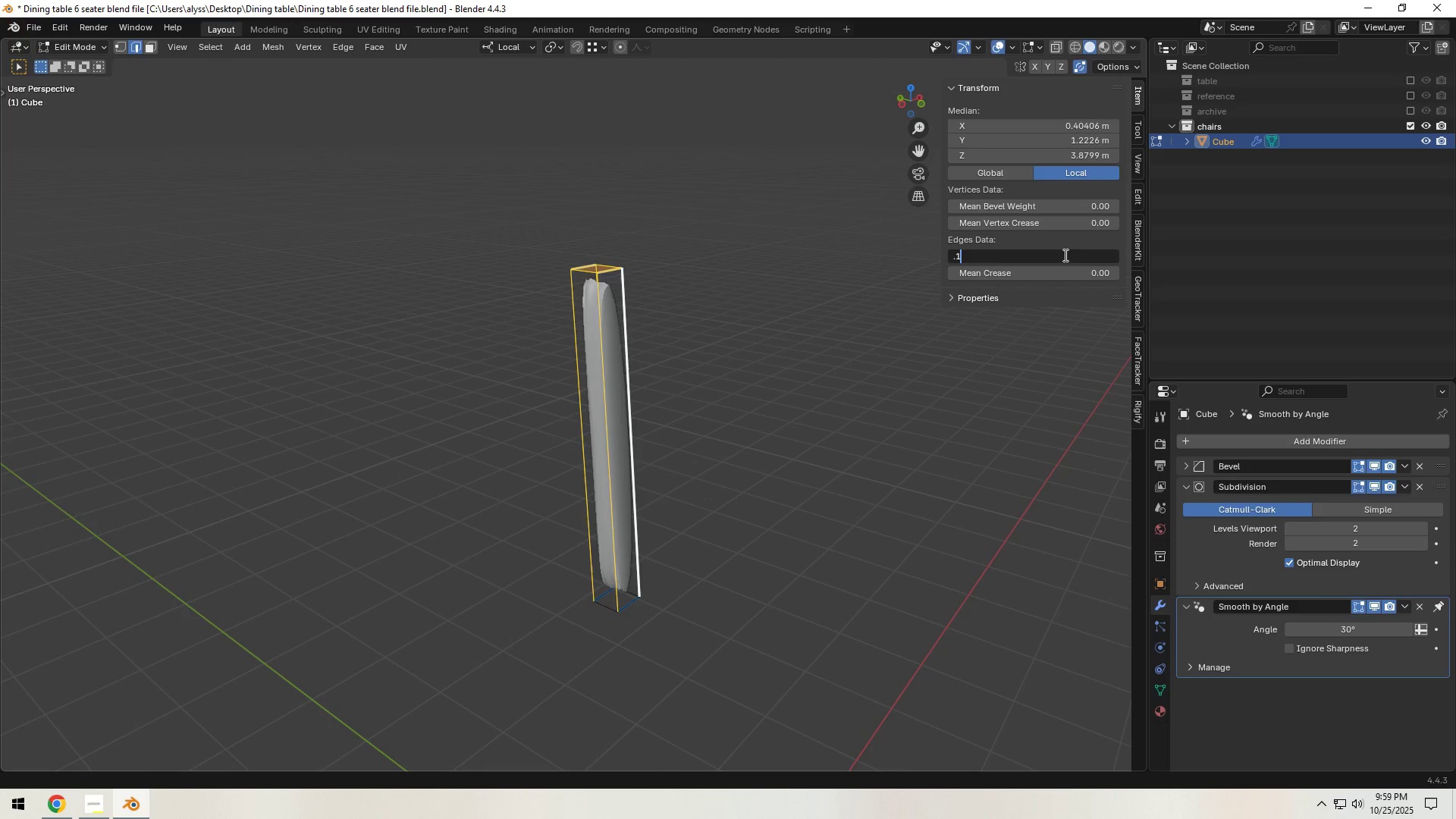 
key(NumpadEnter)
 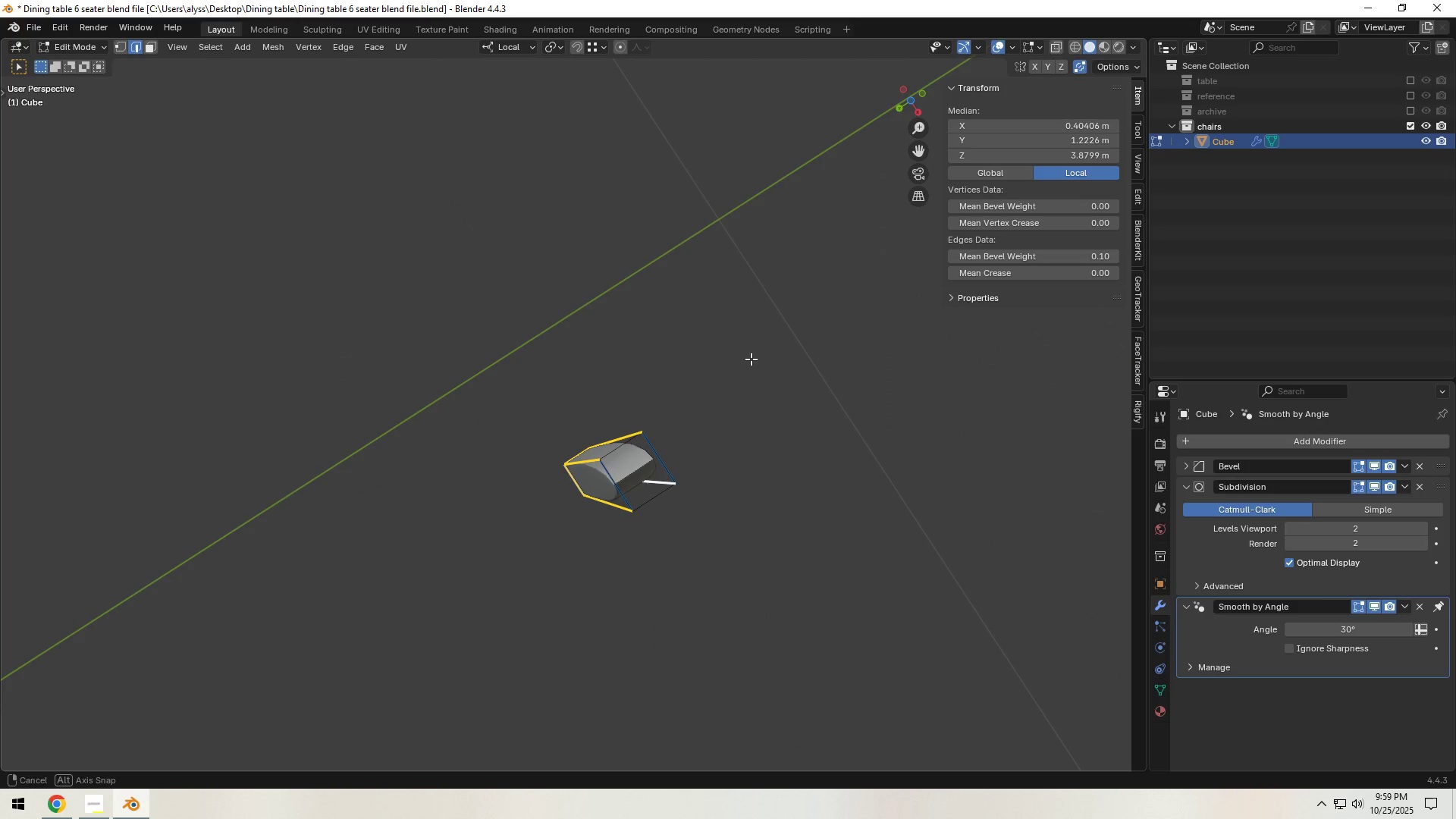 
left_click([661, 498])
 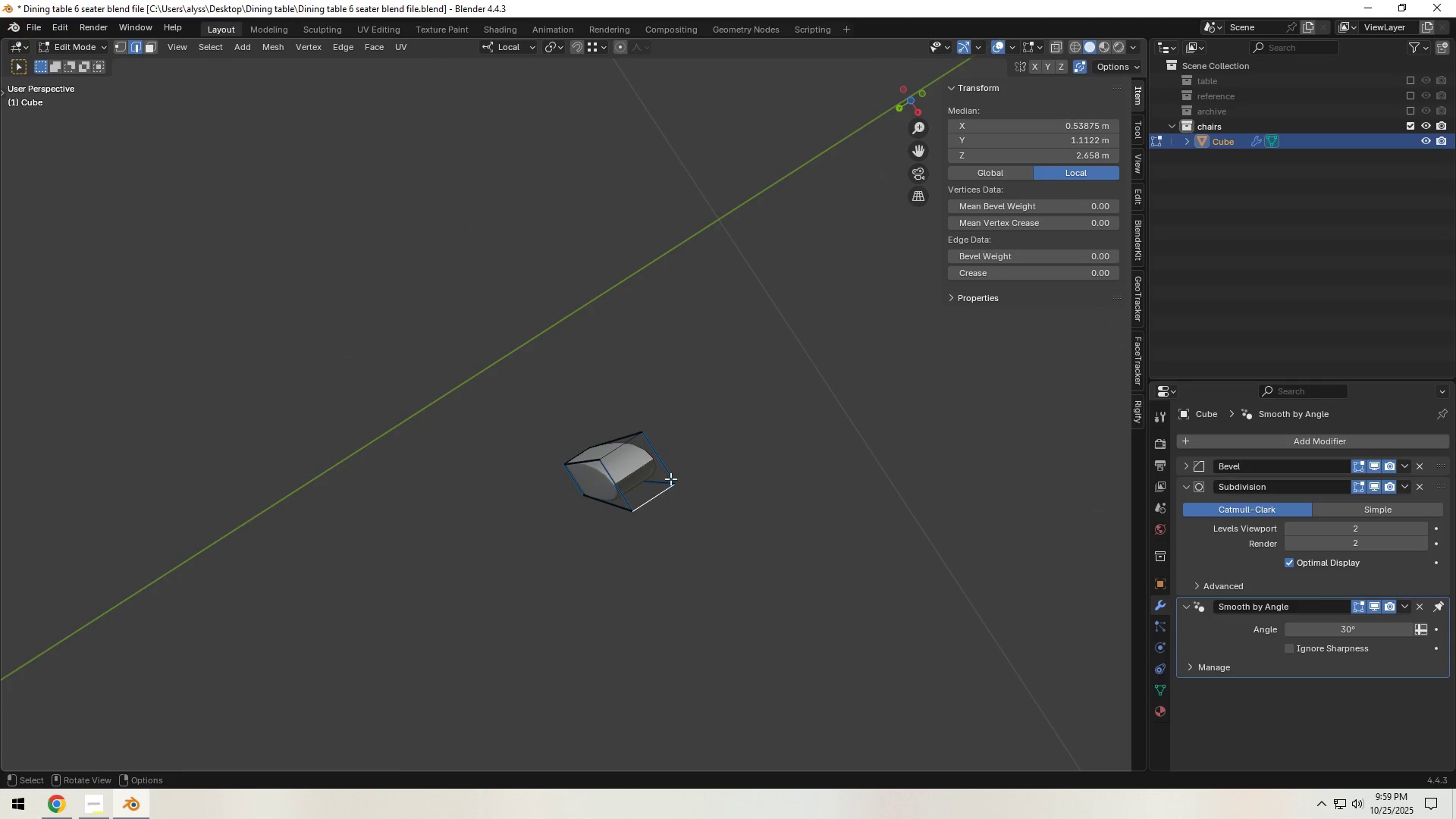 
hold_key(key=ShiftLeft, duration=1.38)
double_click([673, 458])
 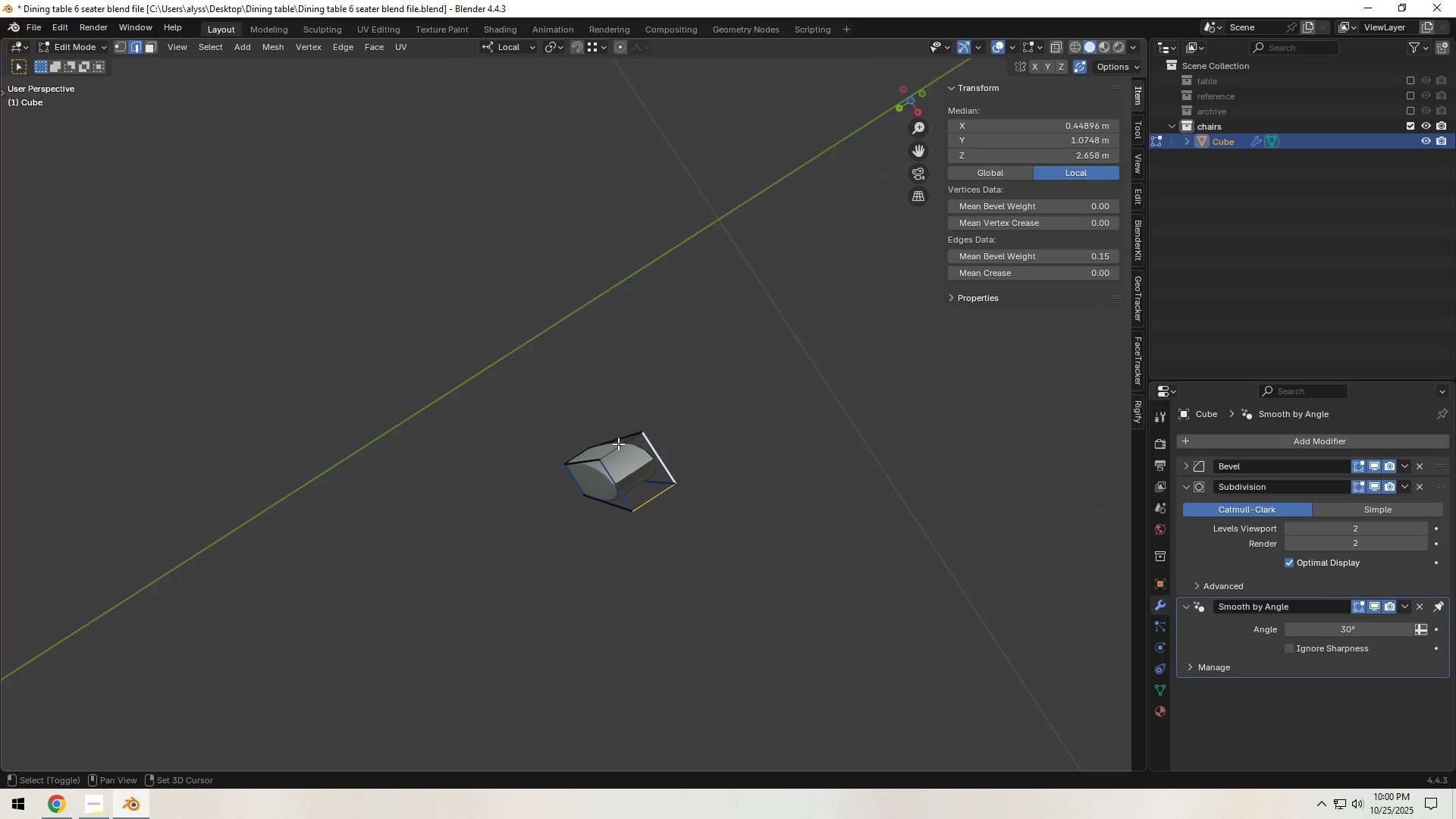 
triple_click([618, 444])
 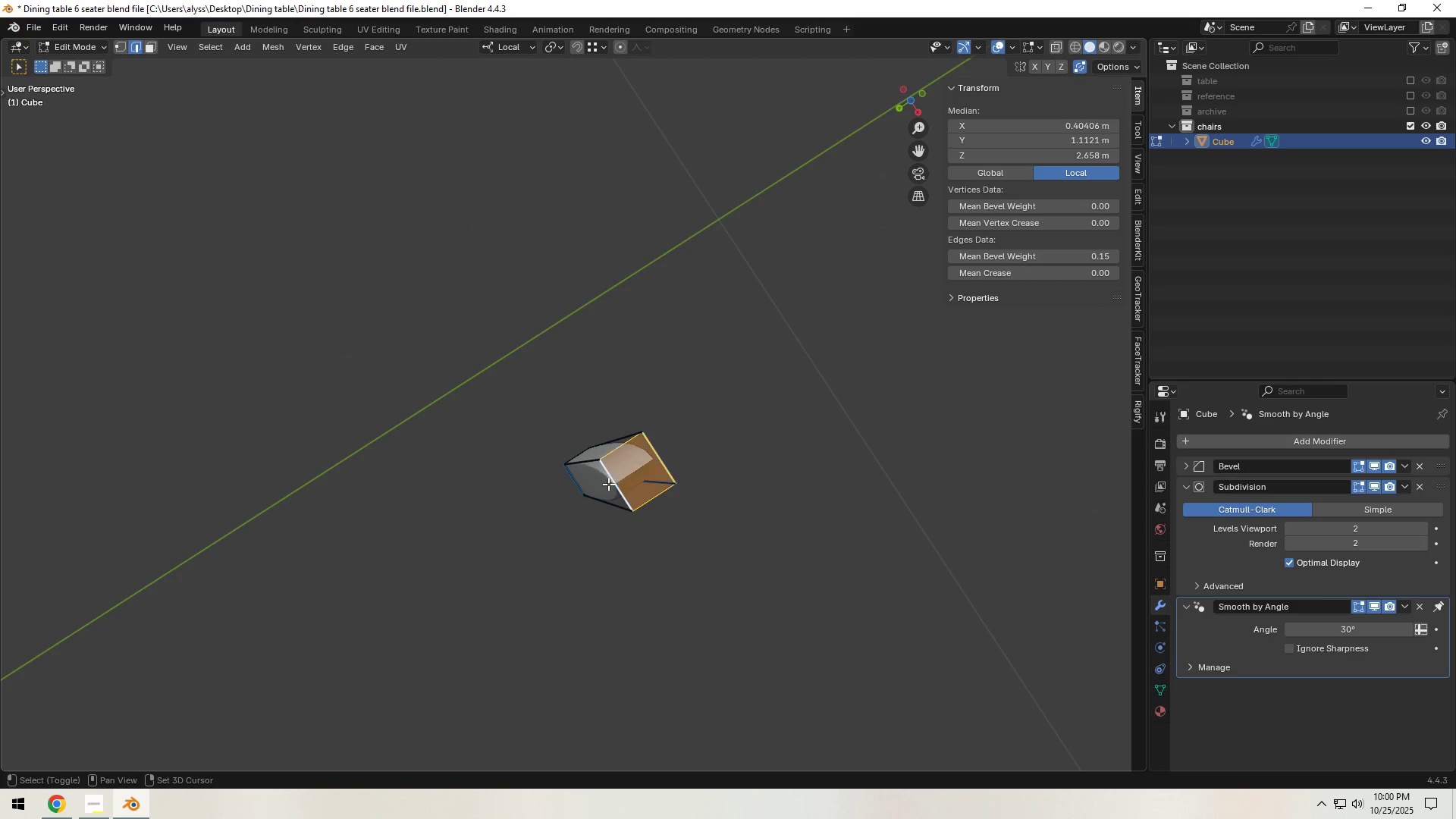 
triple_click([608, 484])
 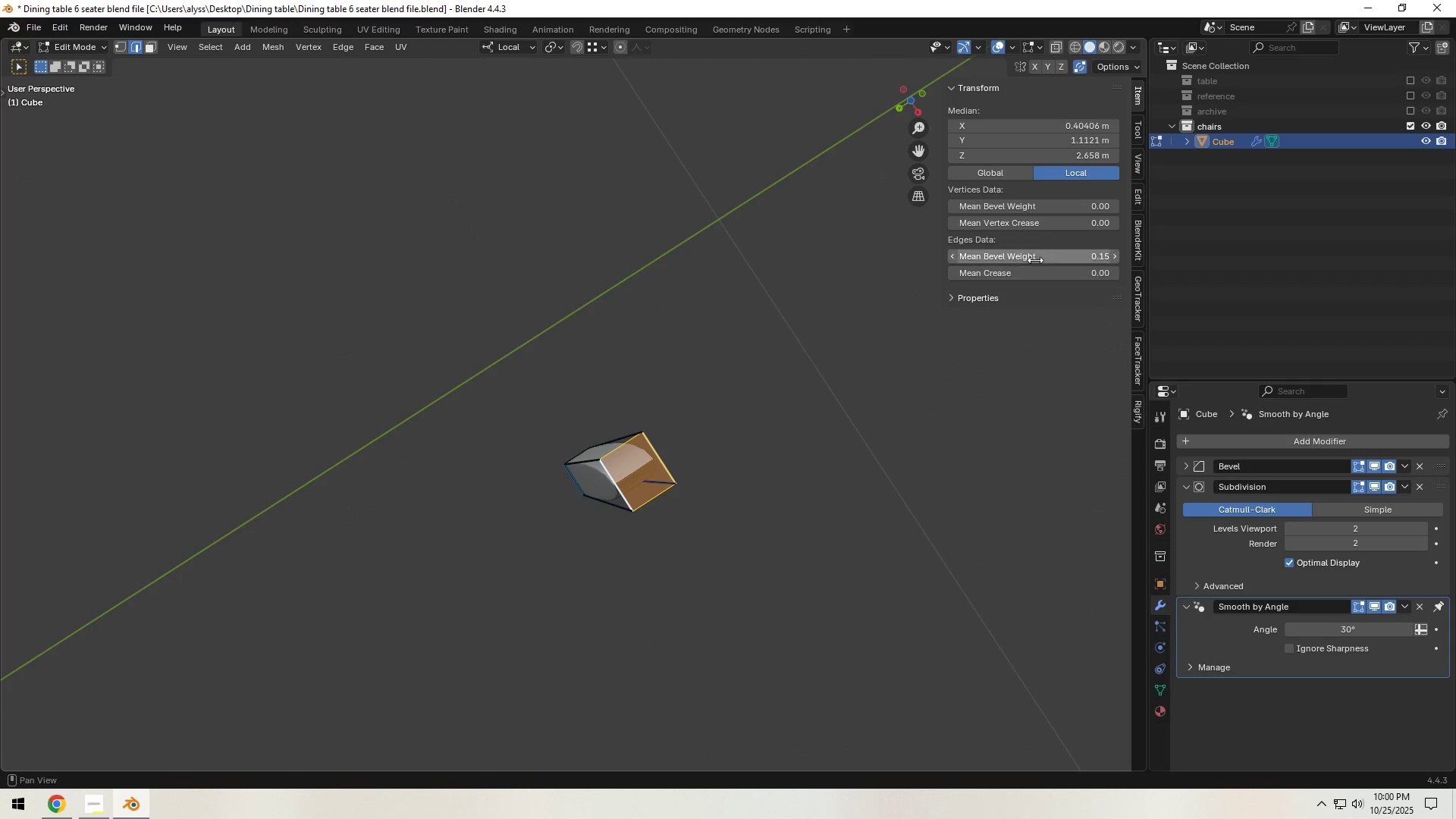 
left_click([1050, 253])
 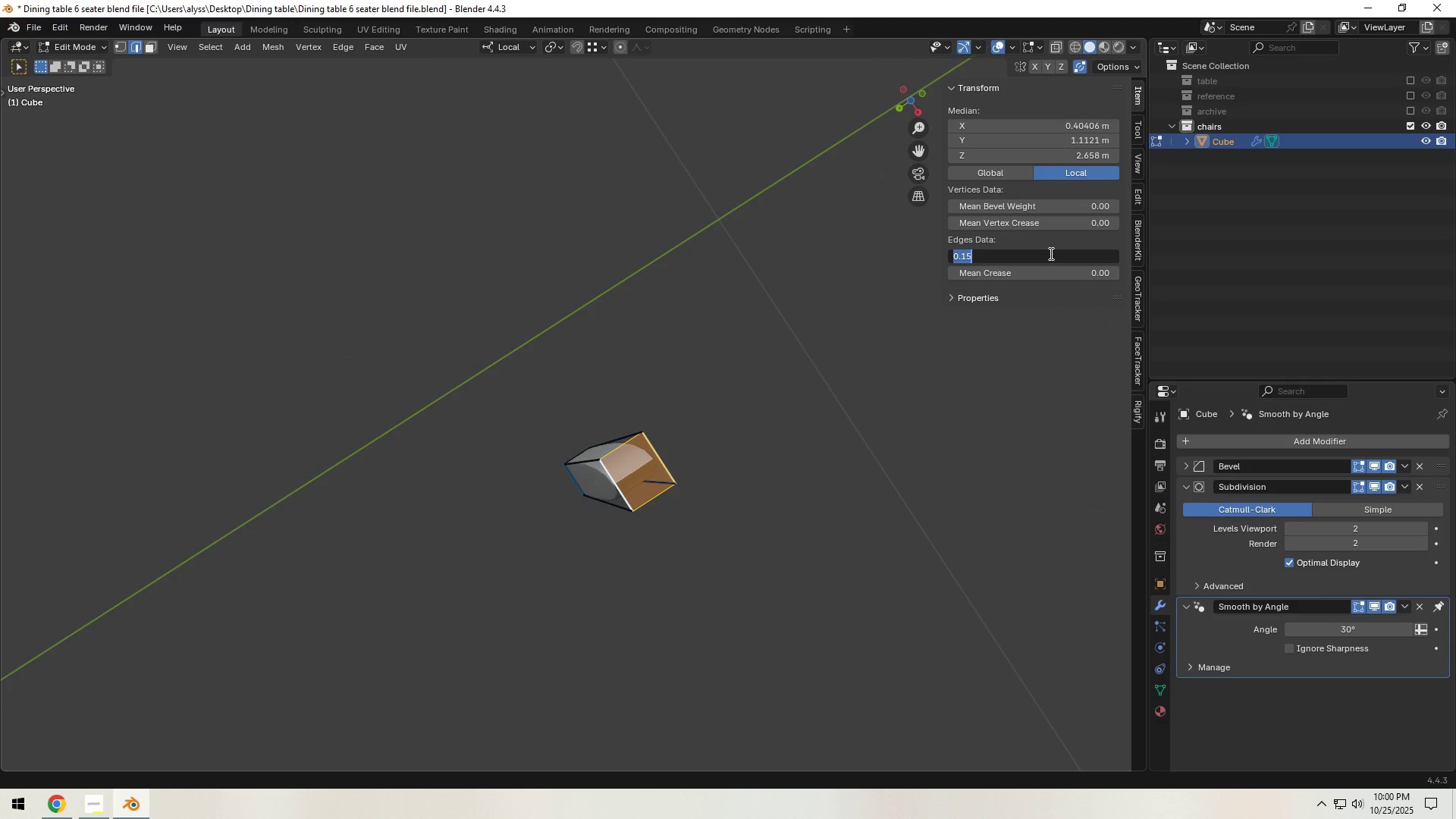 
key(NumpadDecimal)
 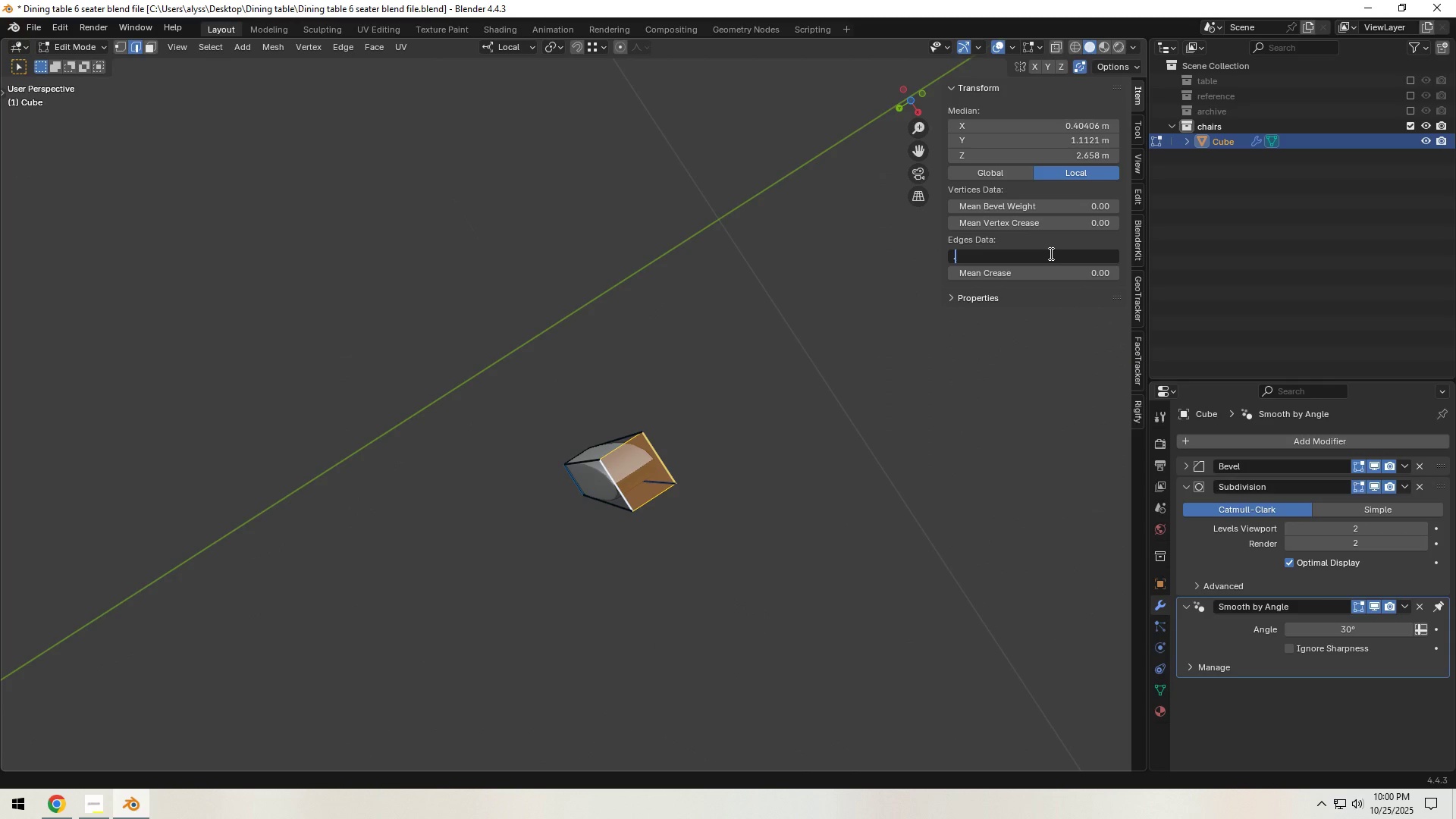 
key(Numpad1)
 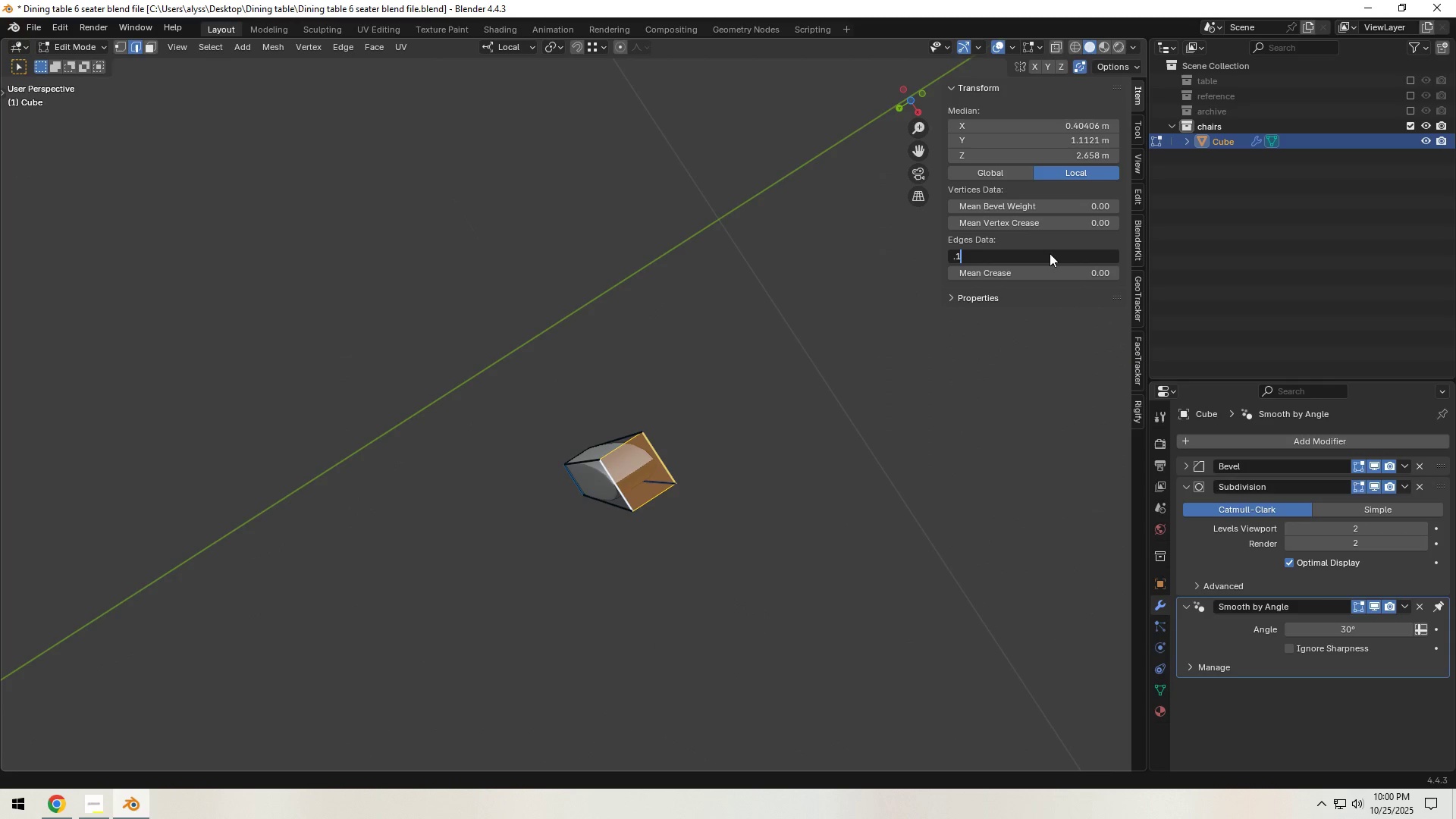 
key(NumpadEnter)
 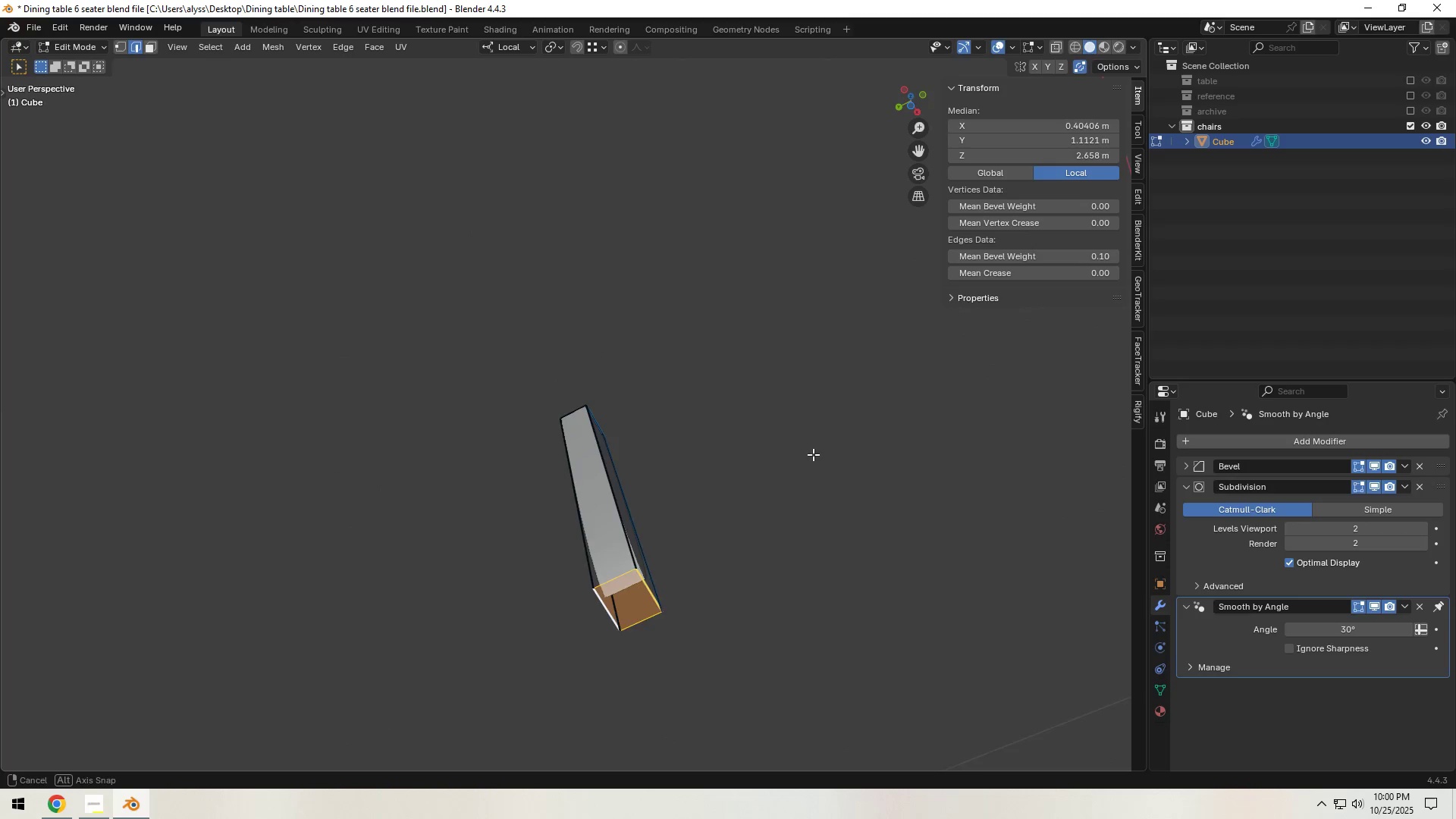 
key(Shift+ShiftLeft)
 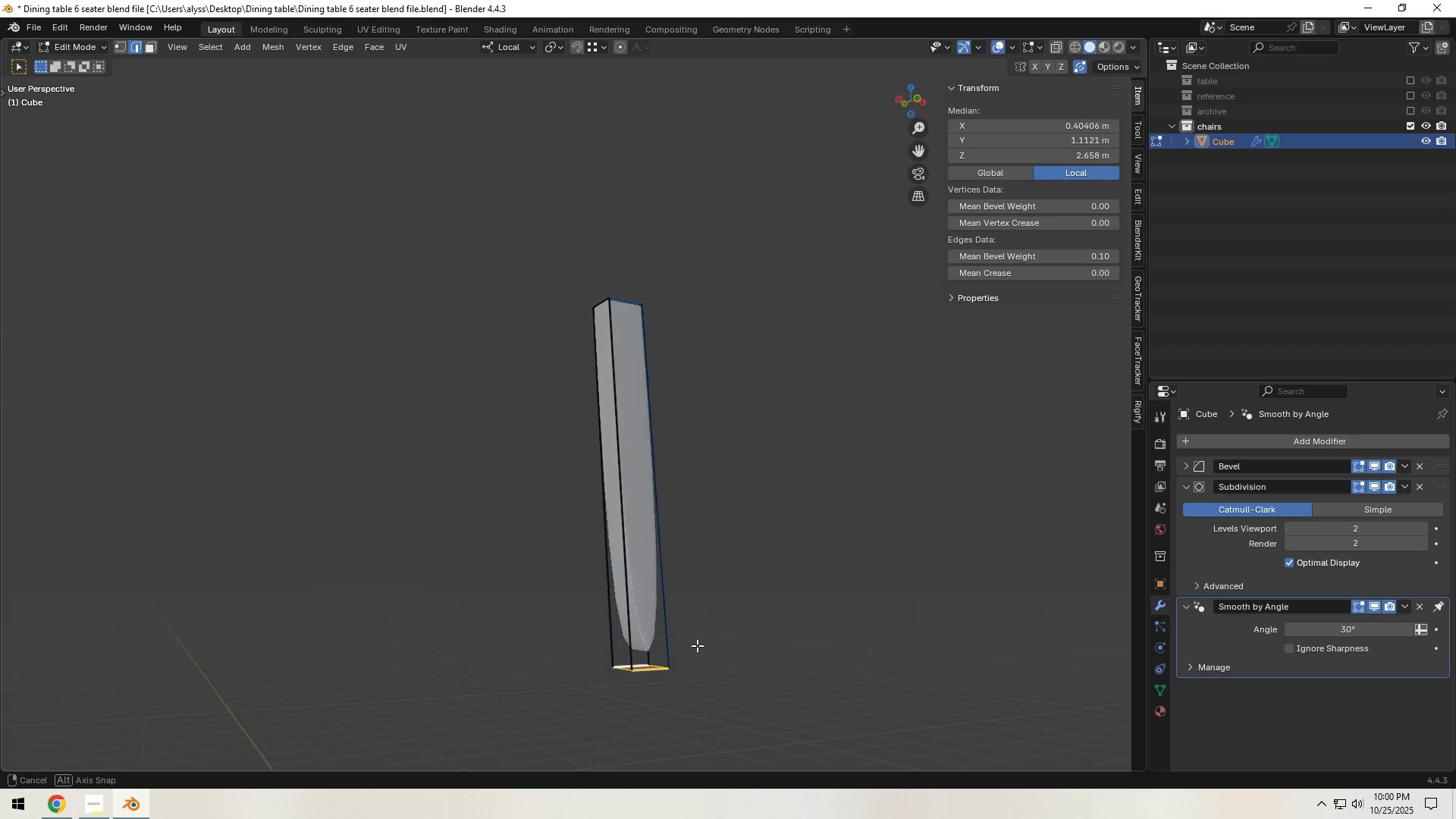 
hold_key(key=ShiftLeft, duration=0.53)
 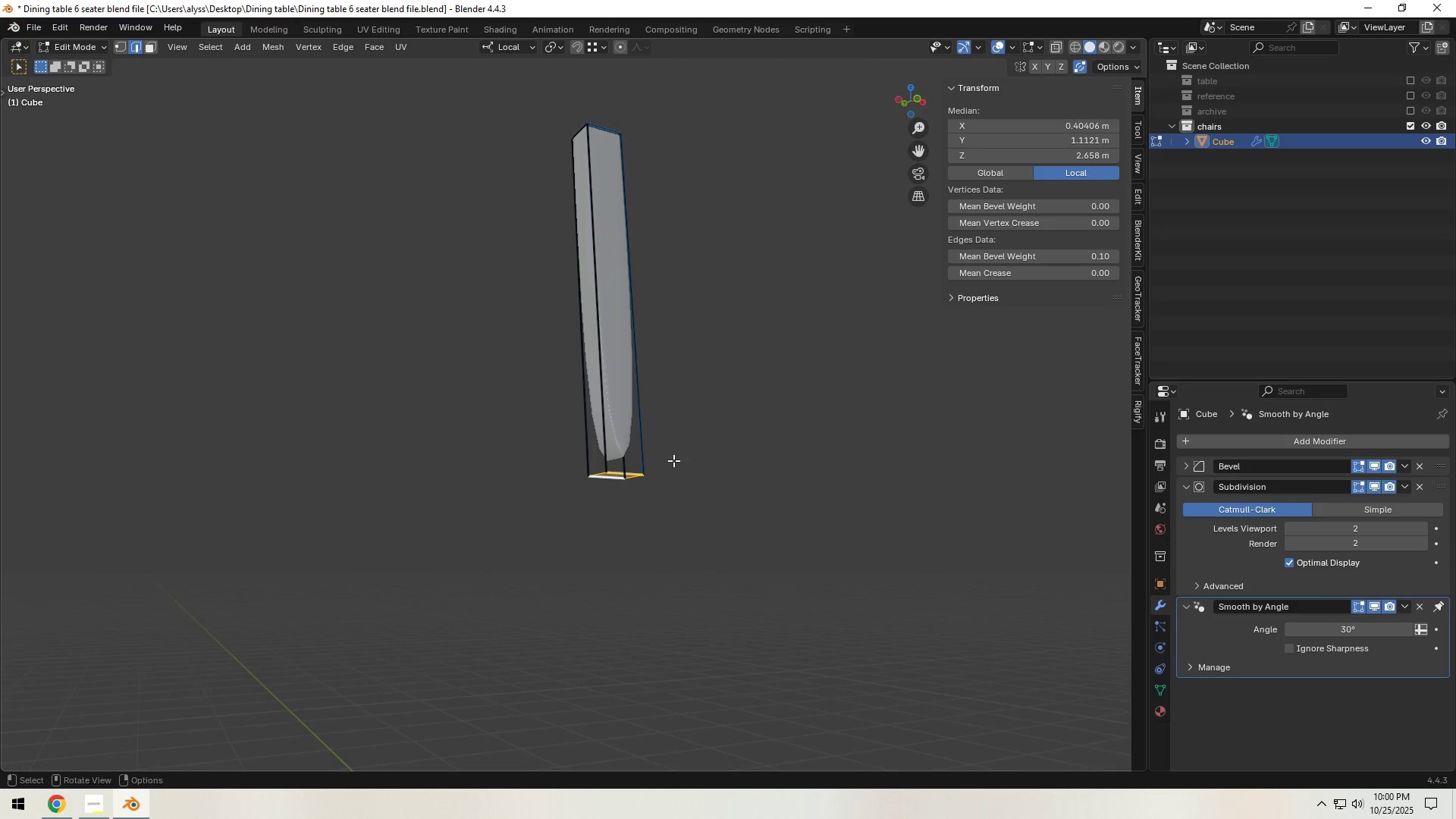 
scroll: coordinate [674, 461], scroll_direction: up, amount: 3.0
 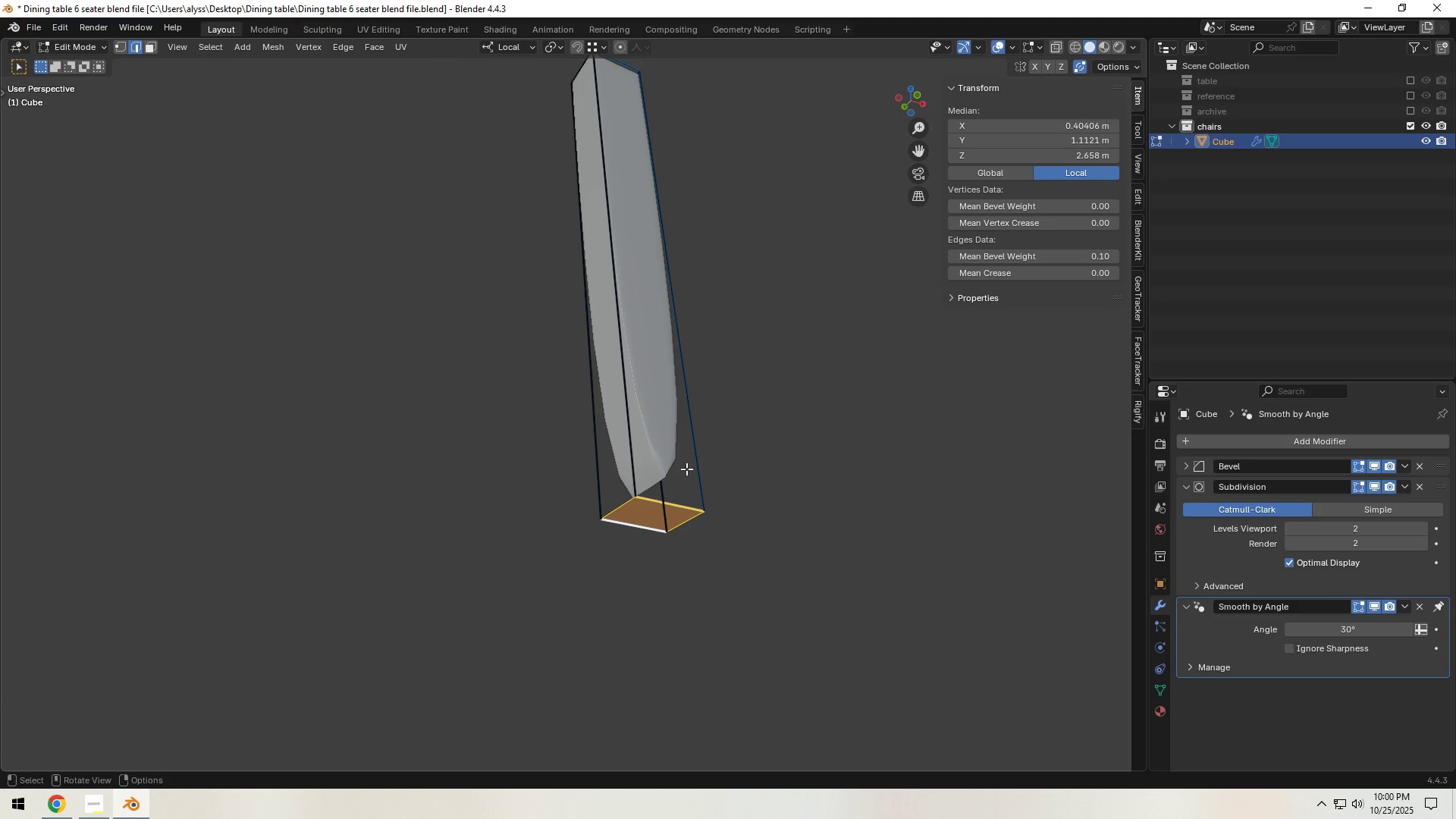 
left_click([670, 510])
 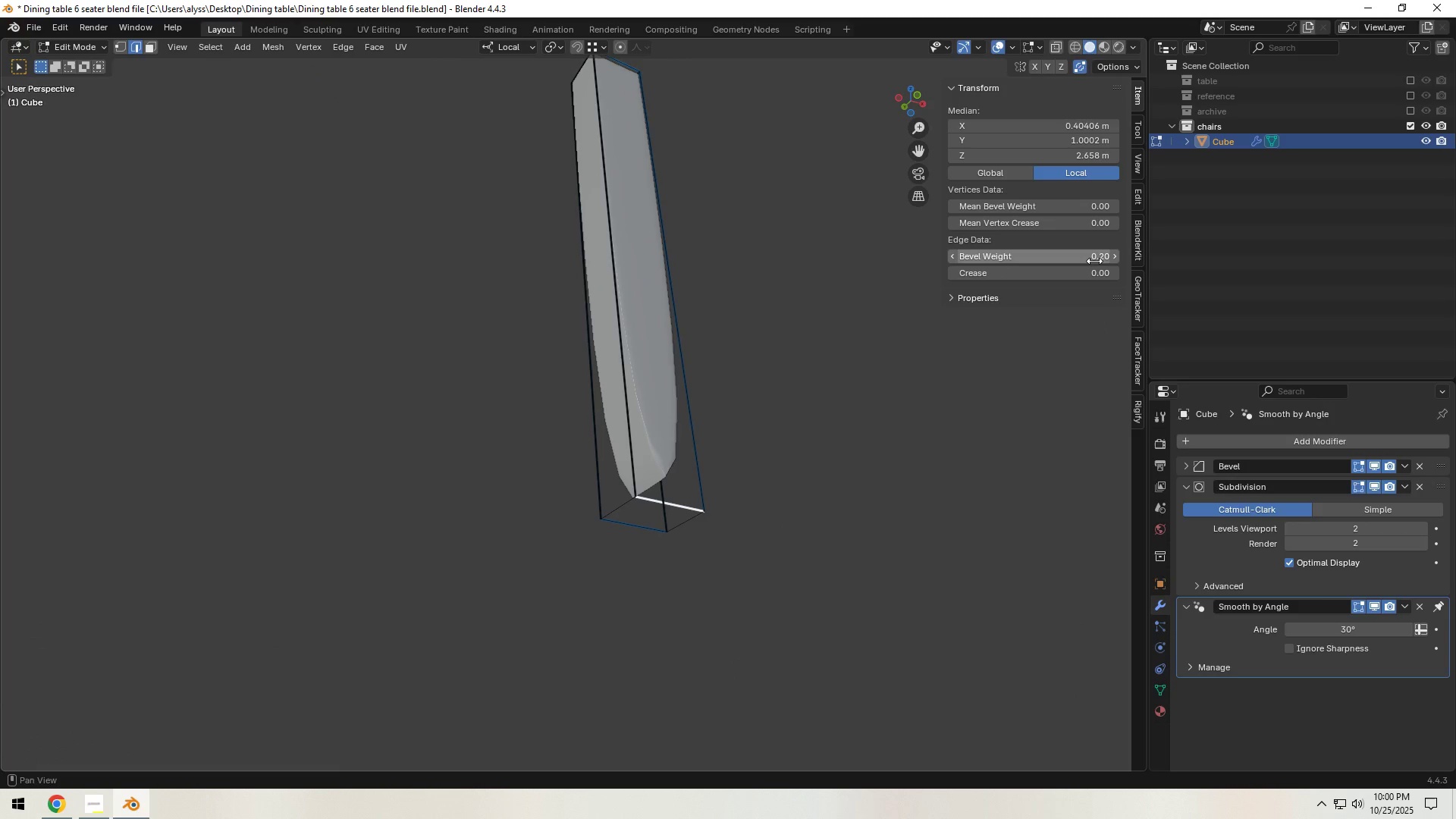 
left_click([1094, 259])
 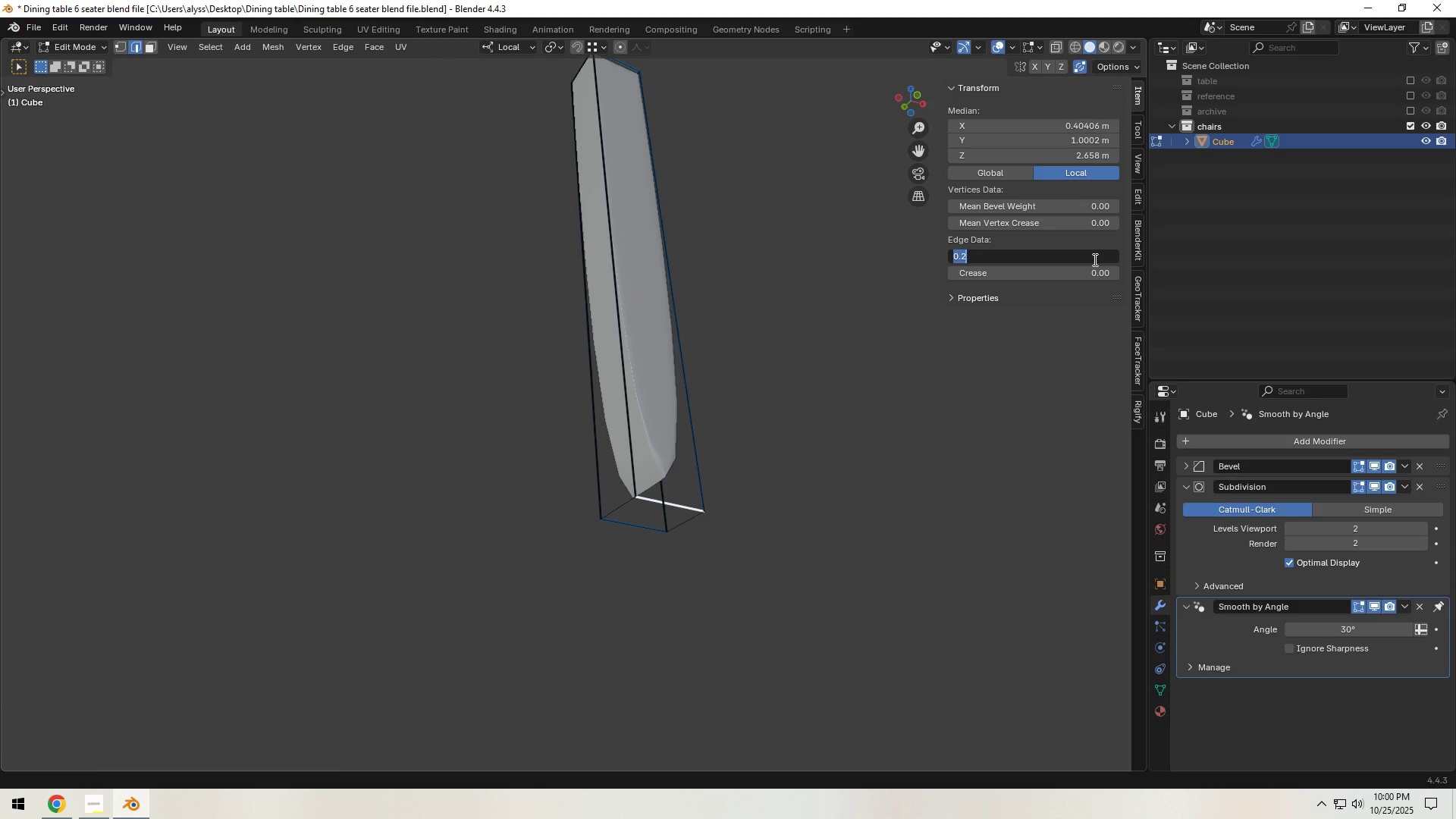 
key(NumpadDecimal)
 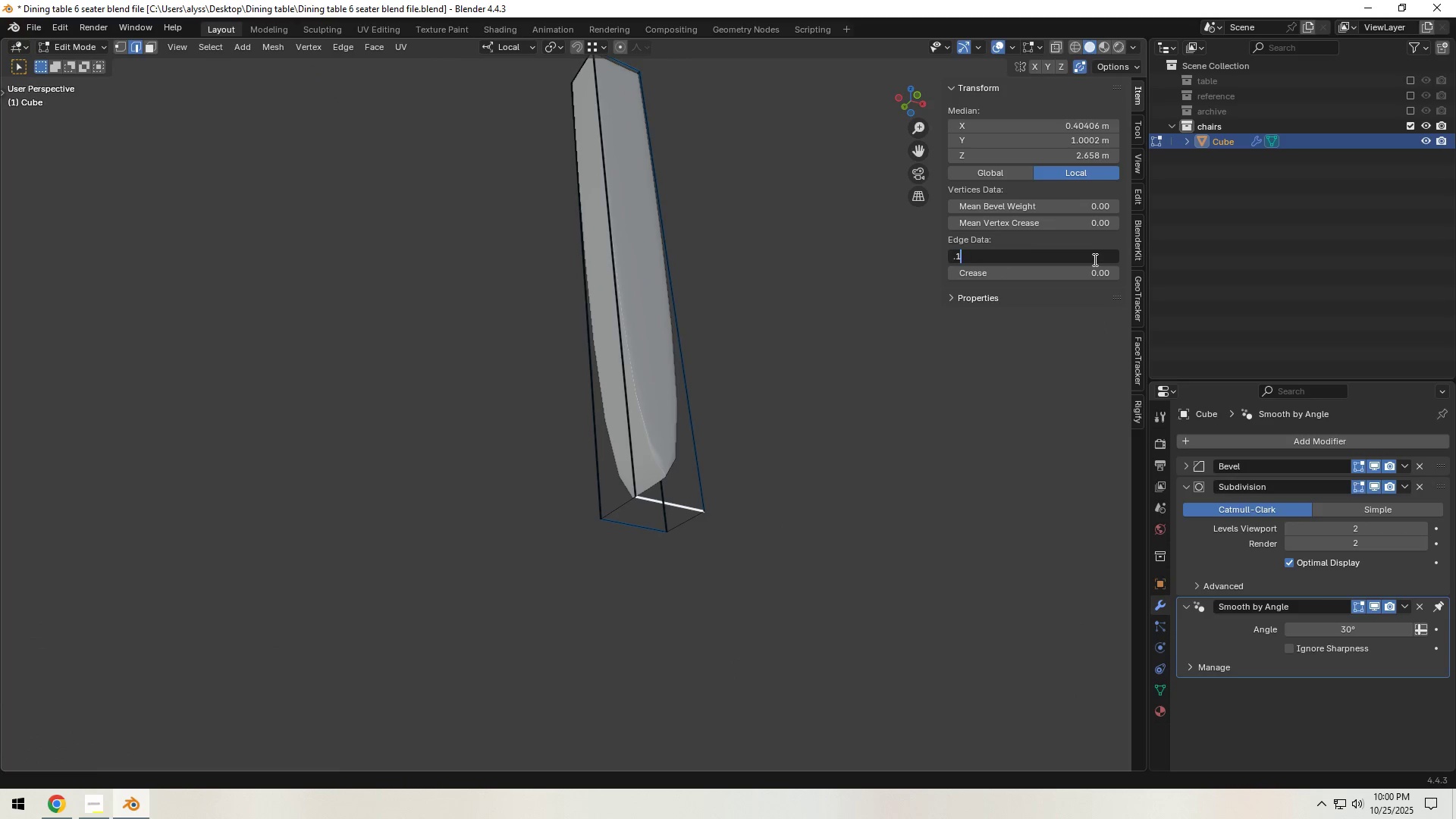 
key(Numpad1)
 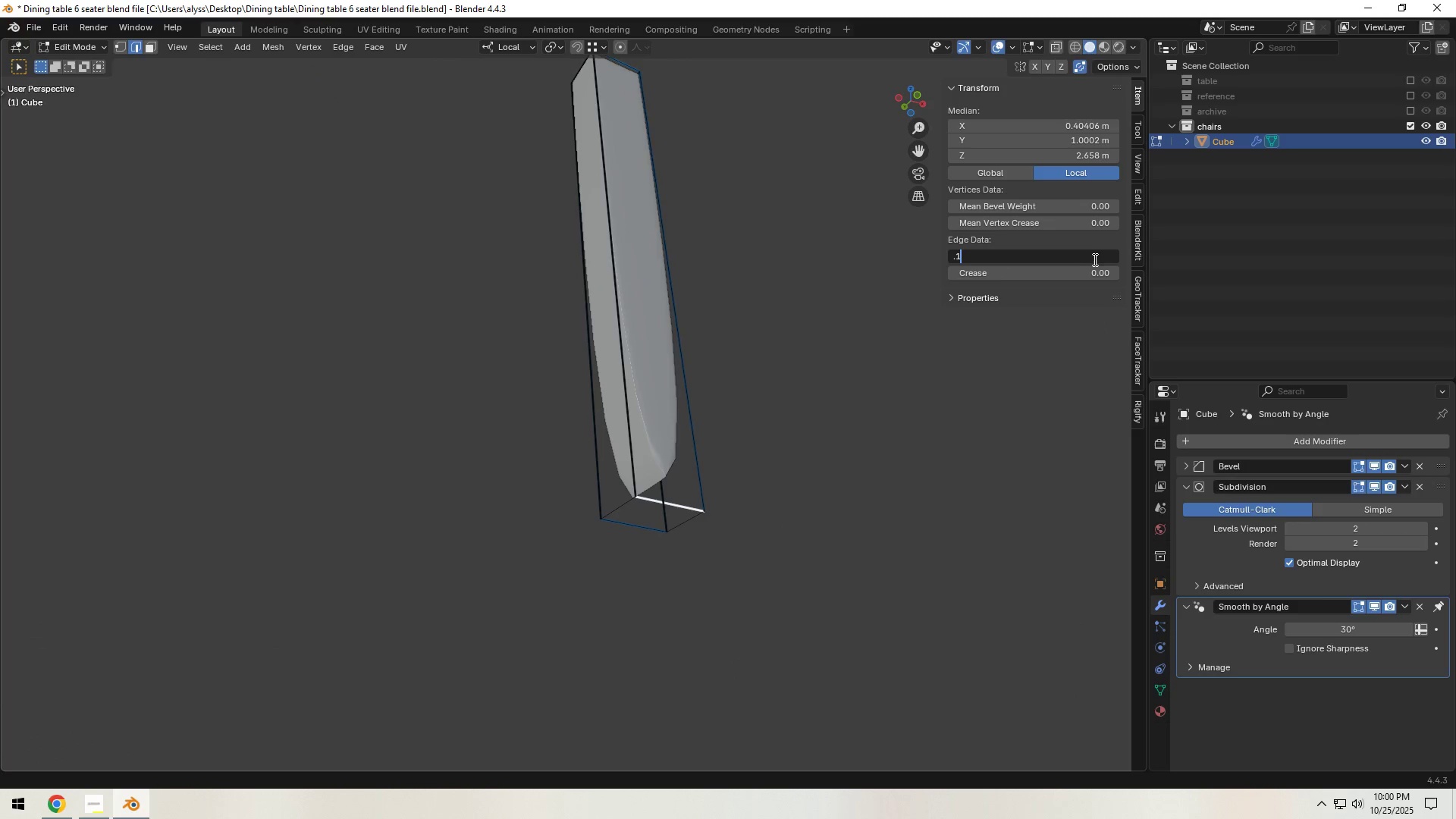 
key(NumpadEnter)
 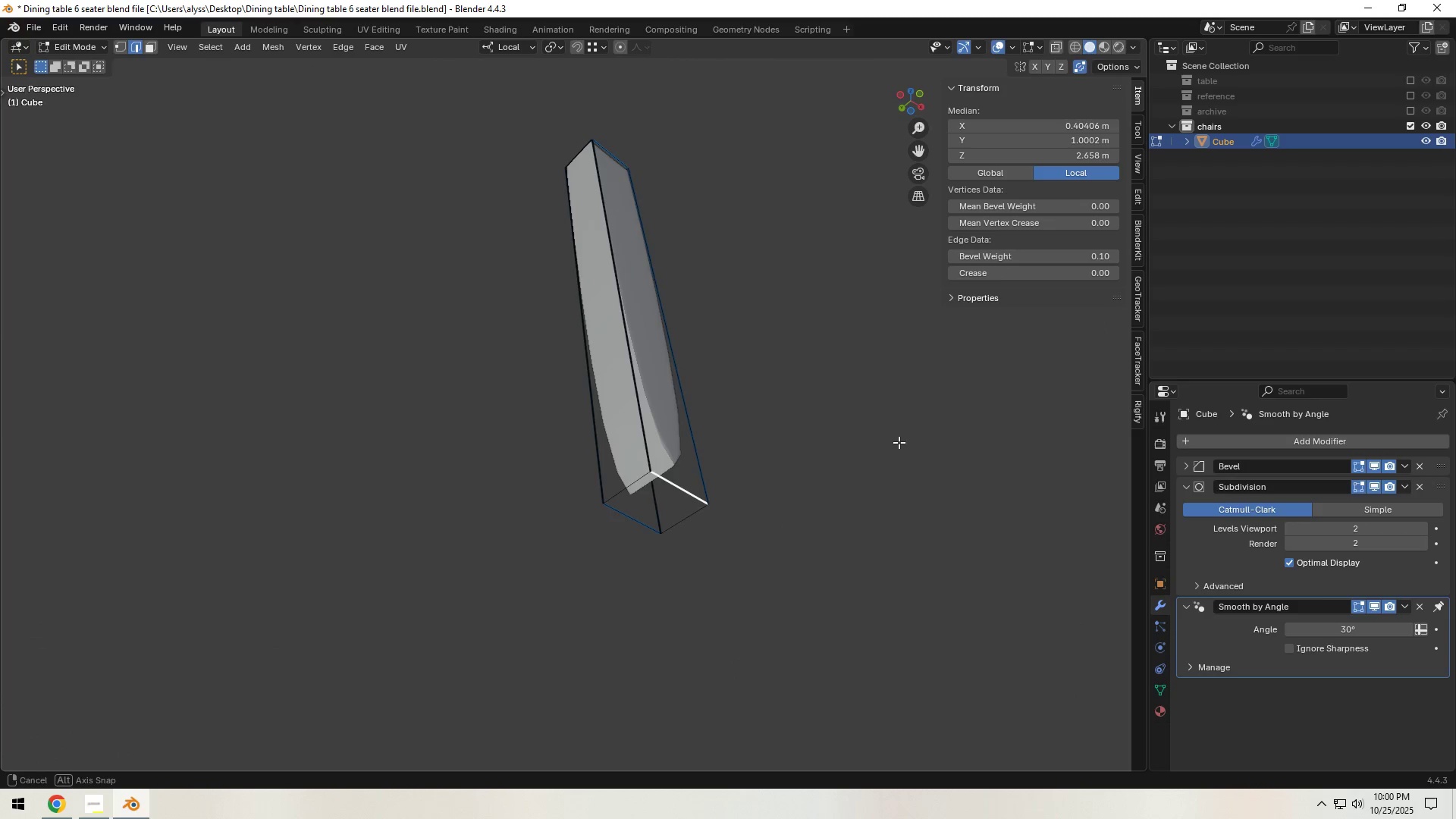 
key(Tab)
 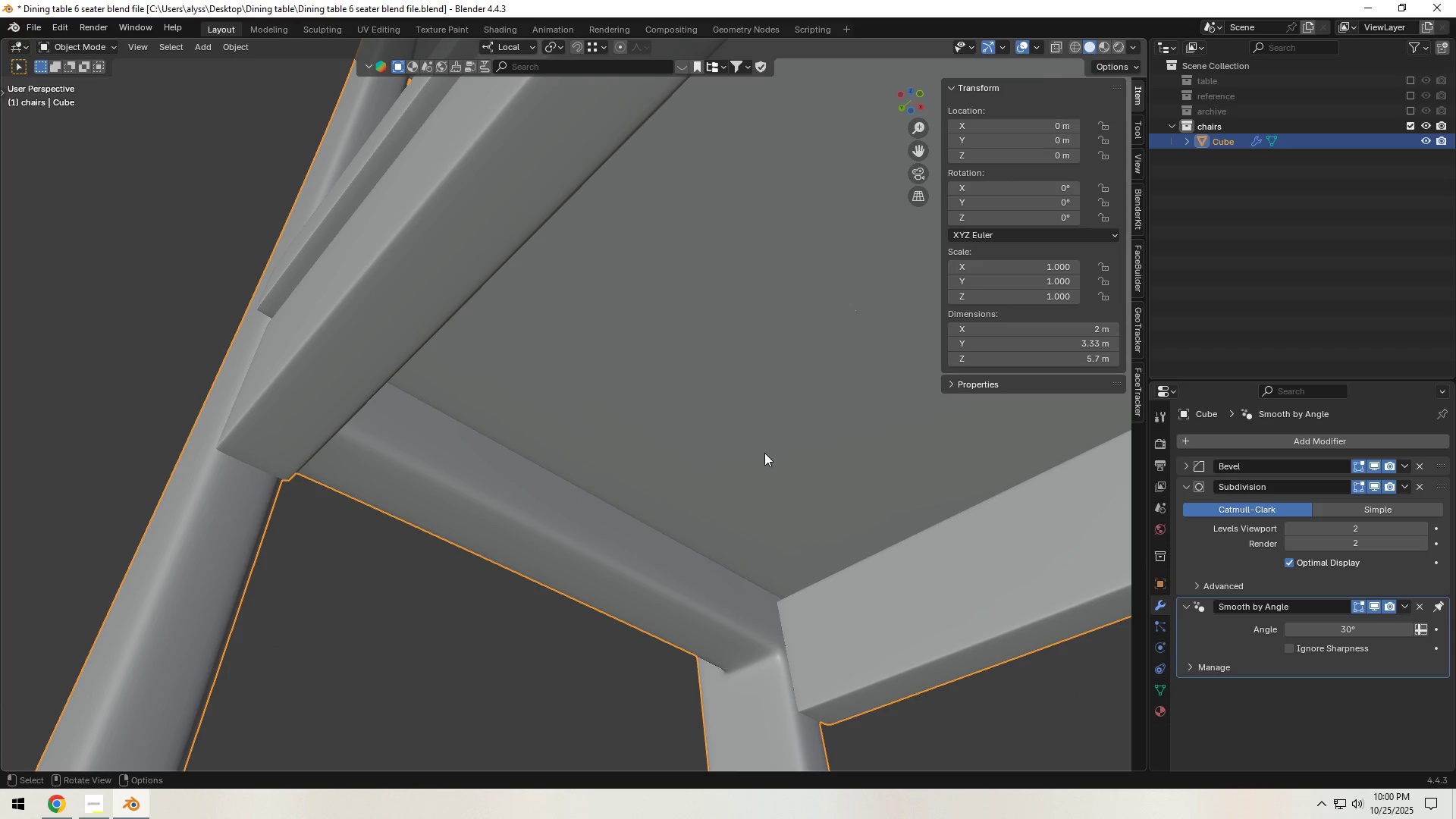 
key(Tab)
 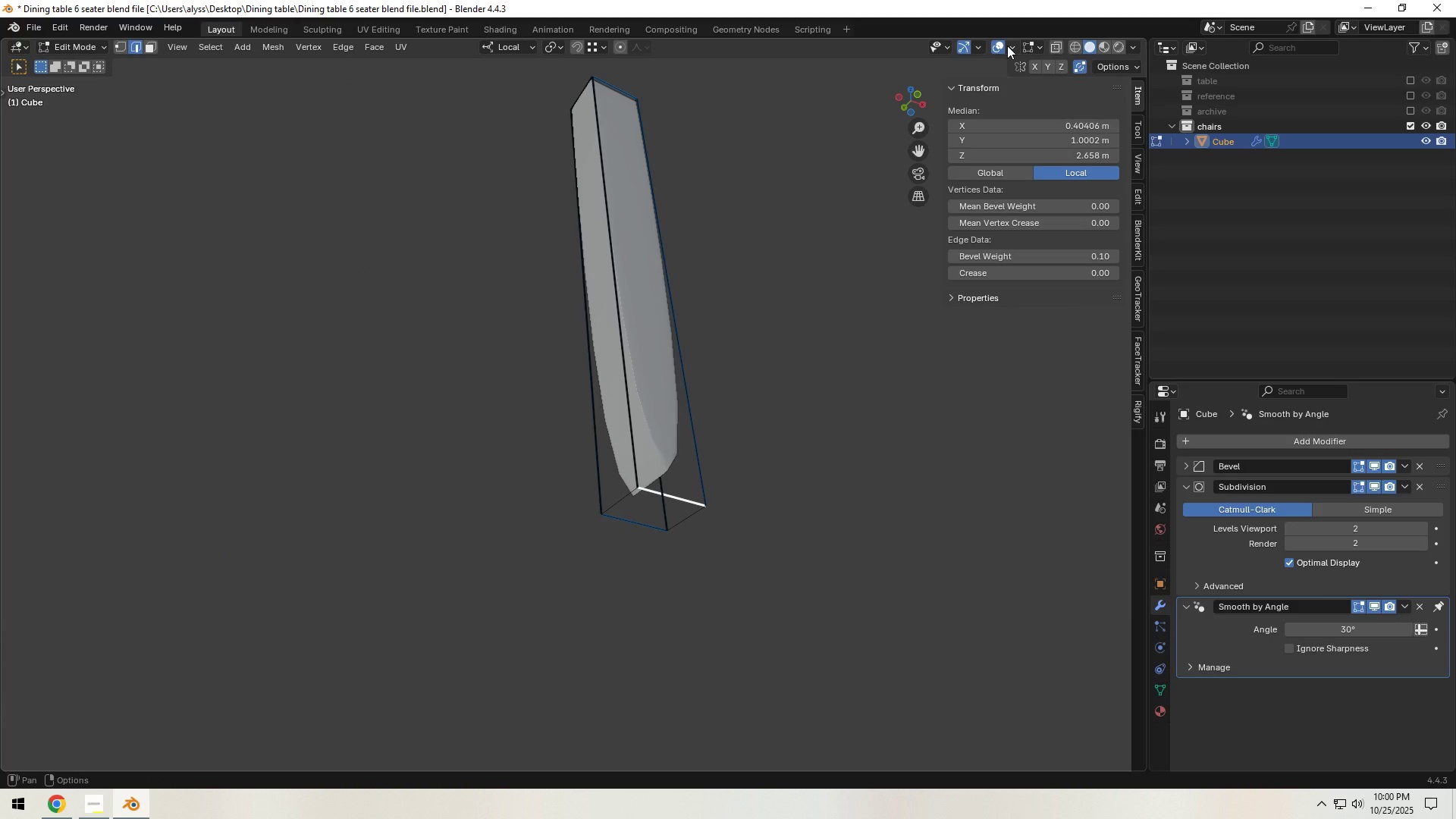 
left_click([1013, 45])
 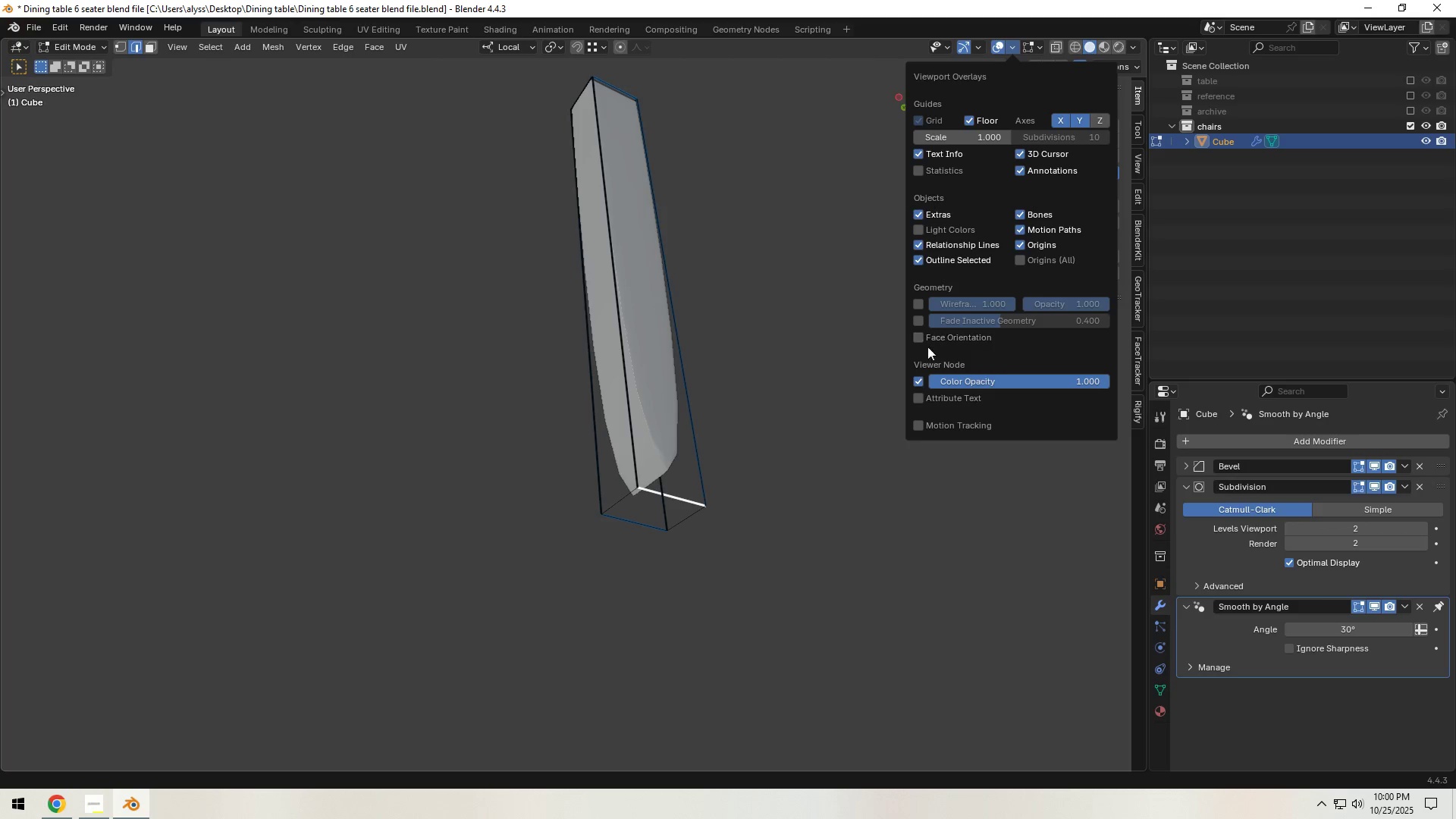 
left_click([919, 337])
 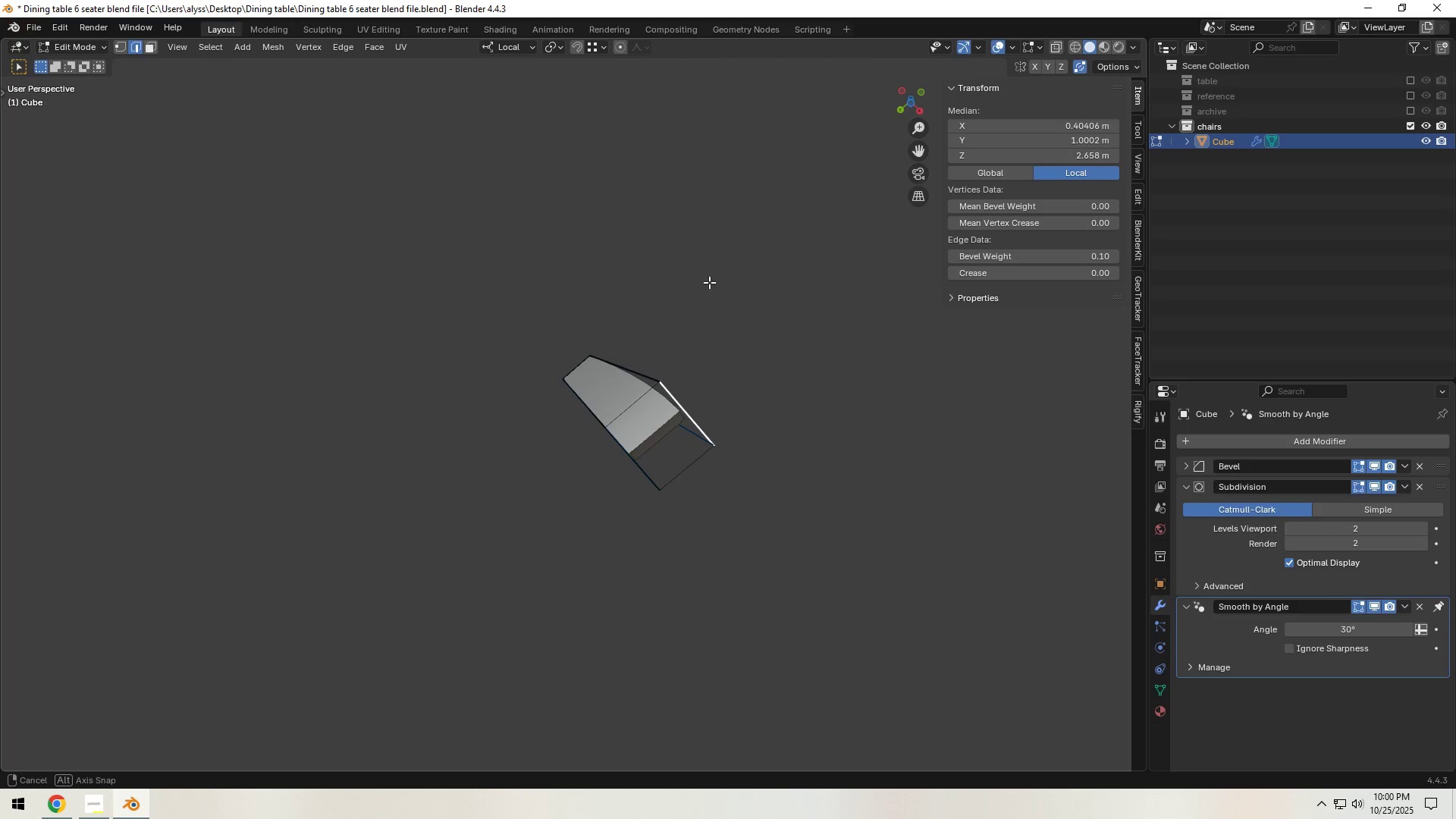 
left_click([631, 411])
 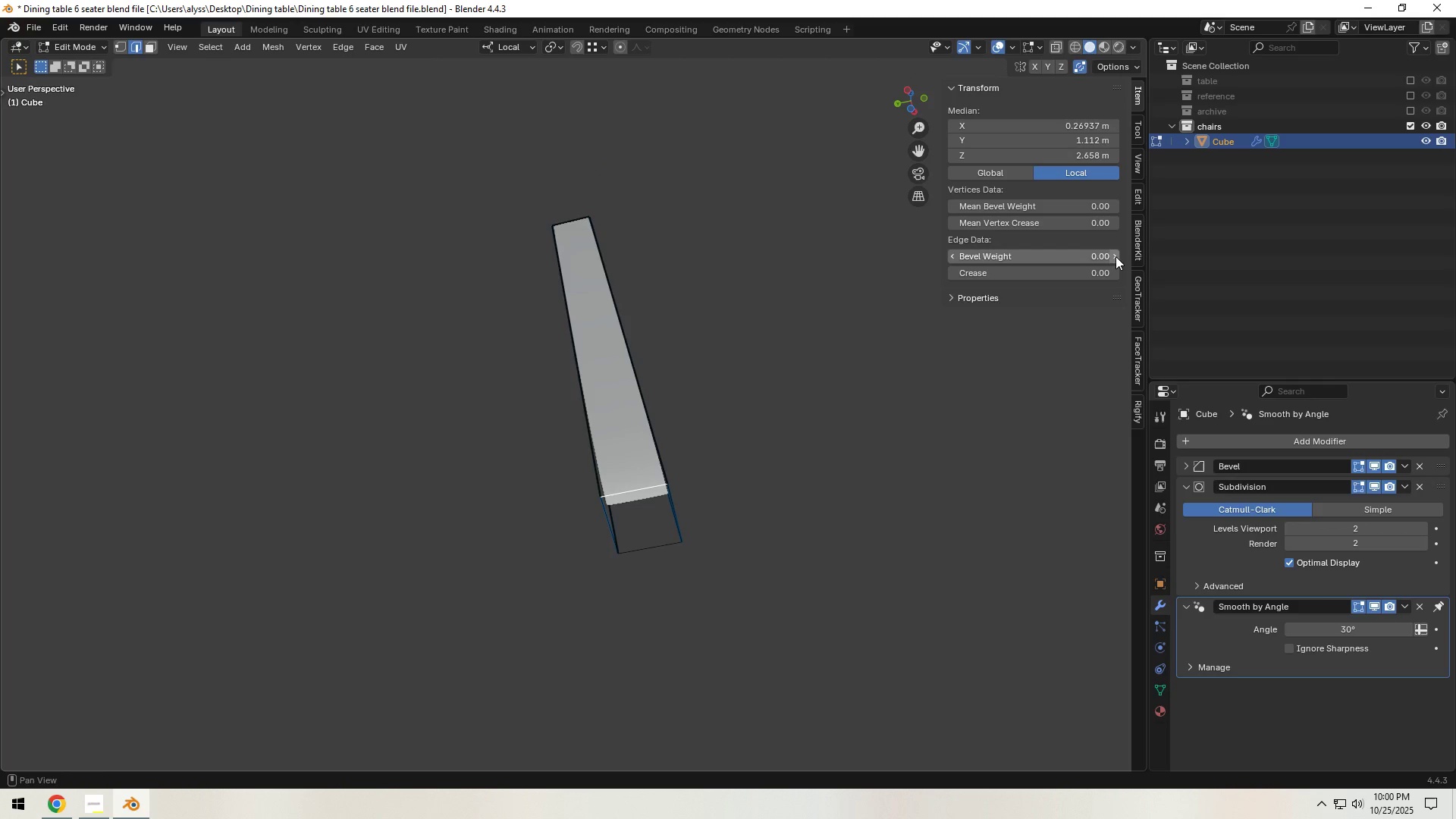 
double_click([1116, 256])
 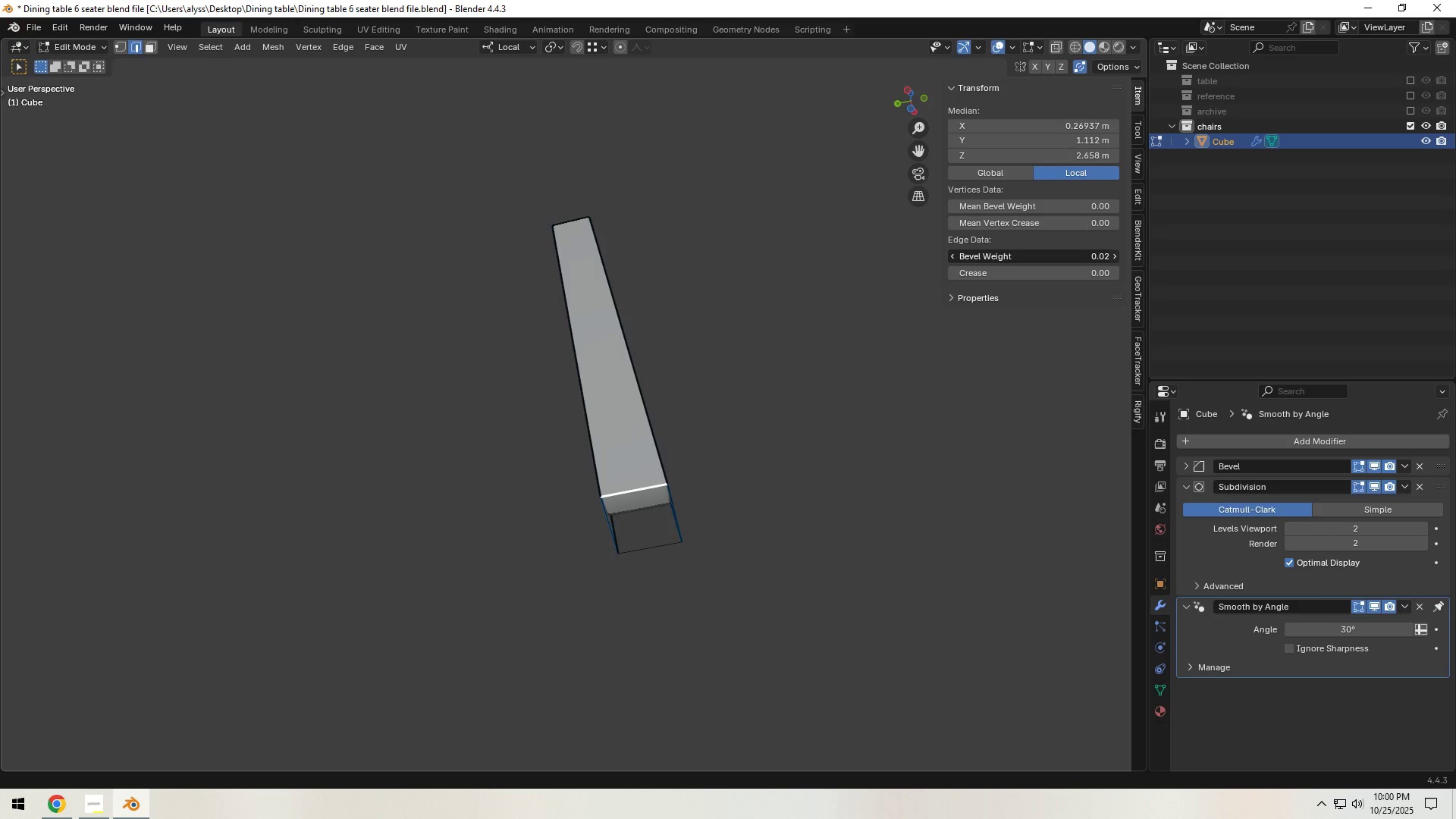 
triple_click([1116, 256])
 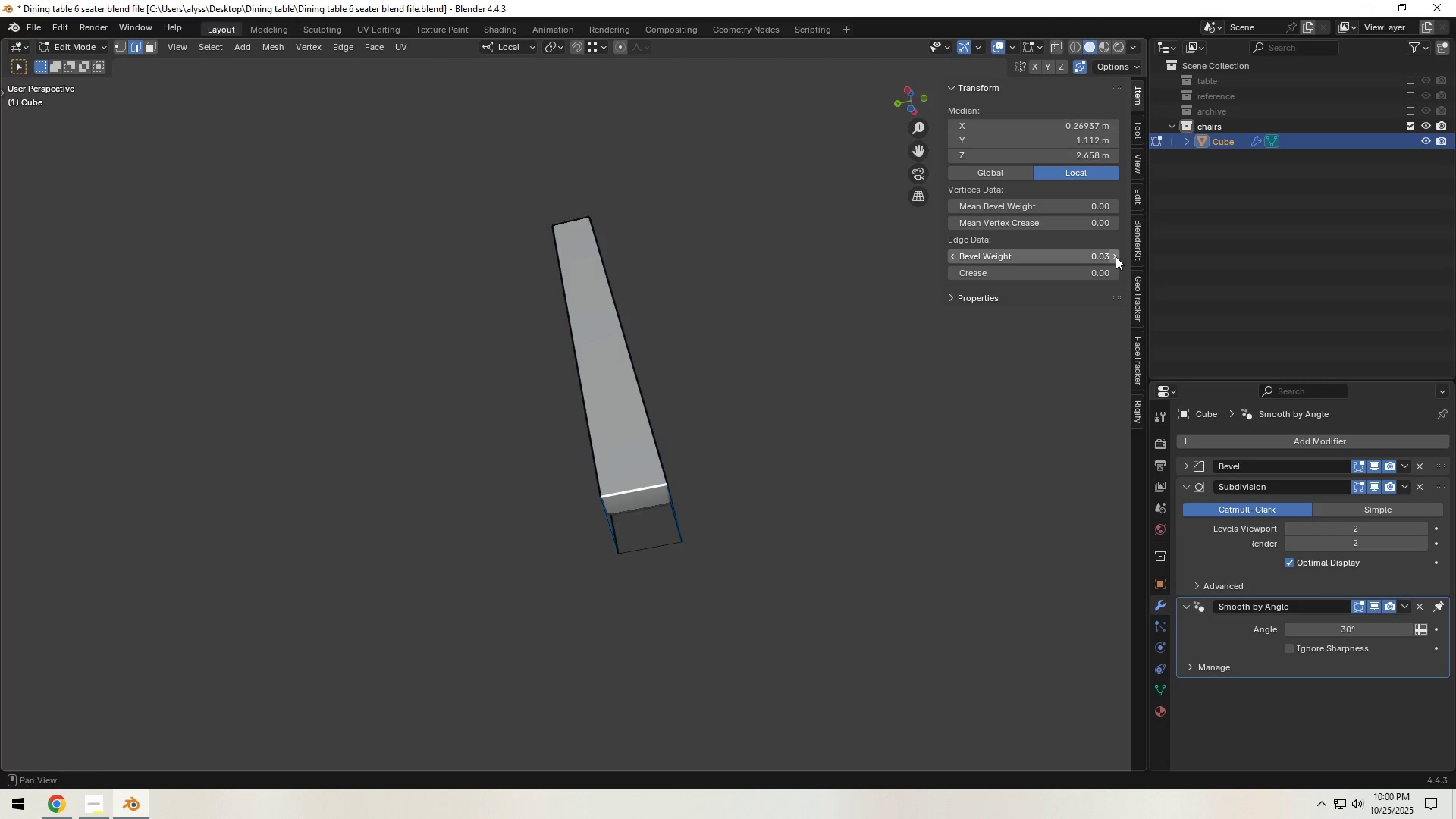 
triple_click([1116, 256])
 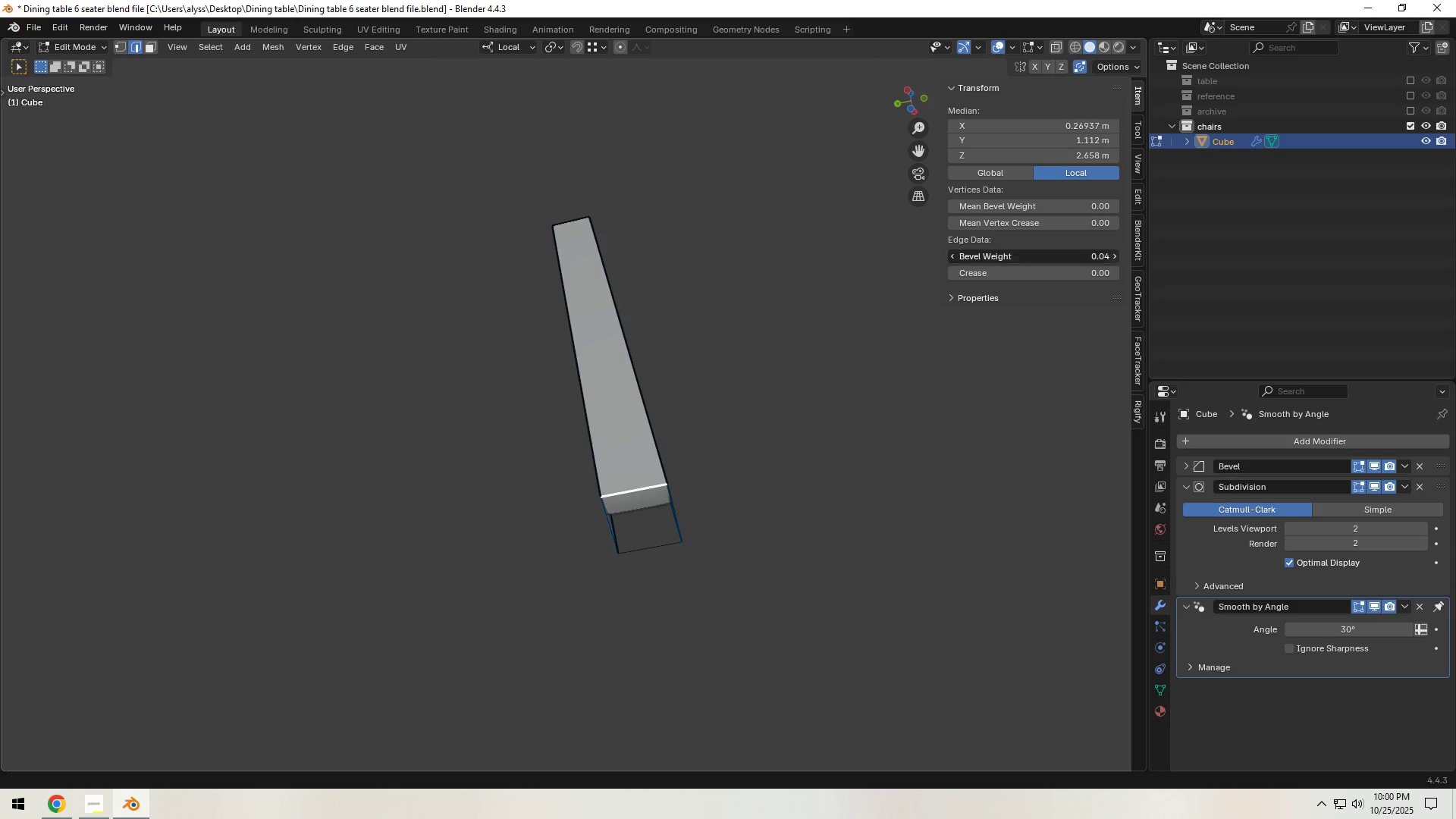 
triple_click([1116, 256])
 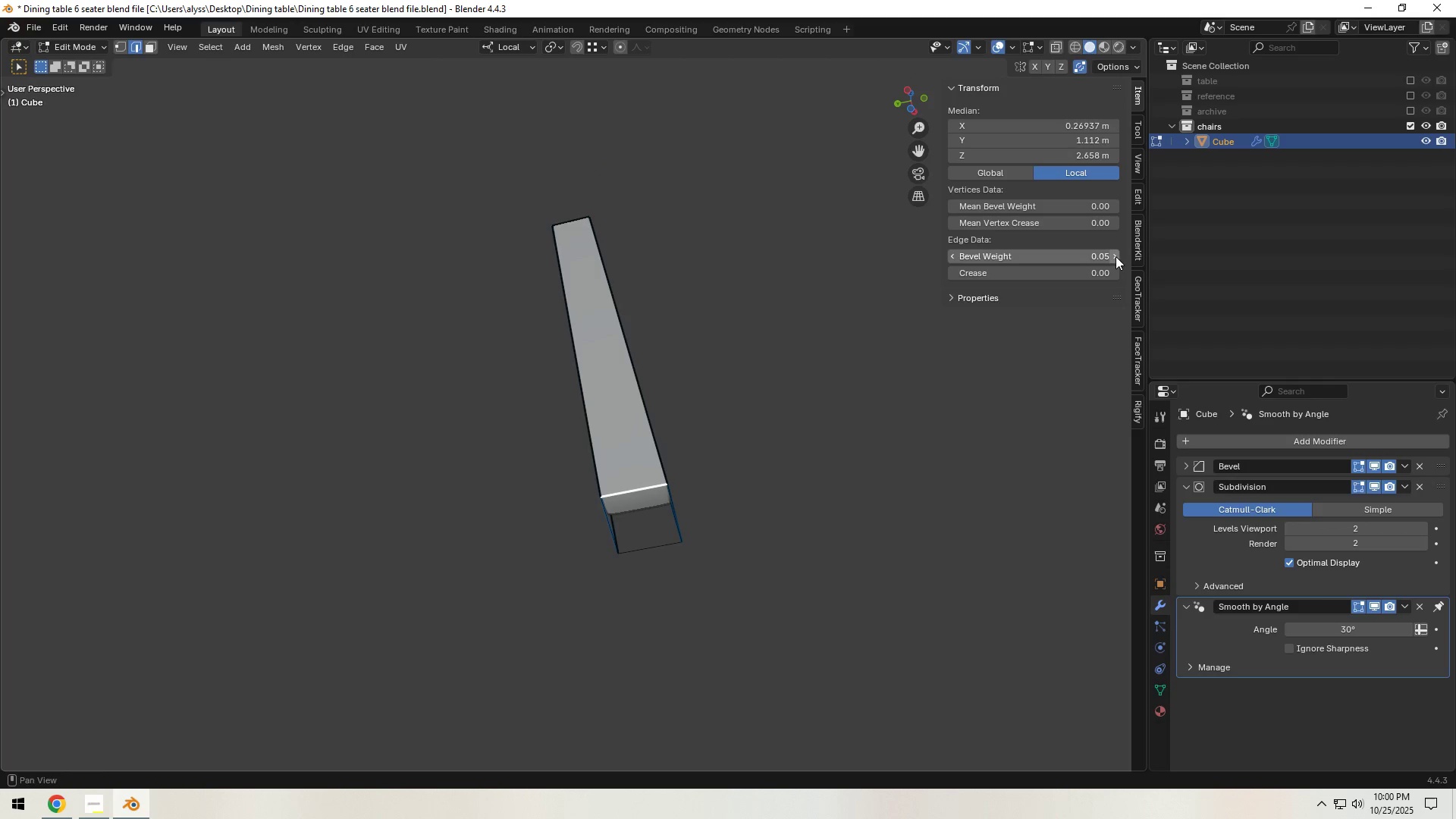 
triple_click([1116, 256])
 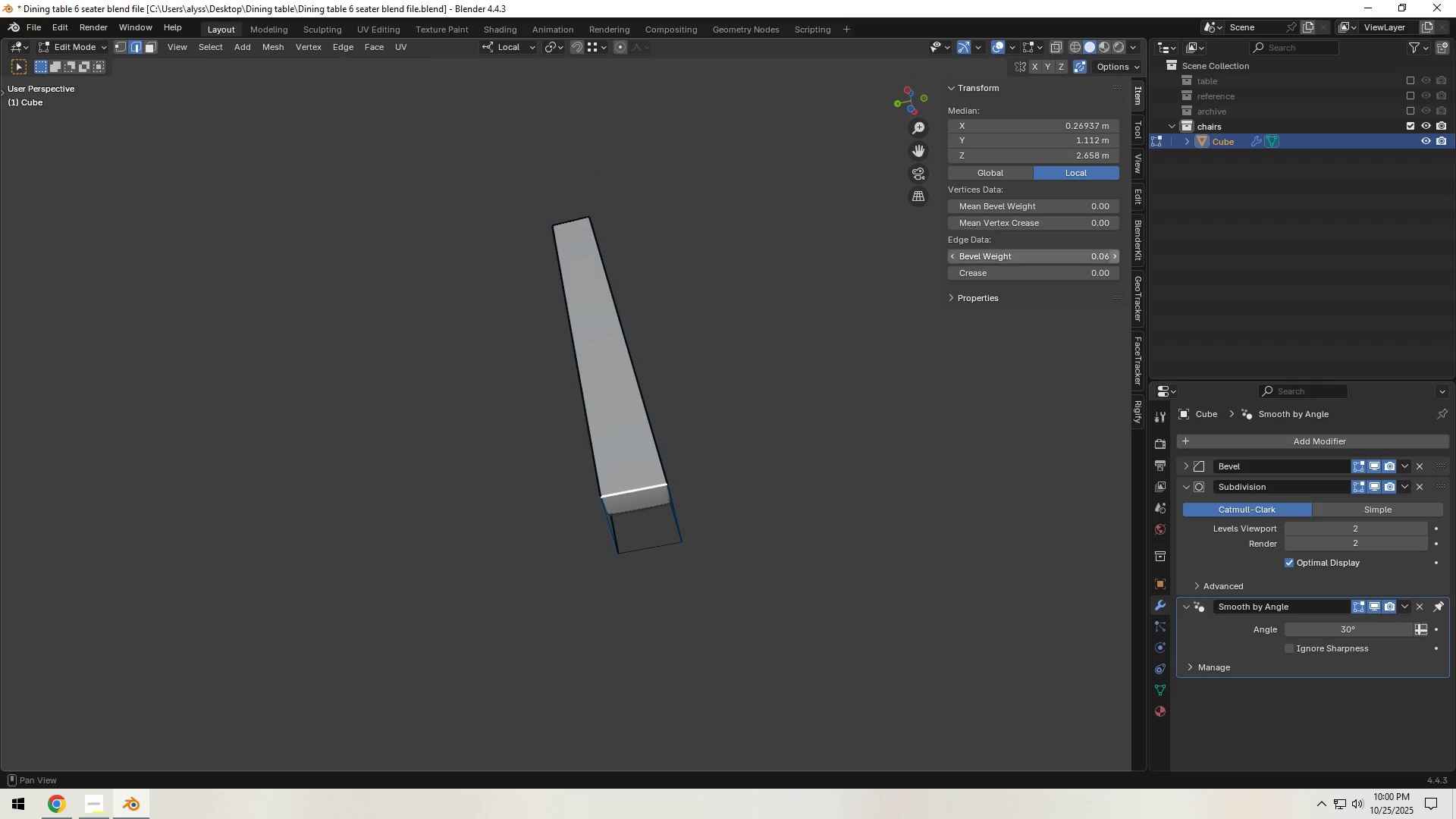 
triple_click([1116, 256])
 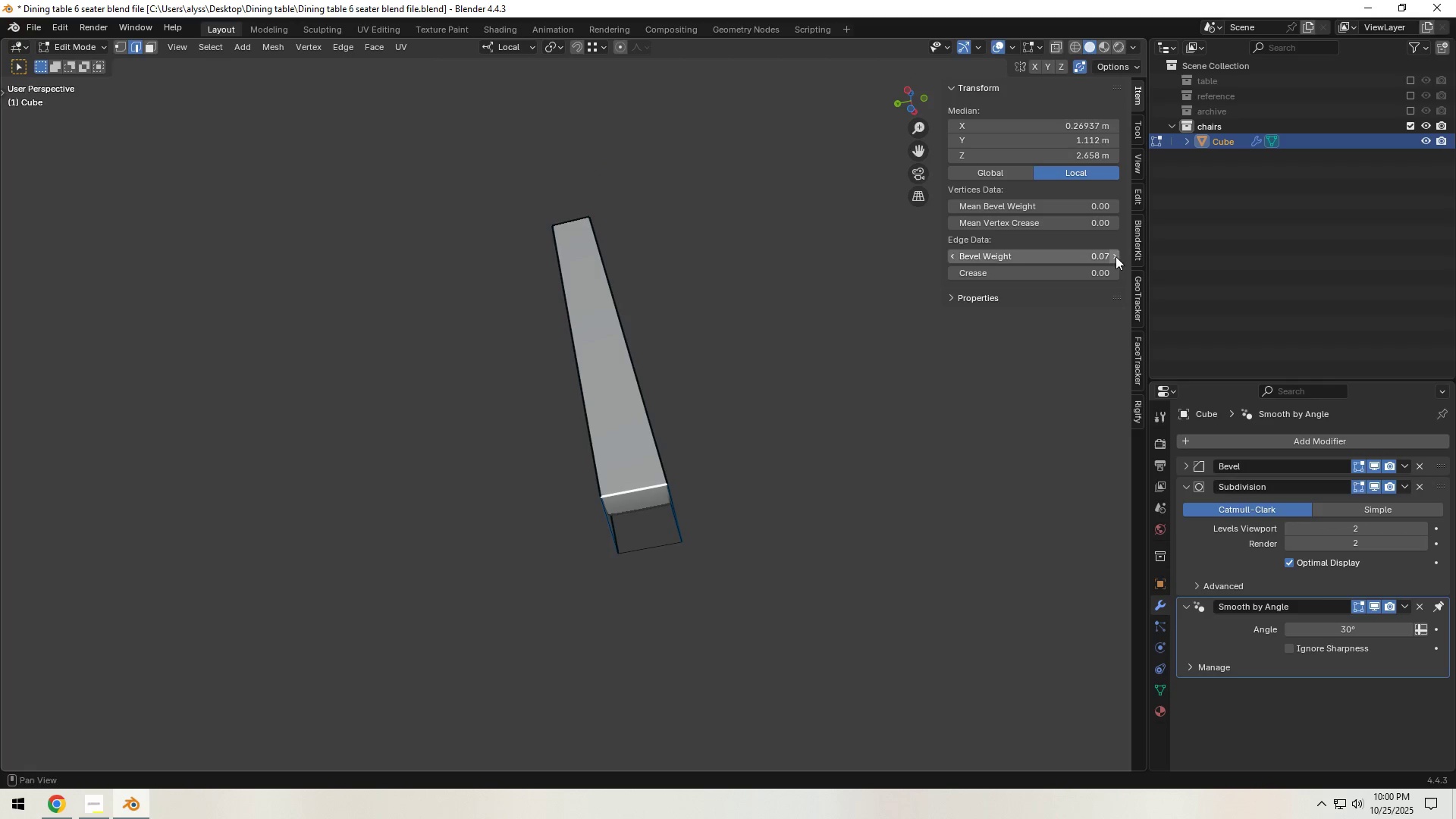 
triple_click([1116, 256])
 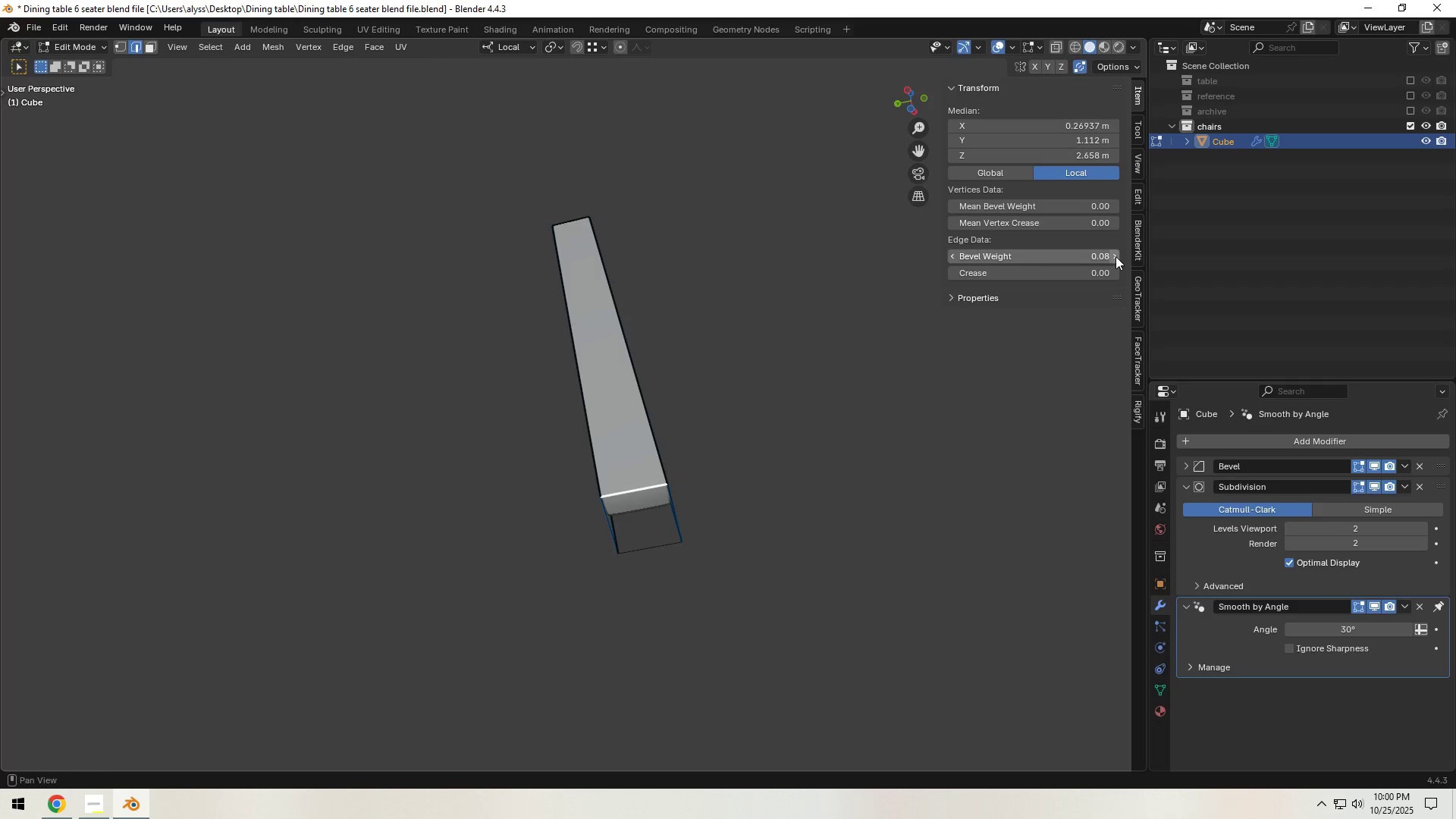 
triple_click([1116, 256])
 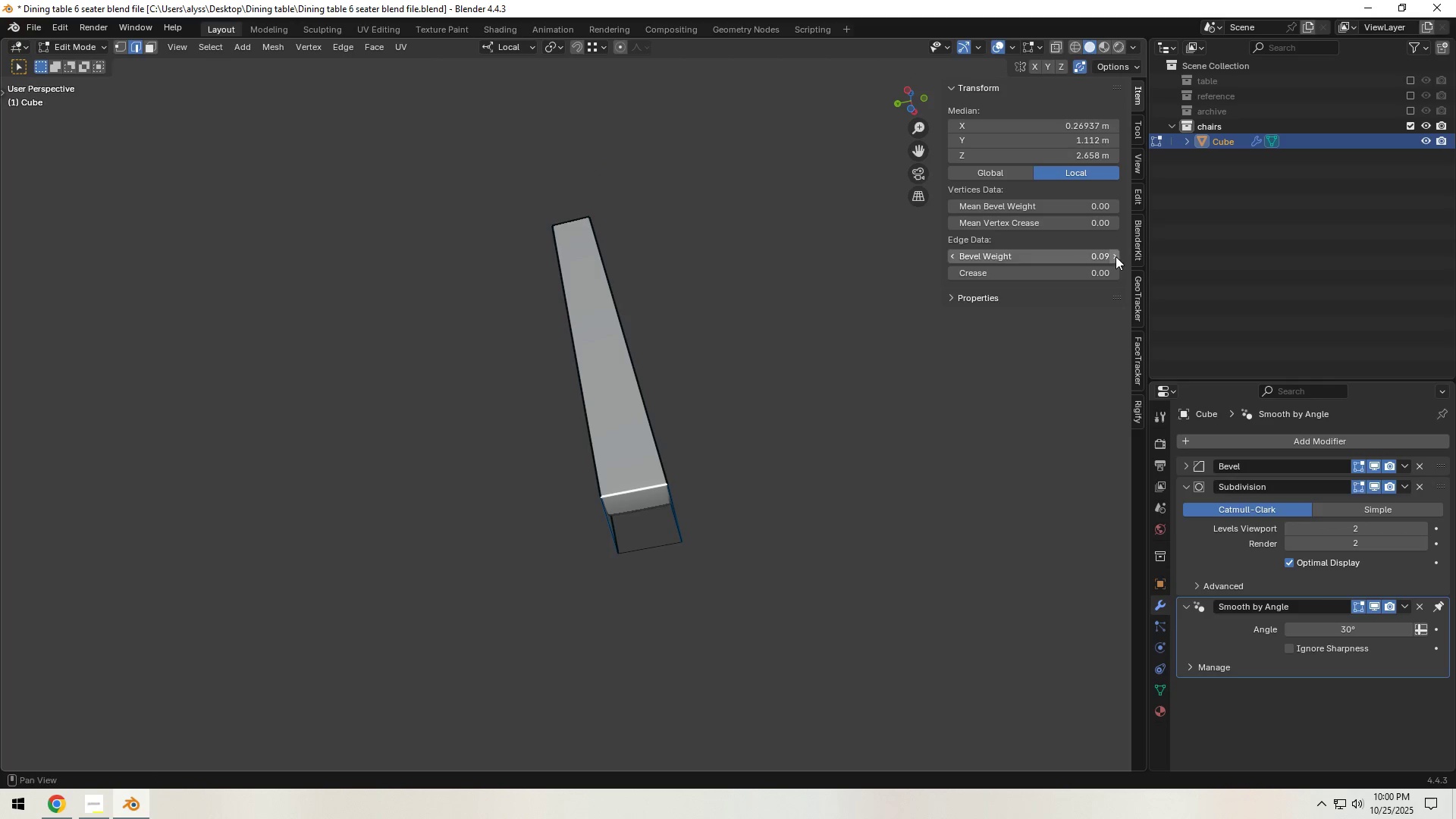 
triple_click([1116, 256])
 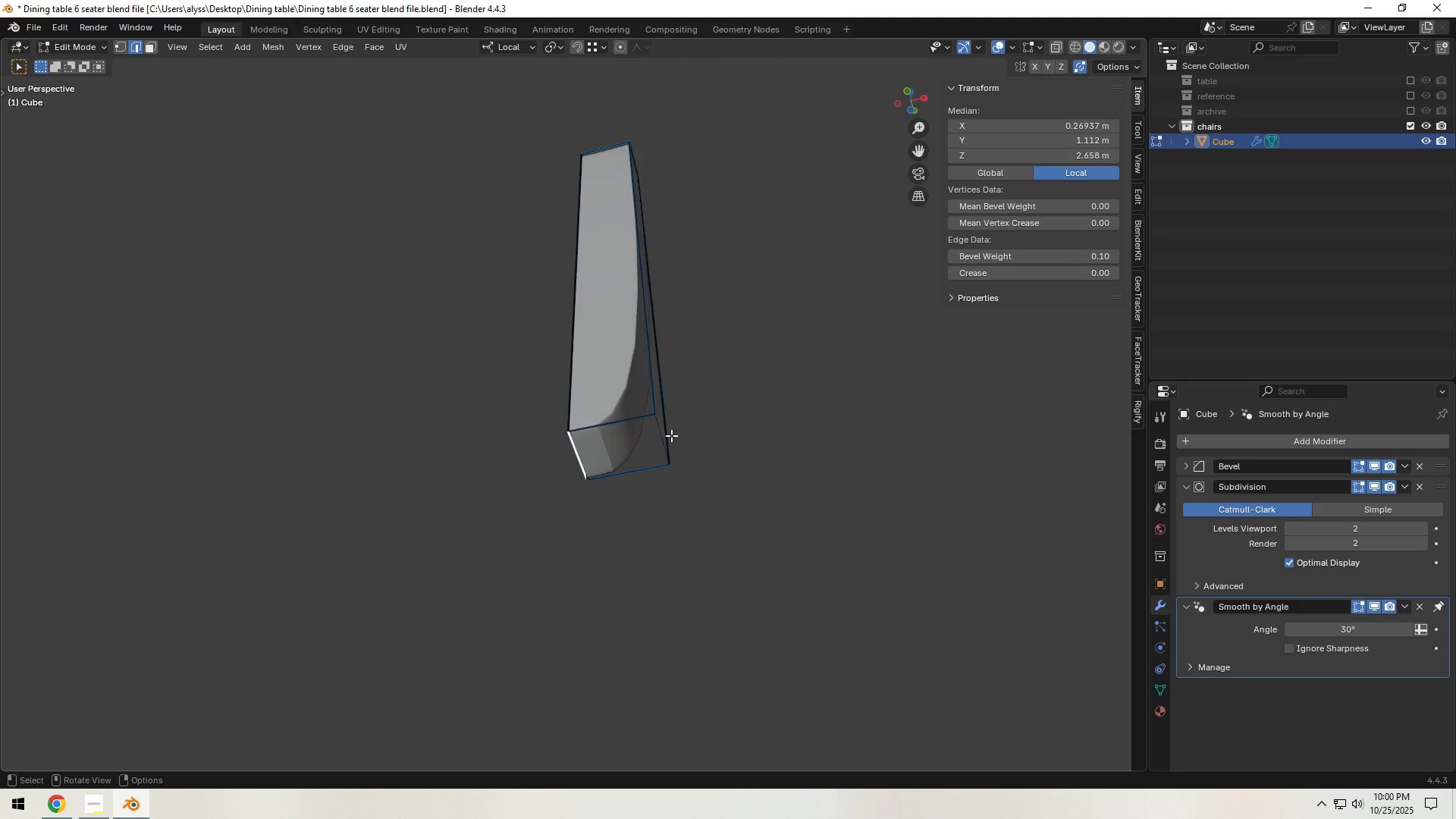 
left_click([660, 441])
 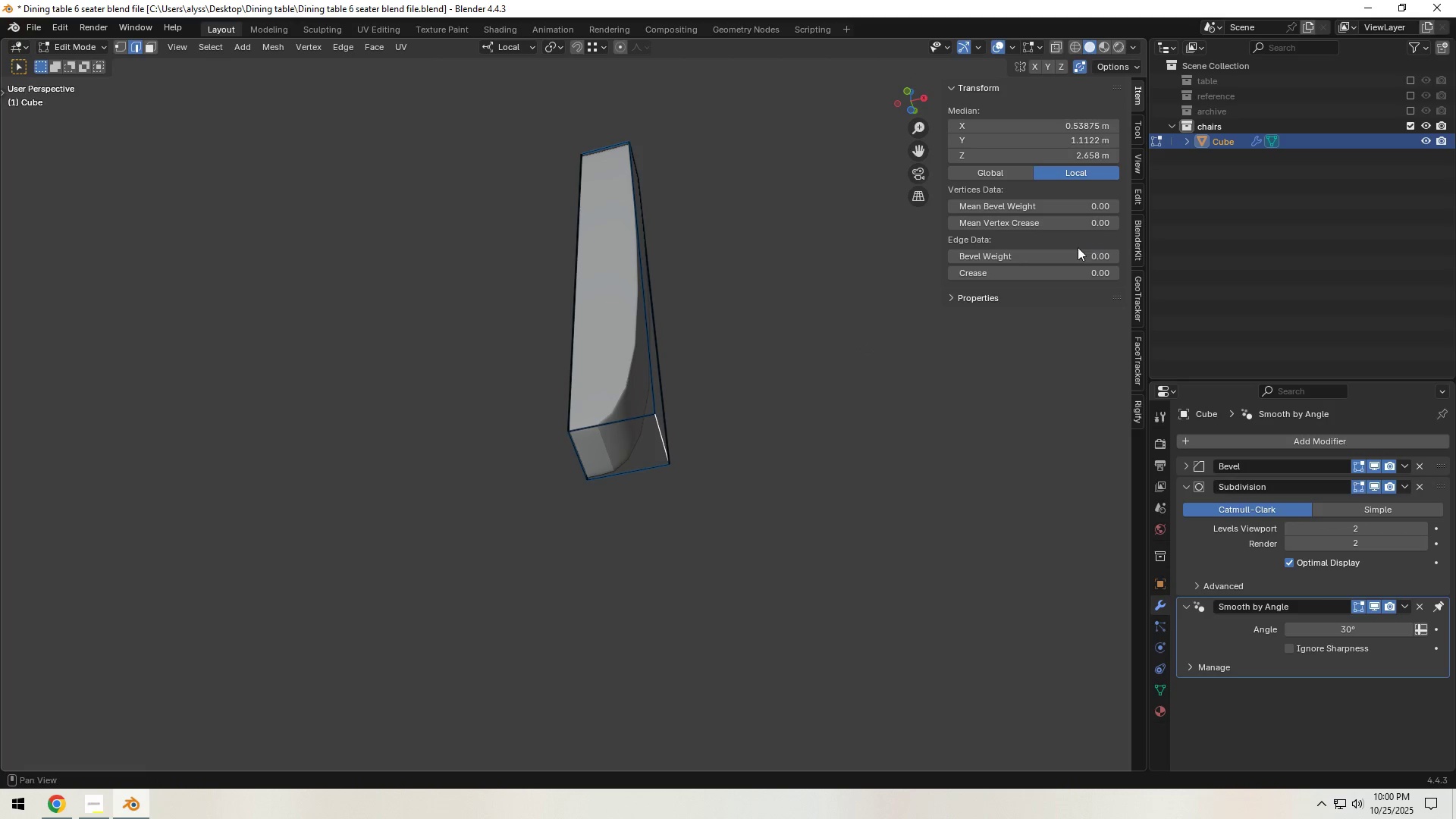 
left_click([1075, 251])
 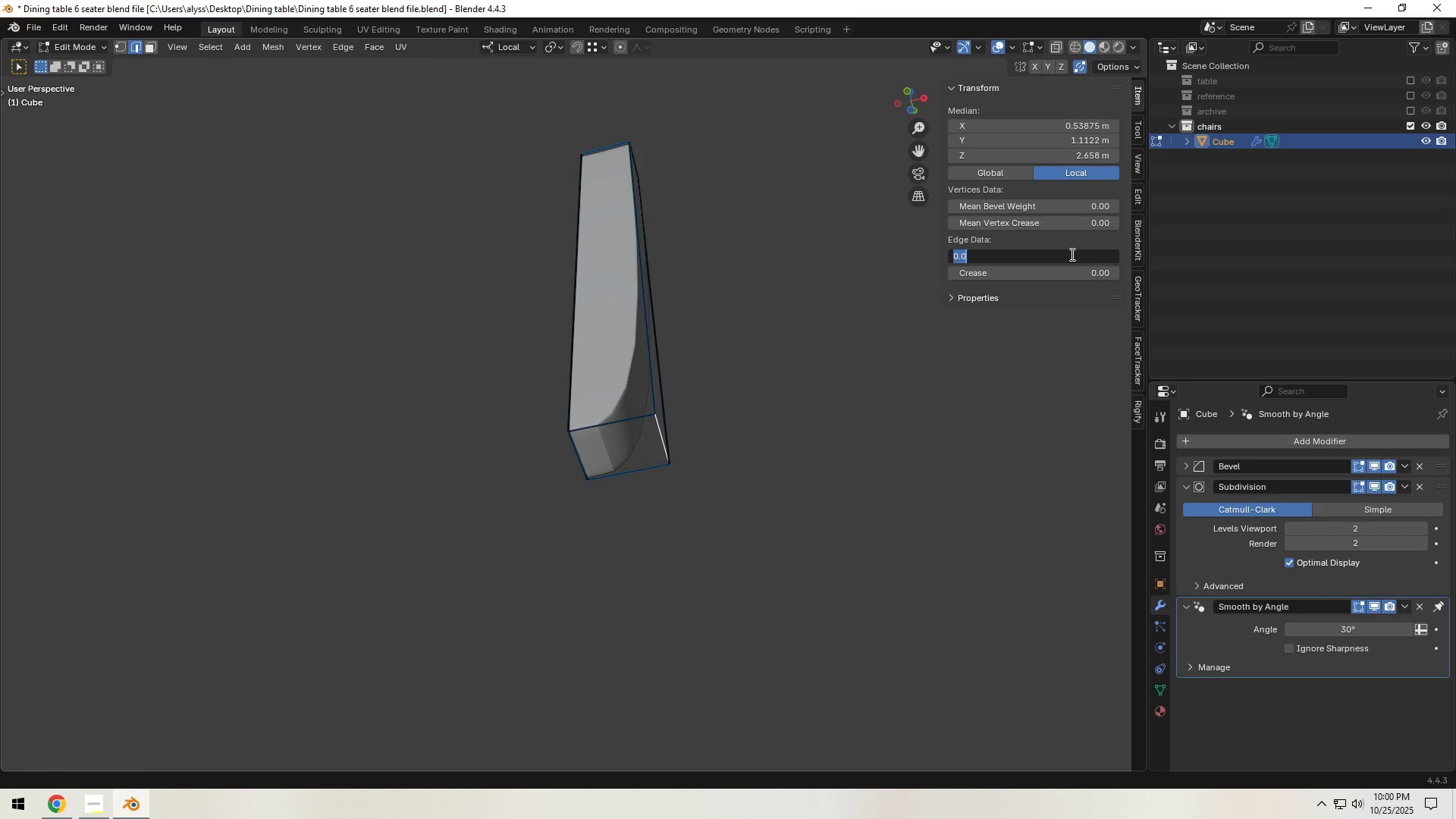 
key(NumpadDecimal)
 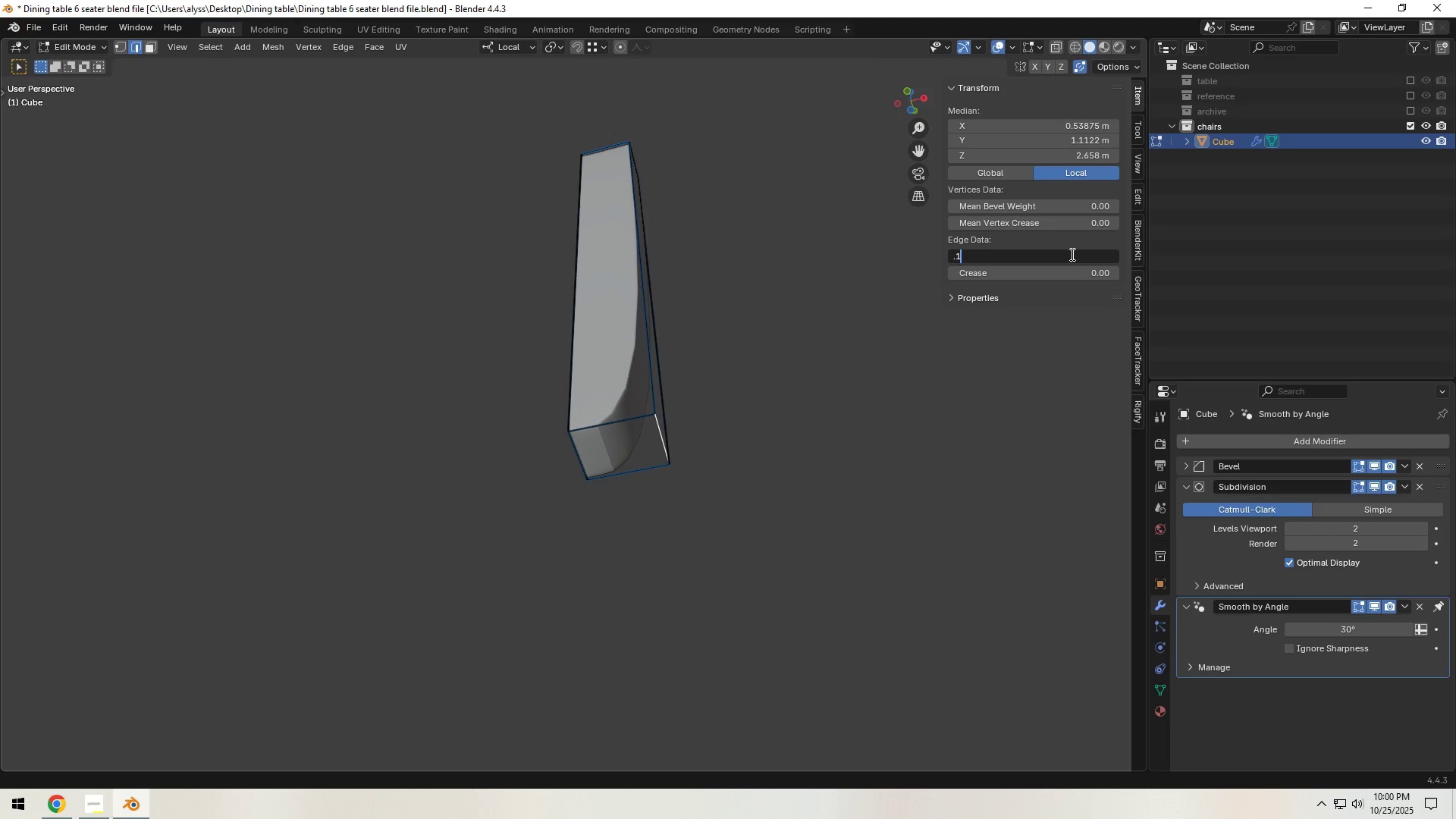 
key(Numpad1)
 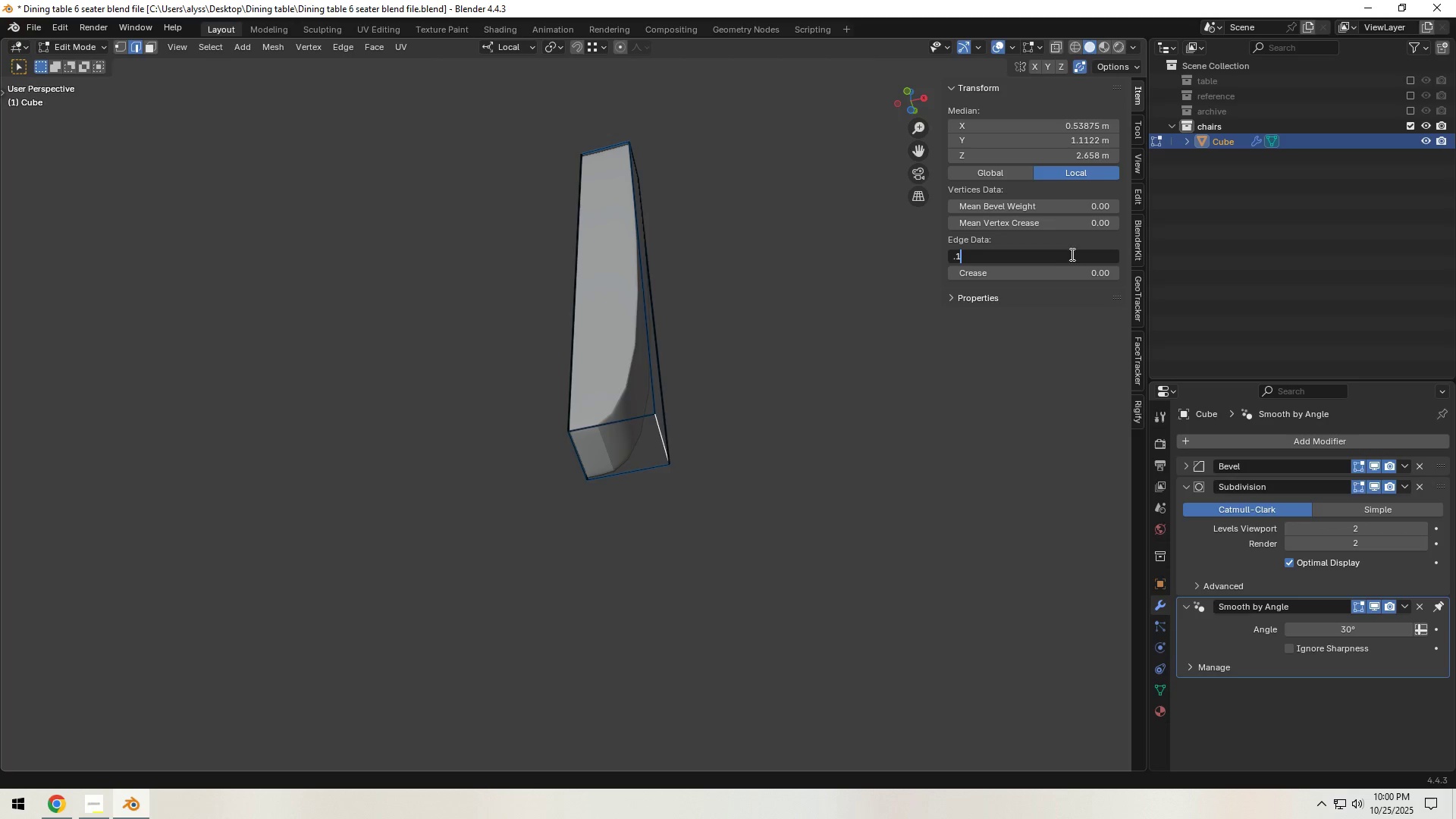 
key(NumpadEnter)
 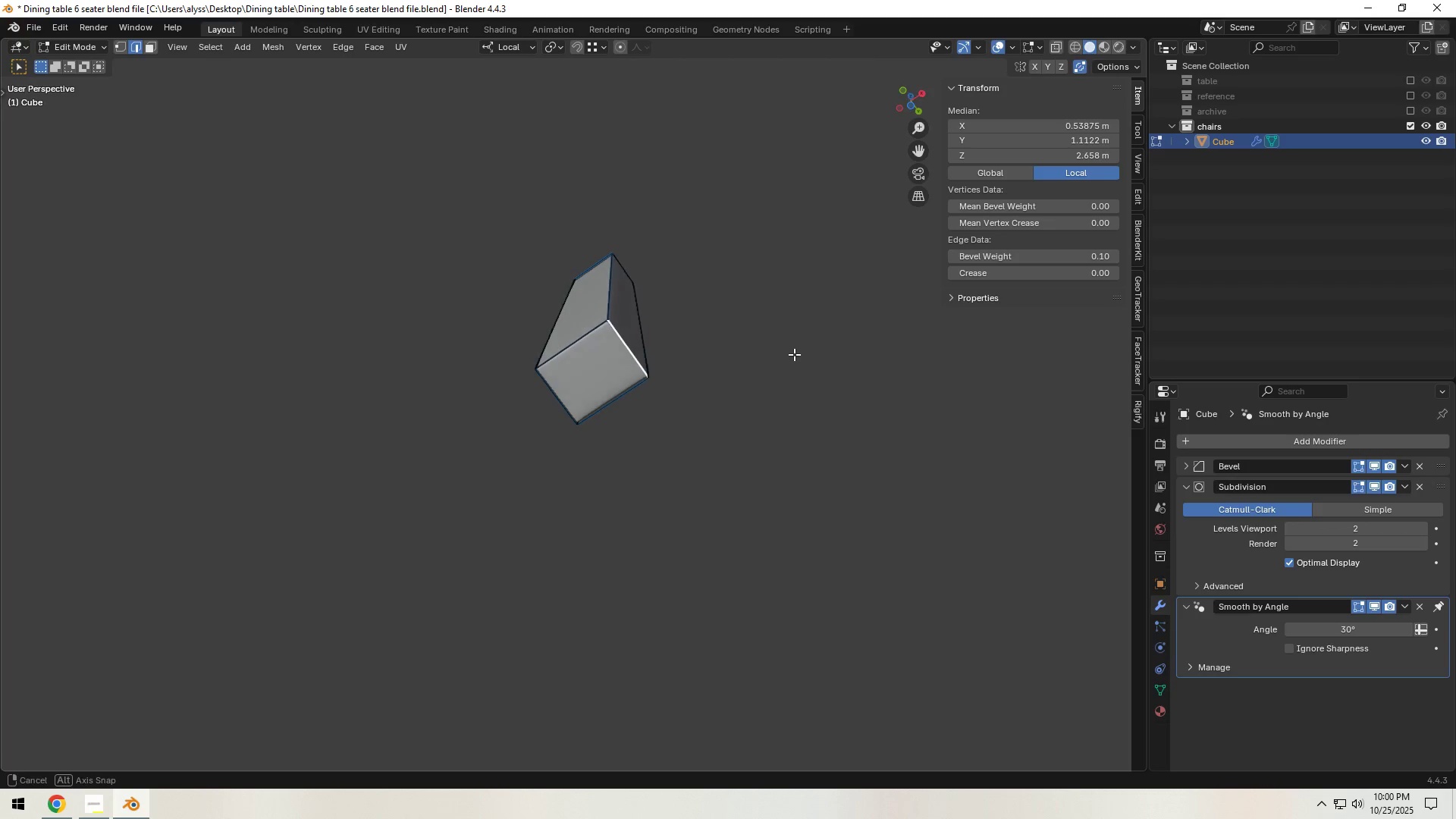 
left_click([622, 390])
 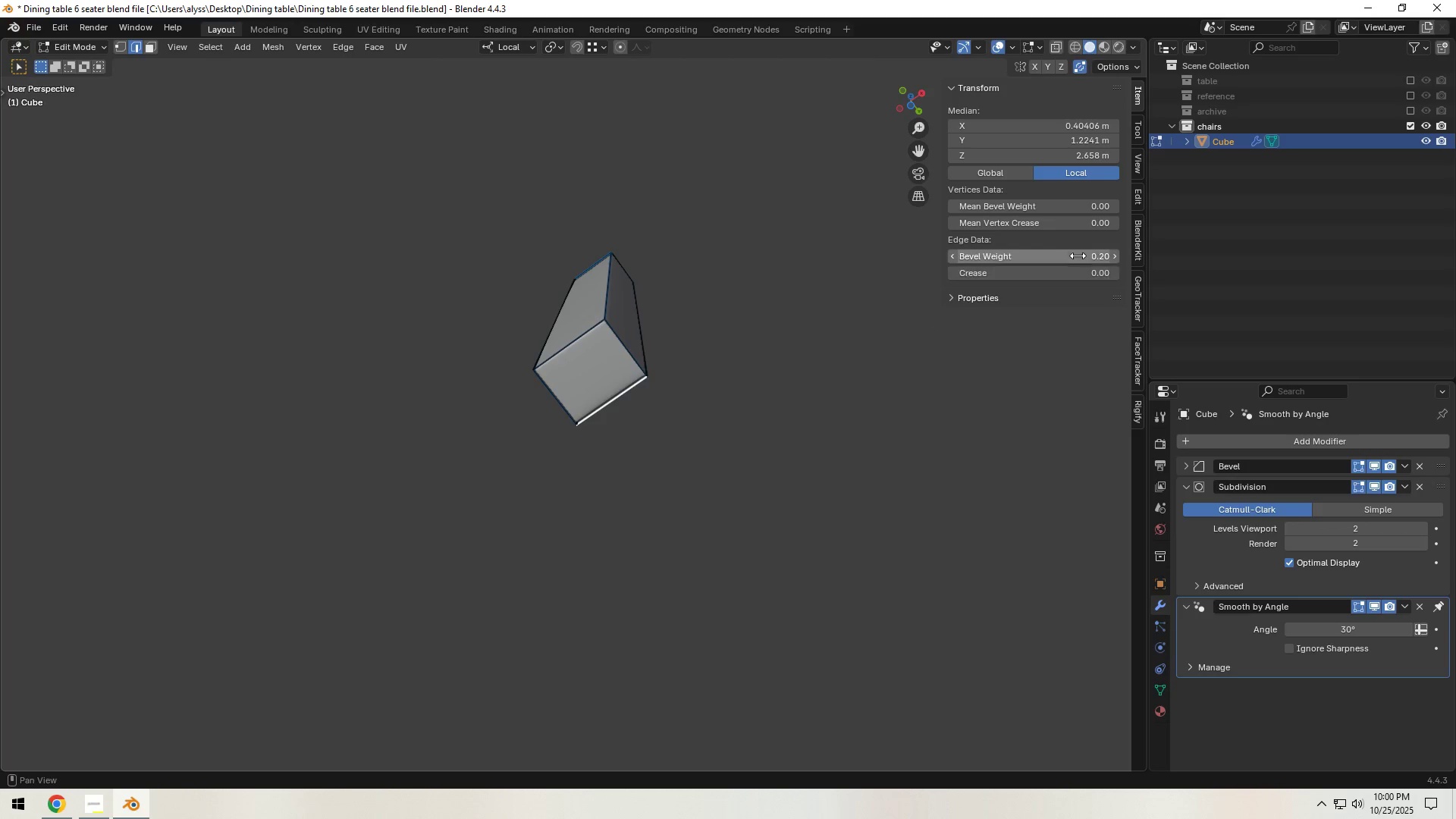 
left_click([1075, 256])
 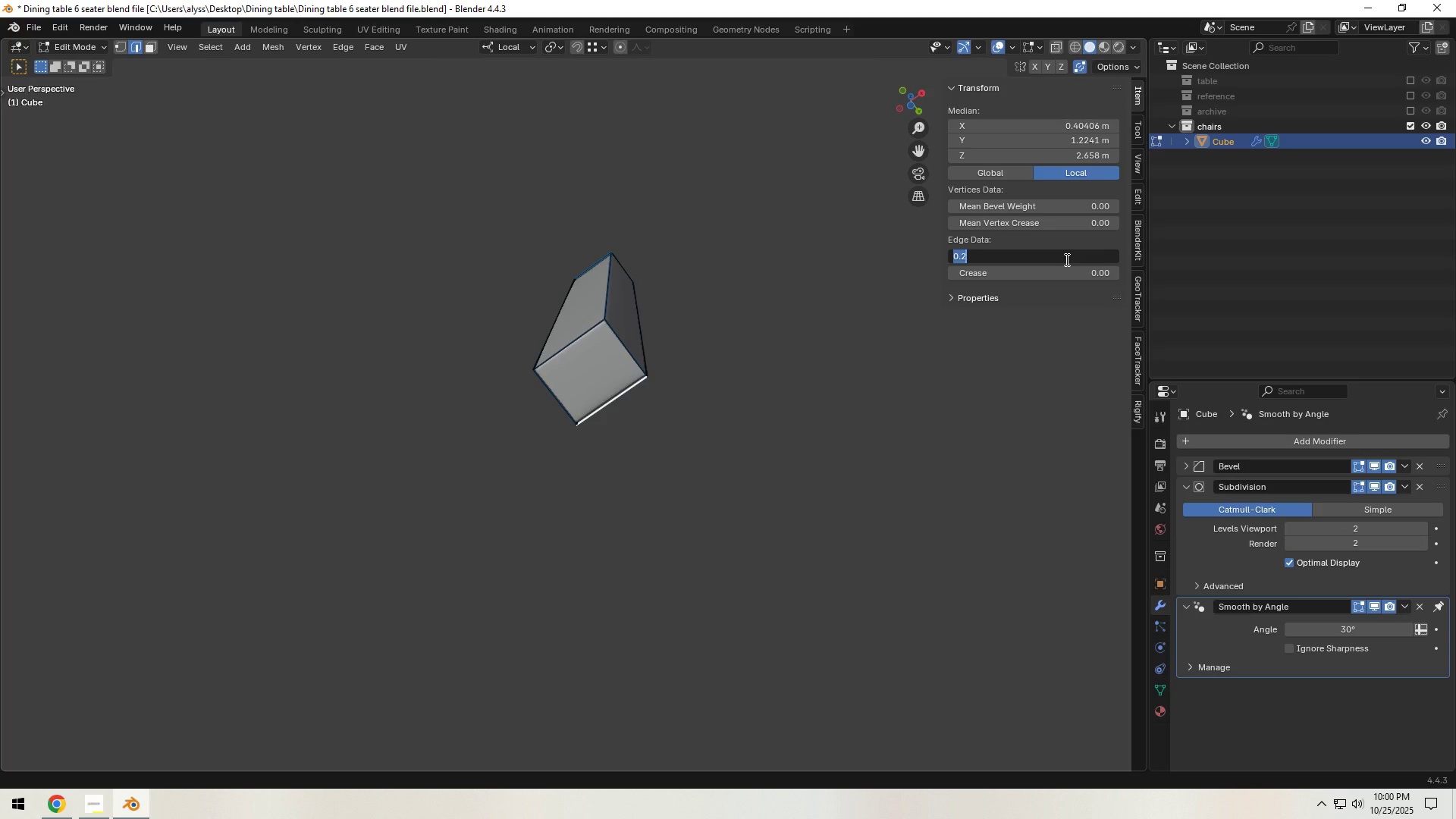 
key(NumpadDecimal)
 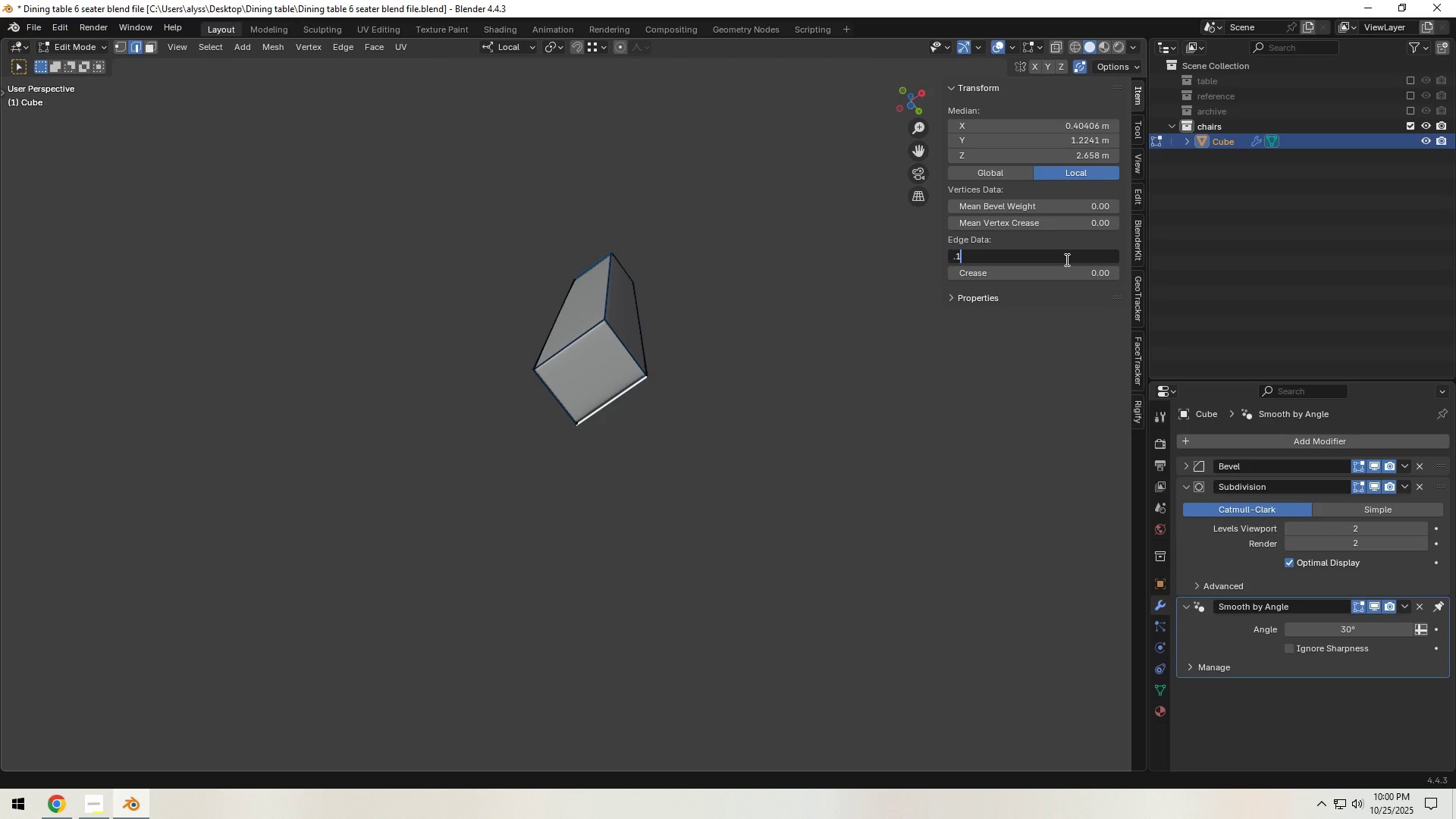 
key(Numpad1)
 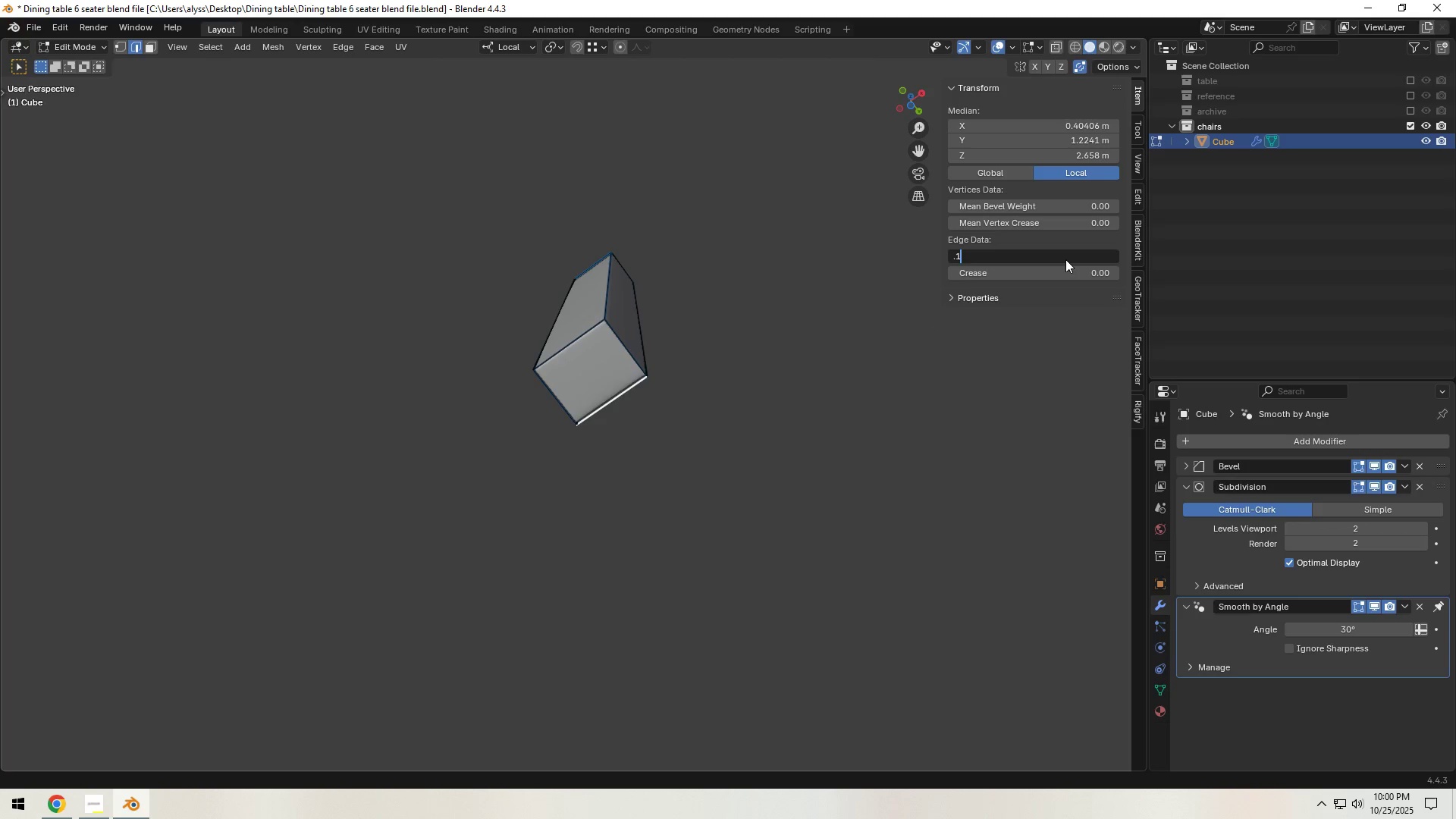 
key(NumpadEnter)
 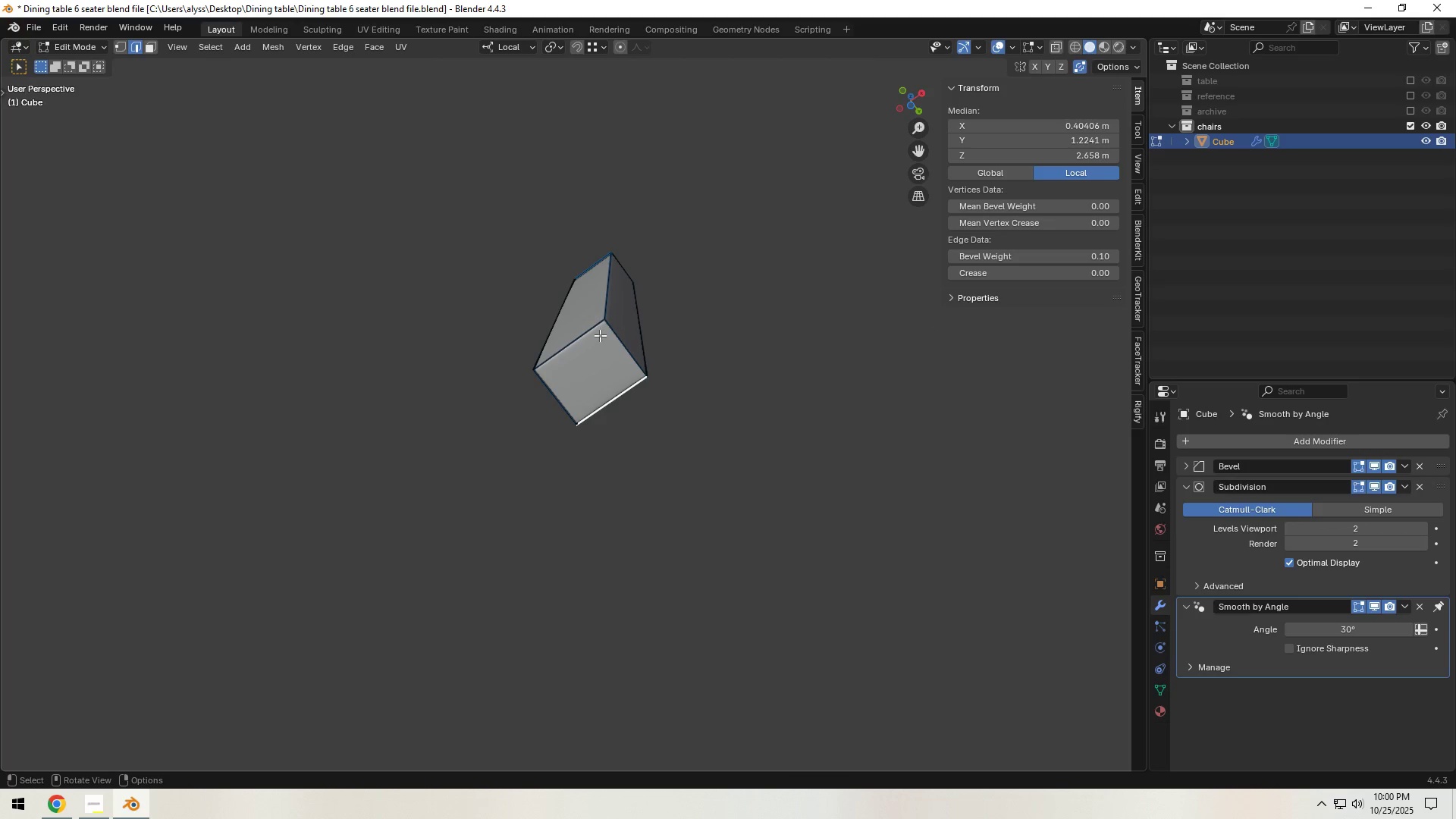 
left_click([576, 345])
 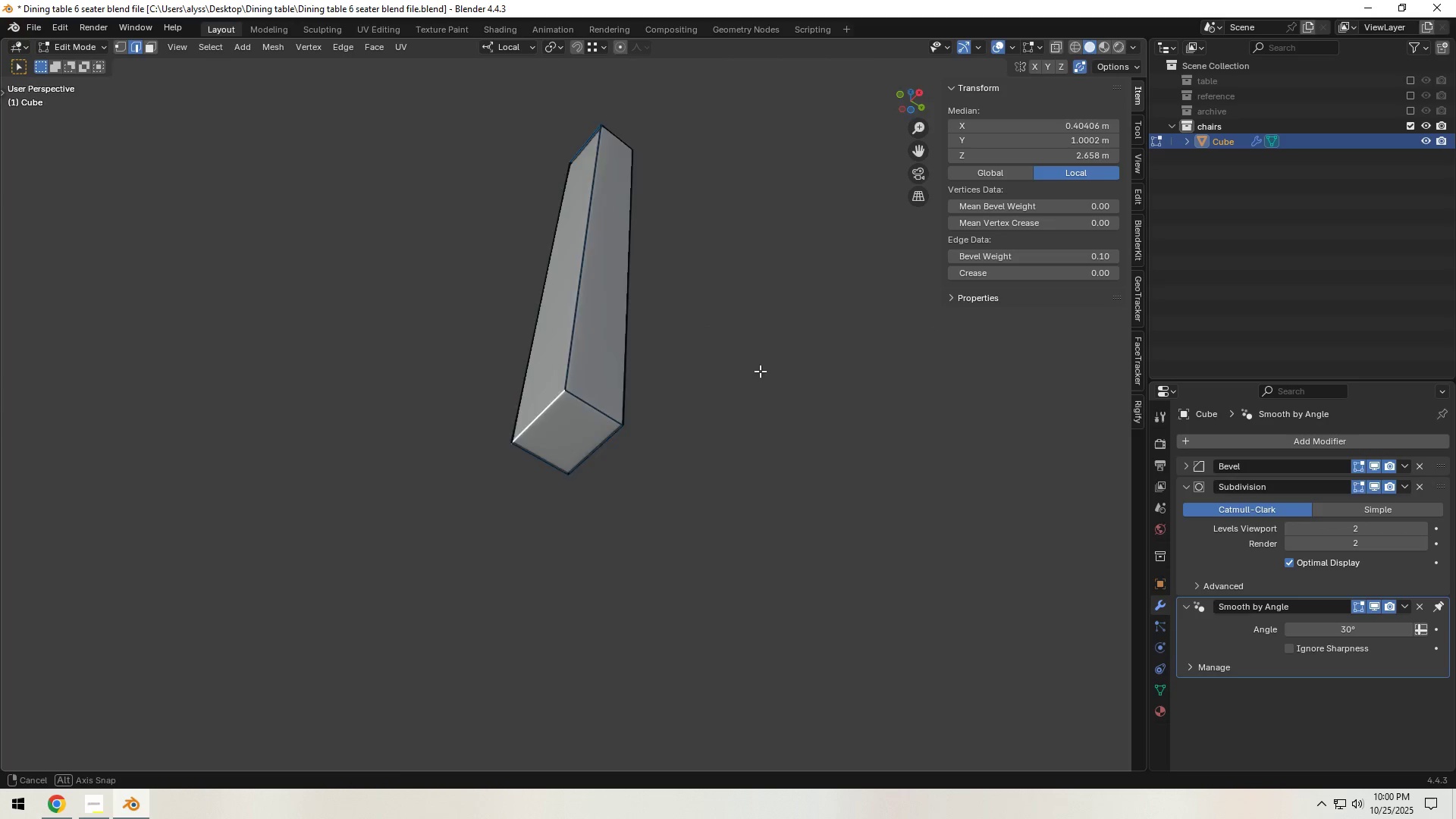 
key(Tab)
 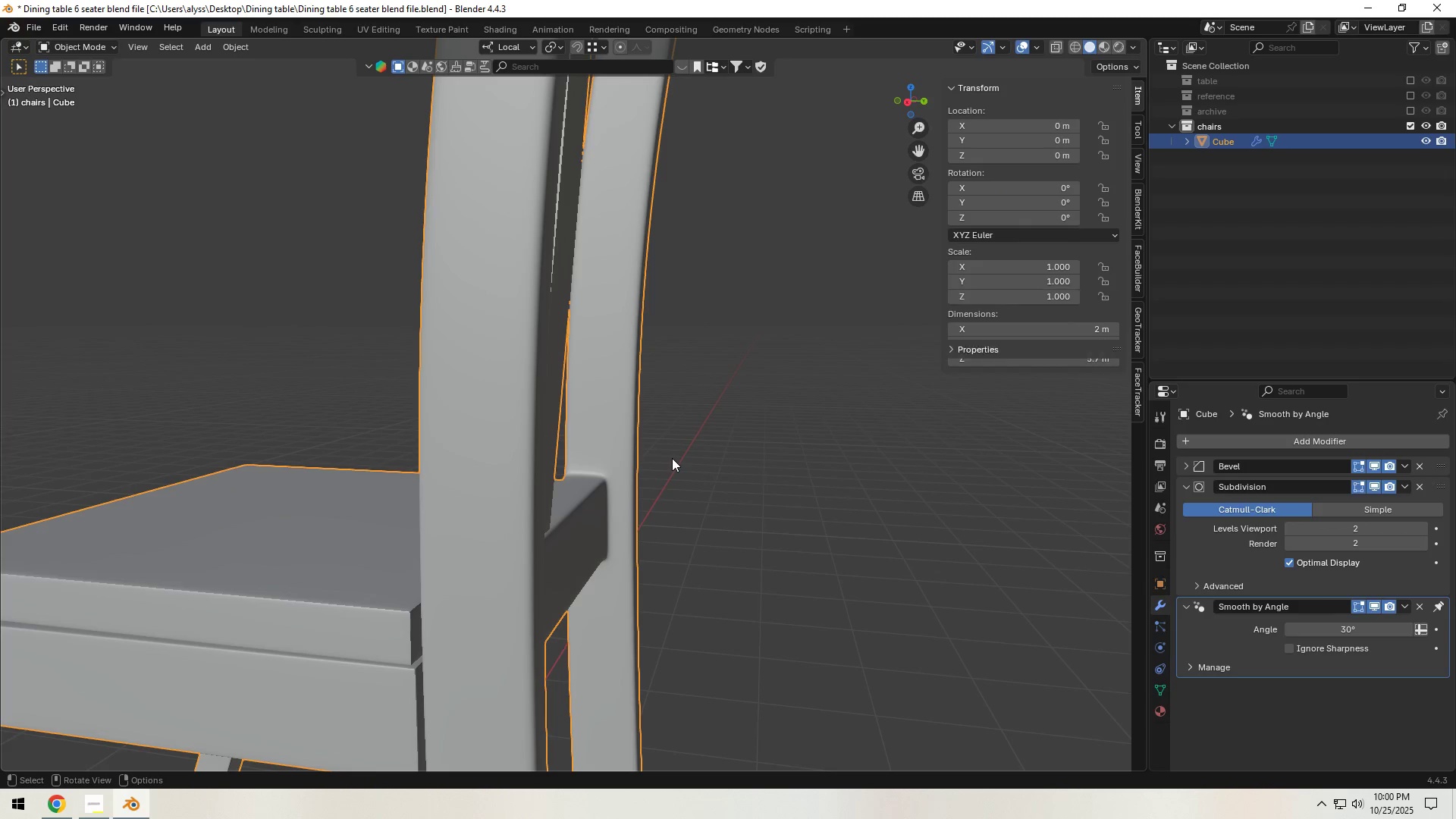 
scroll: coordinate [673, 447], scroll_direction: down, amount: 5.0
 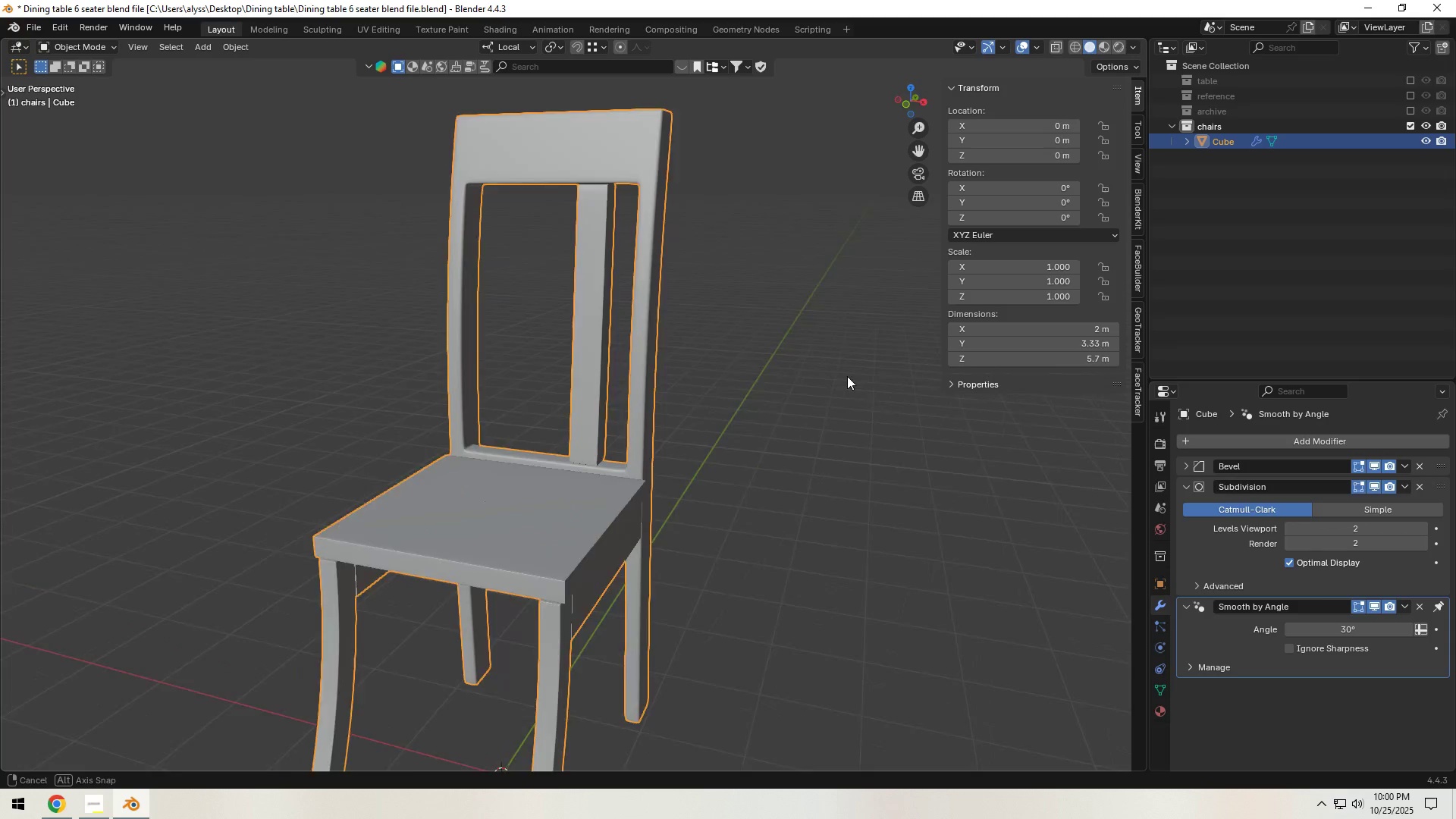 
left_click([597, 383])
 